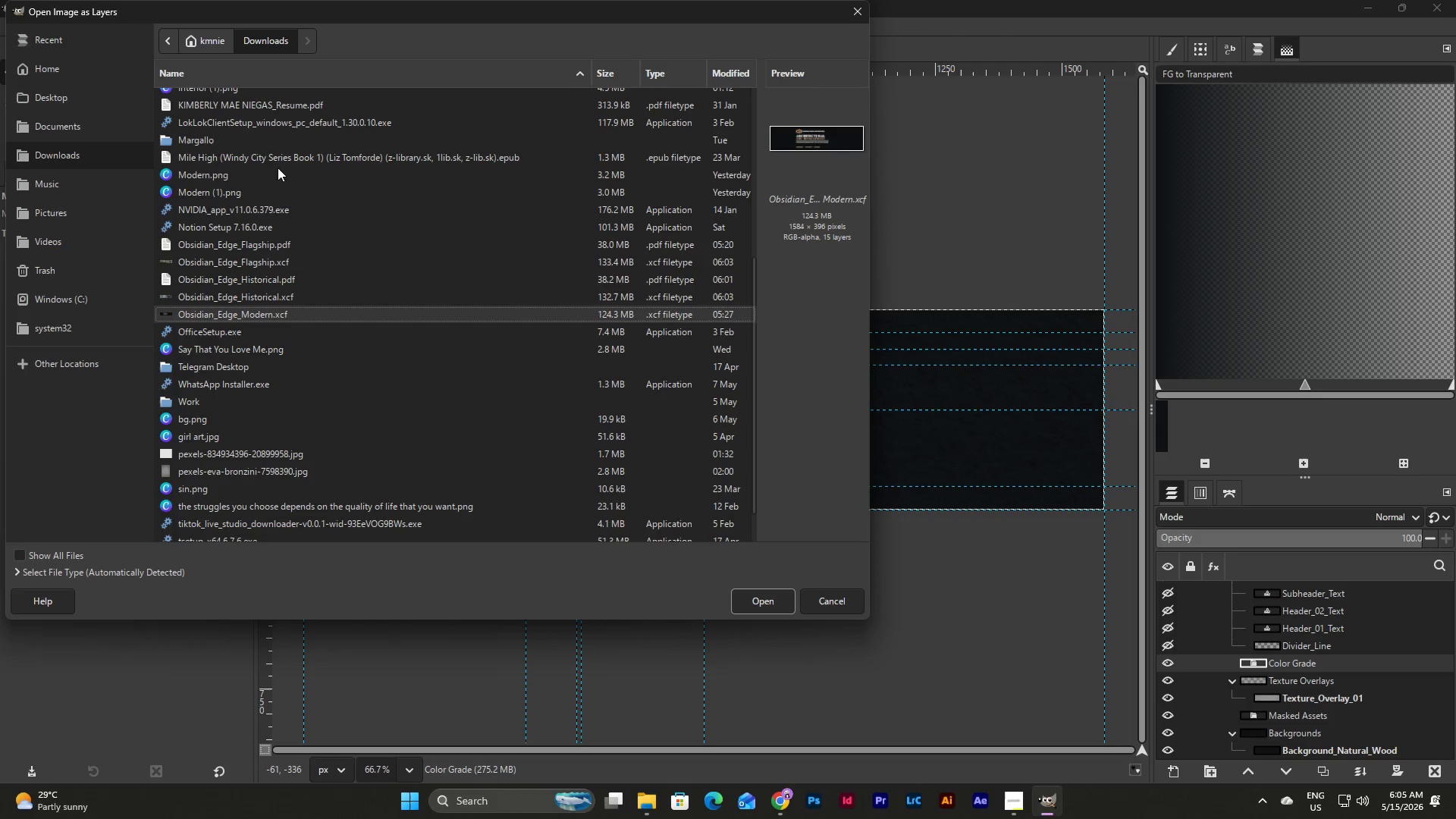 
scroll: coordinate [260, 209], scroll_direction: up, amount: 13.0
 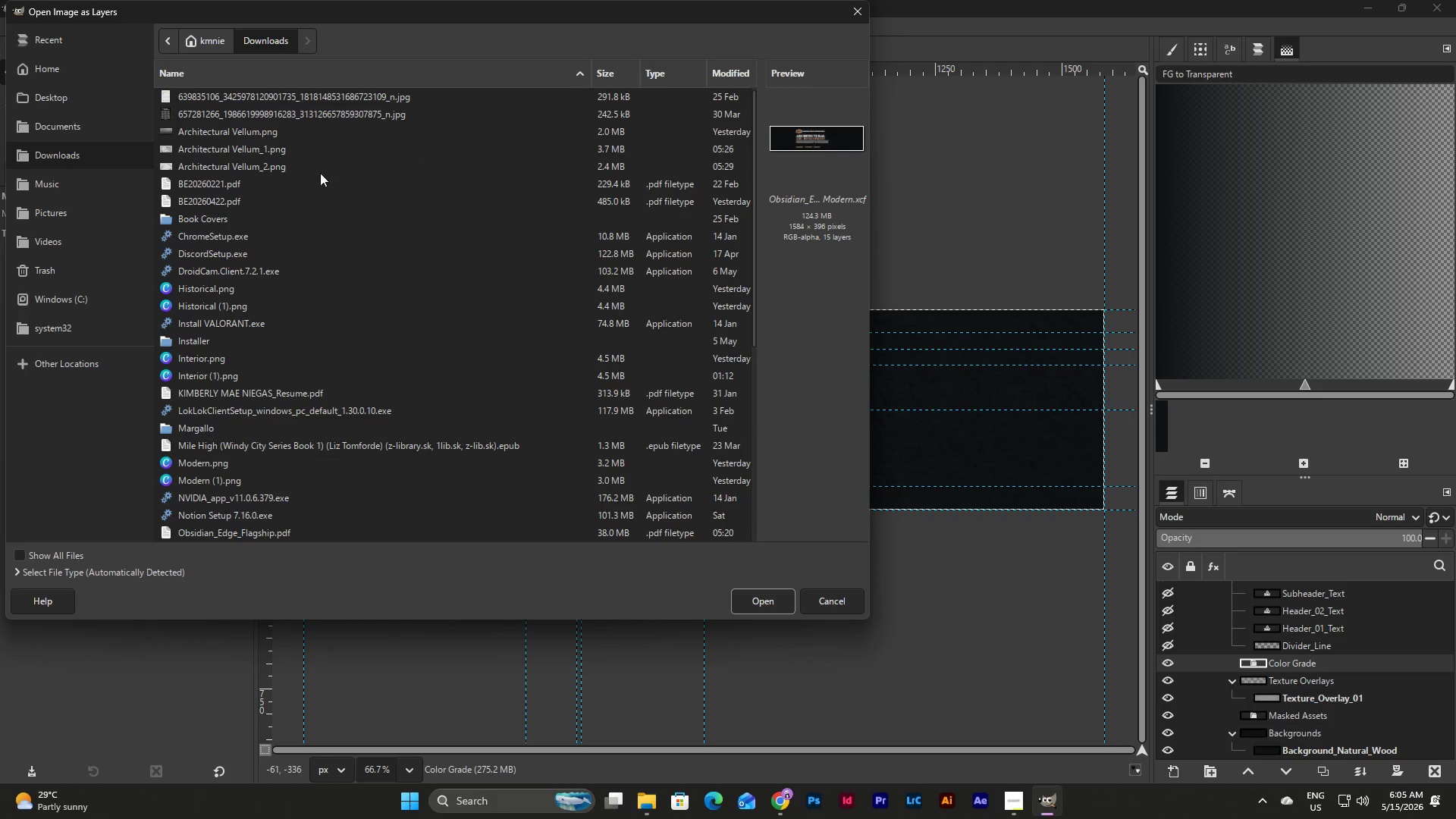 
left_click([271, 165])
 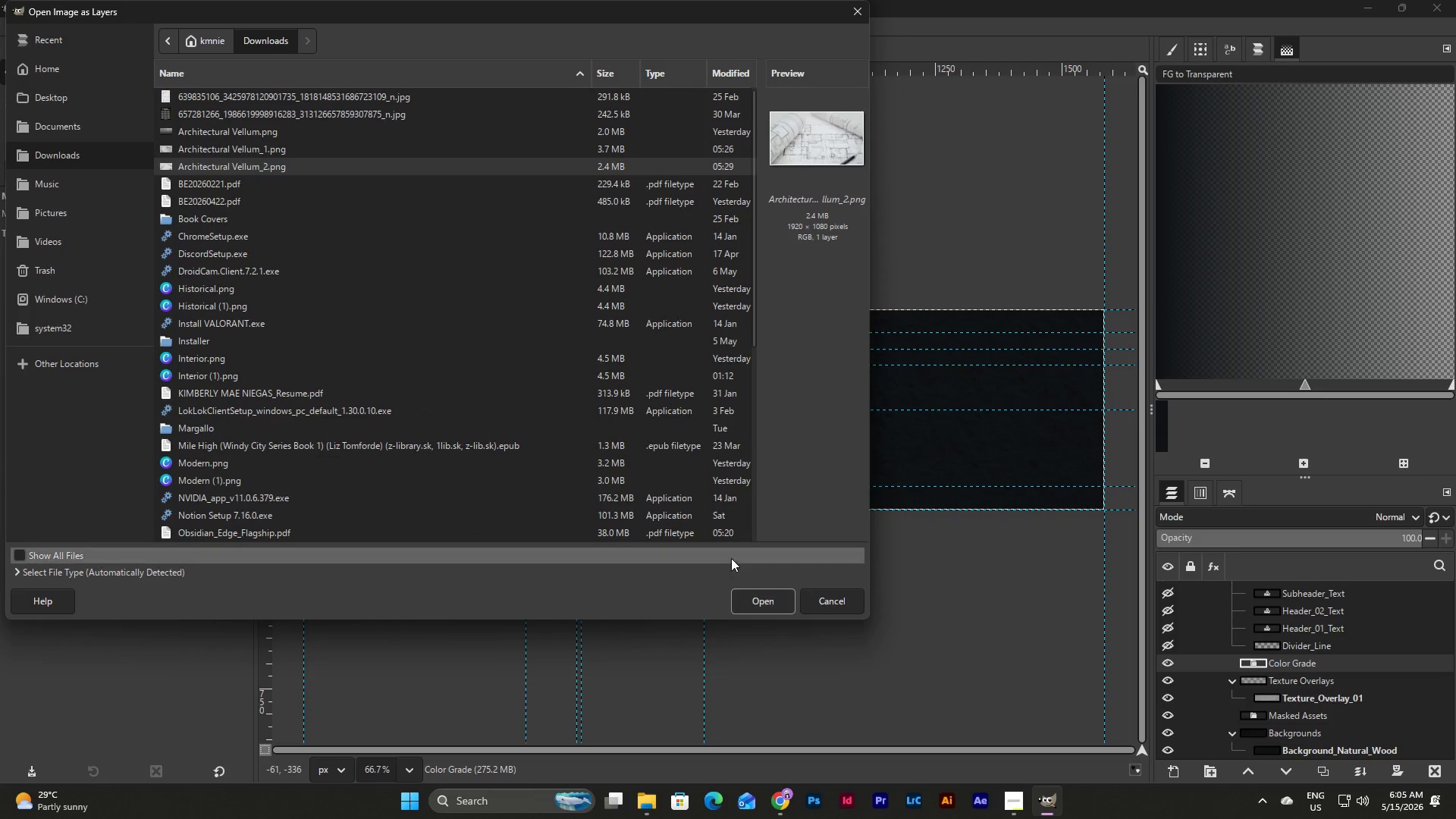 
left_click([753, 601])
 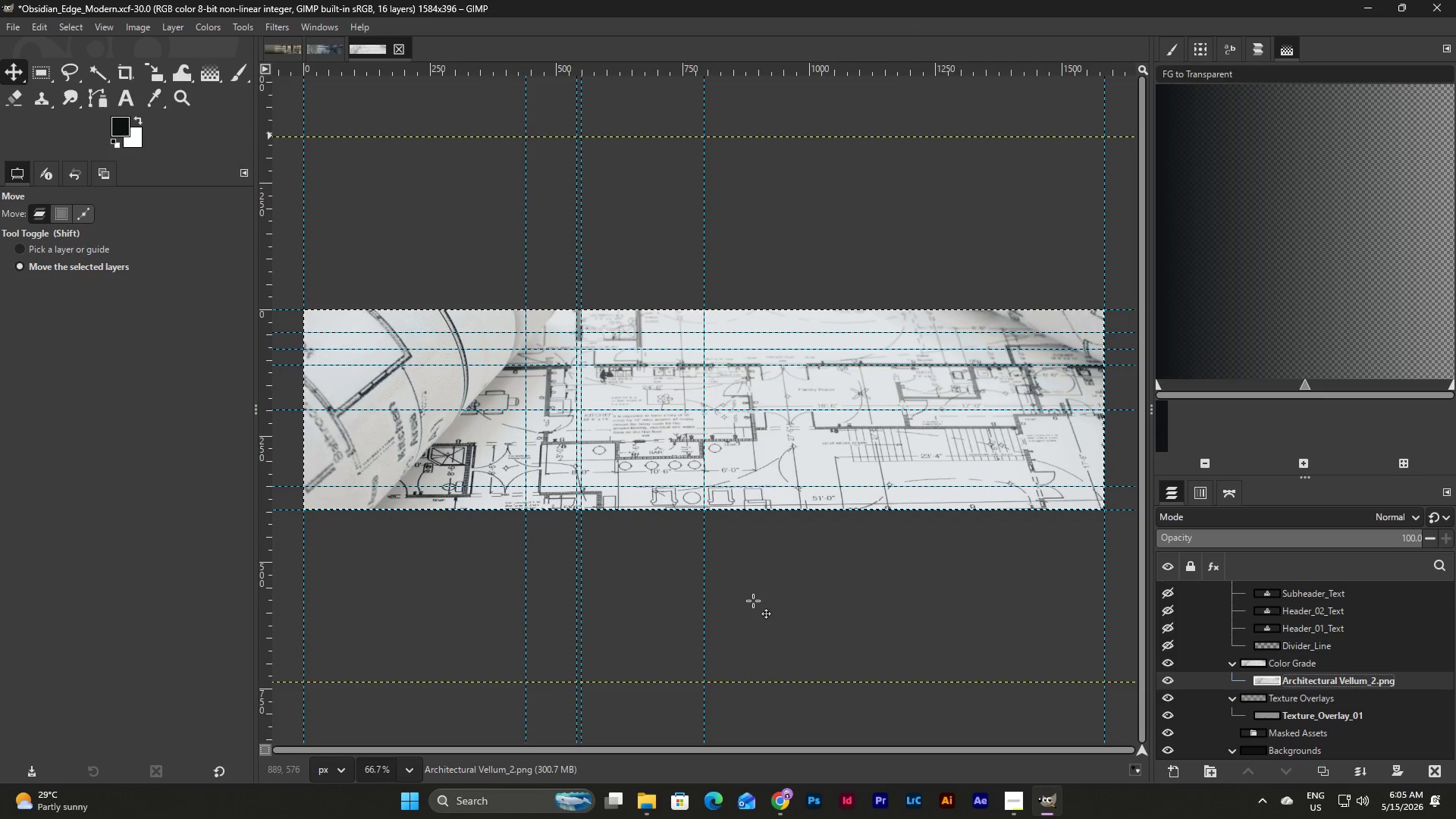 
left_click([753, 601])
 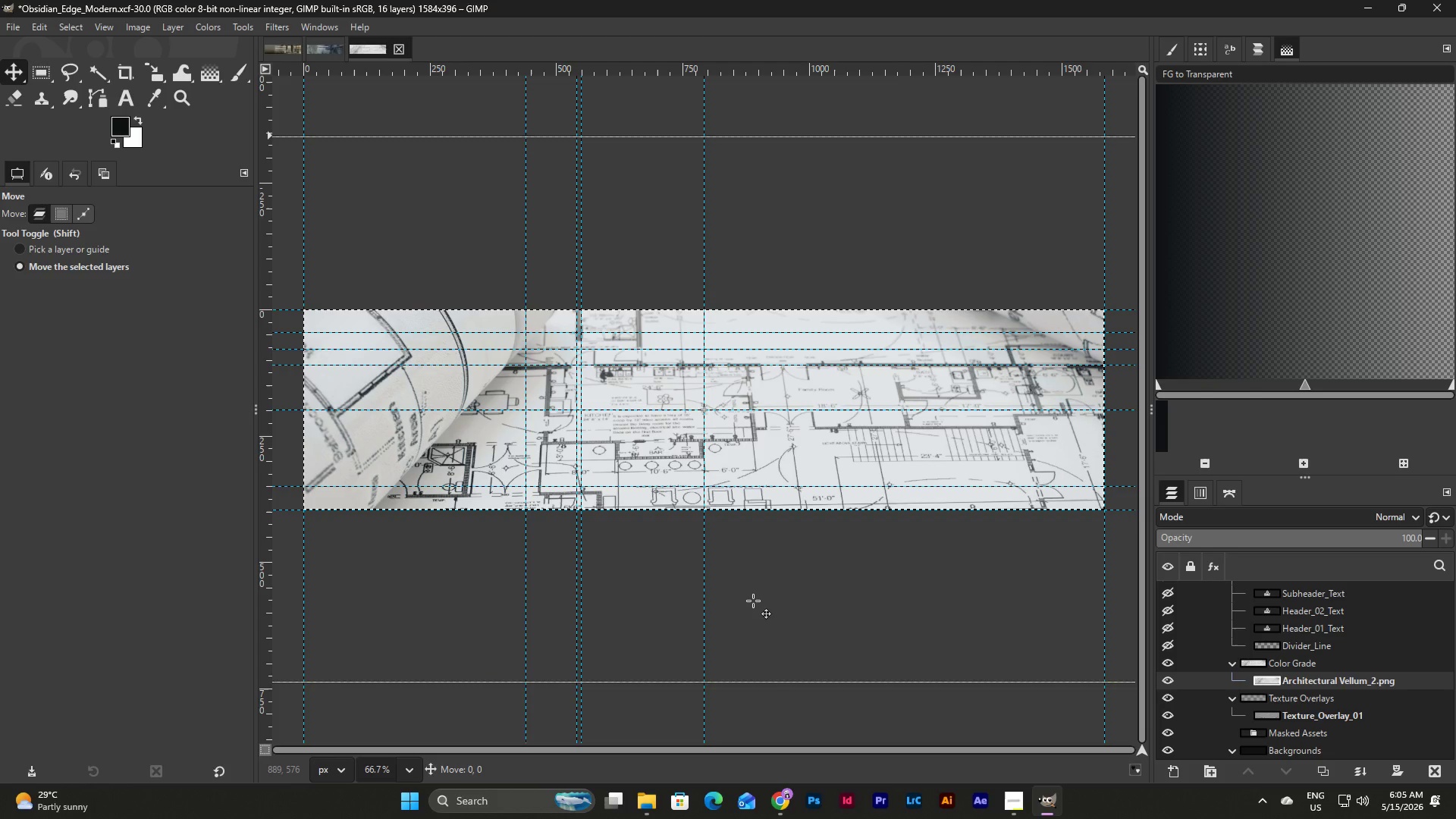 
type(AS)
 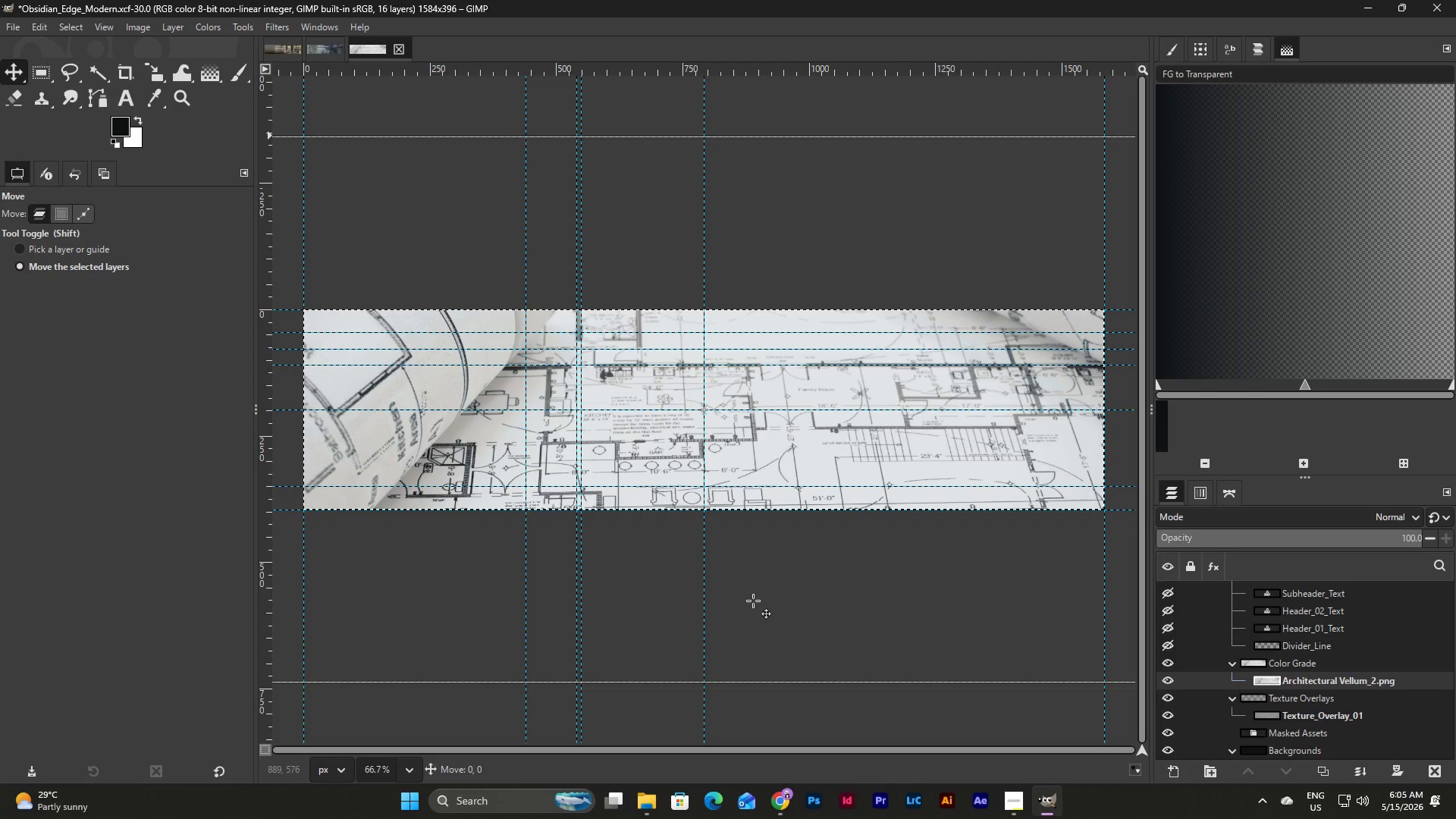 
left_click([753, 601])
 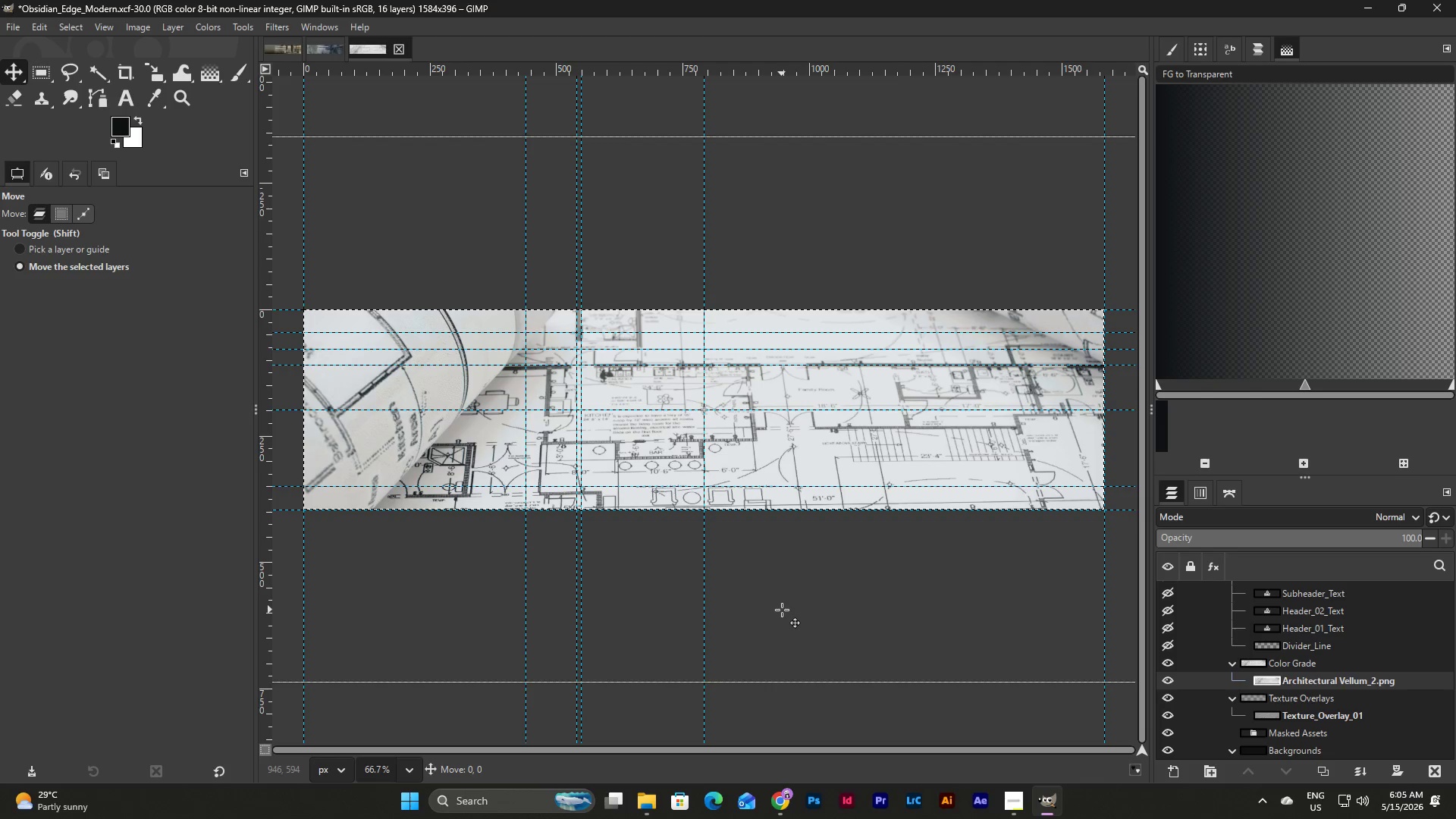 
key(Shift+S)
 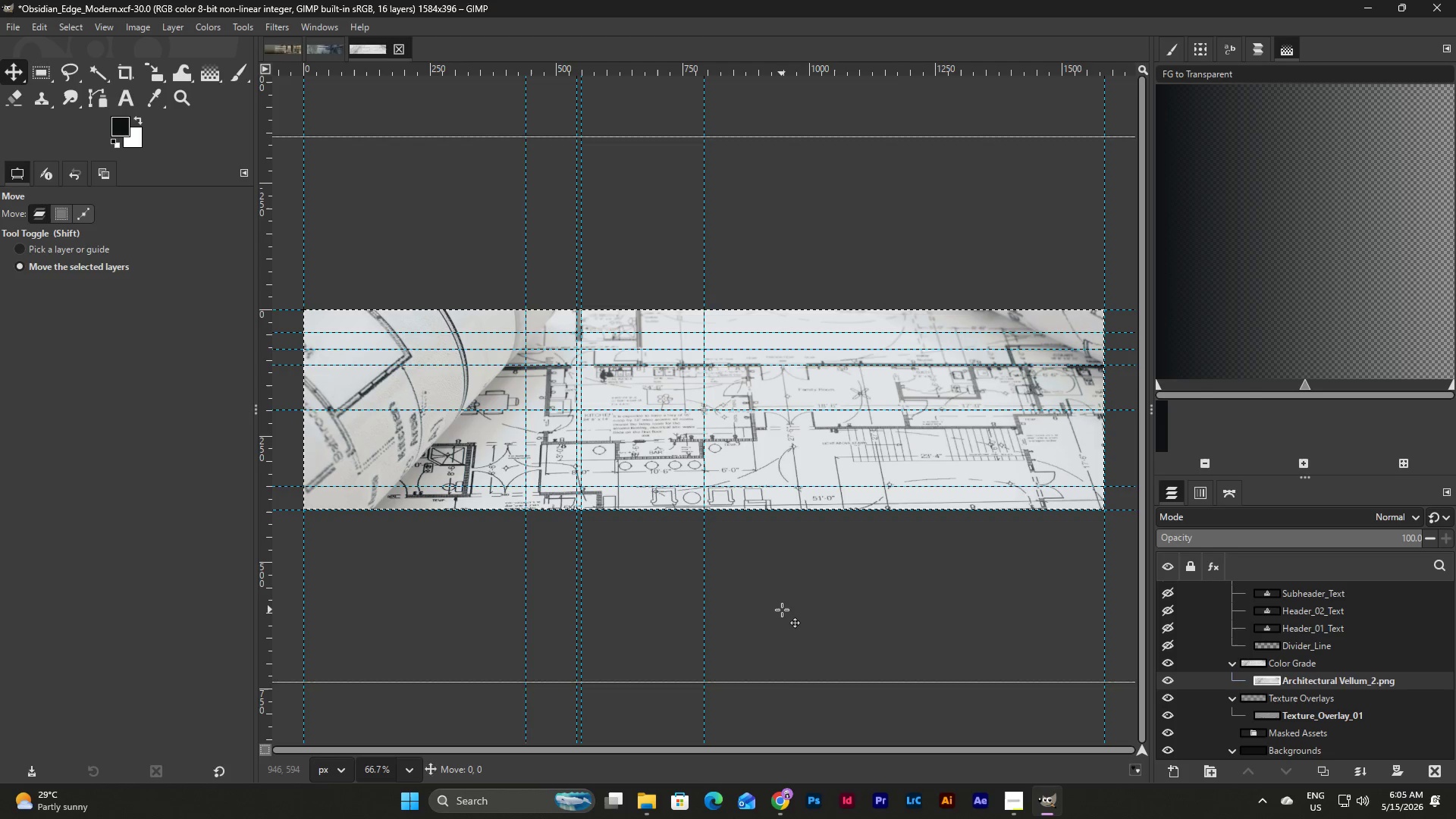 
left_click([782, 610])
 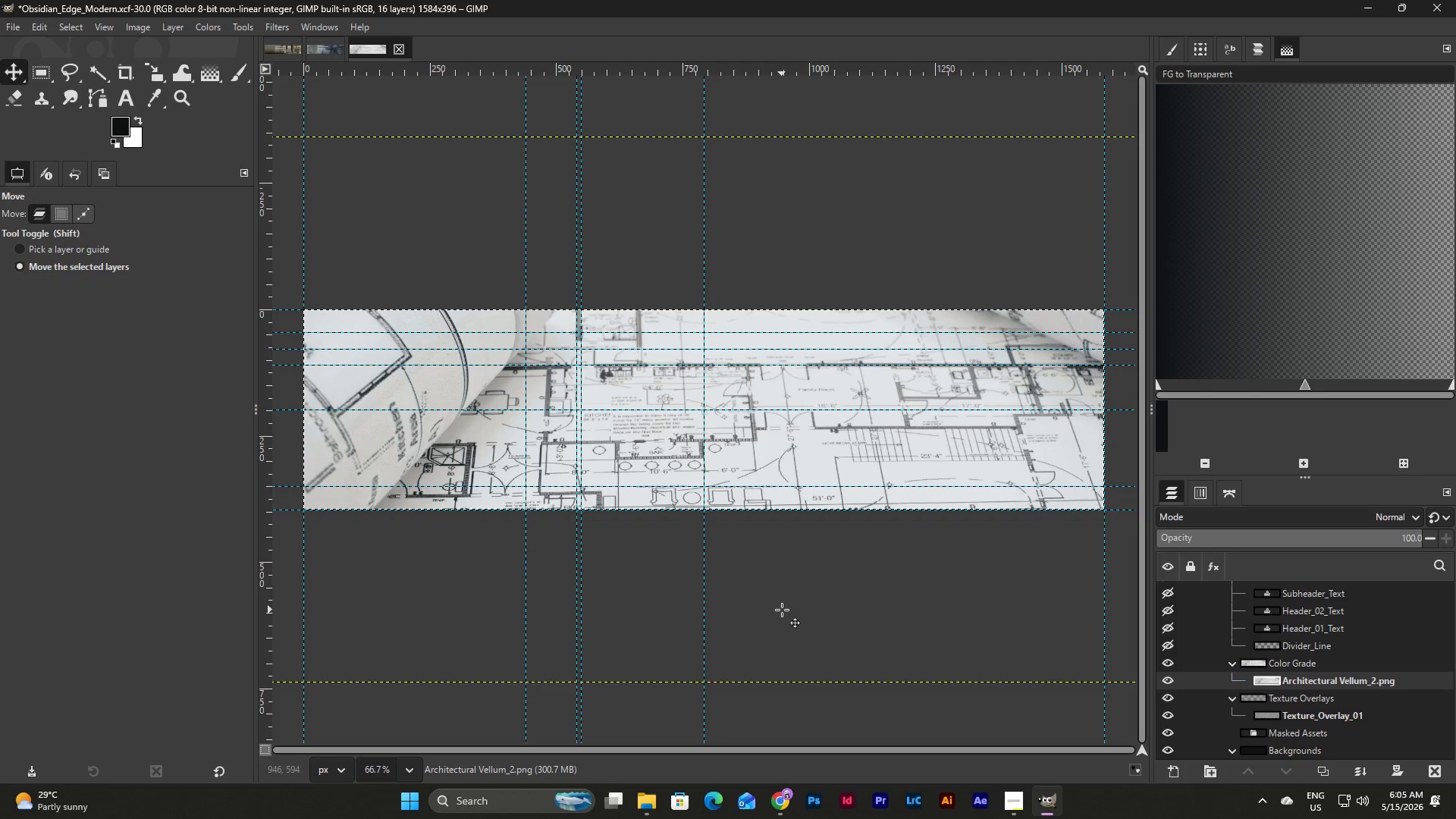 
key(Shift+S)
 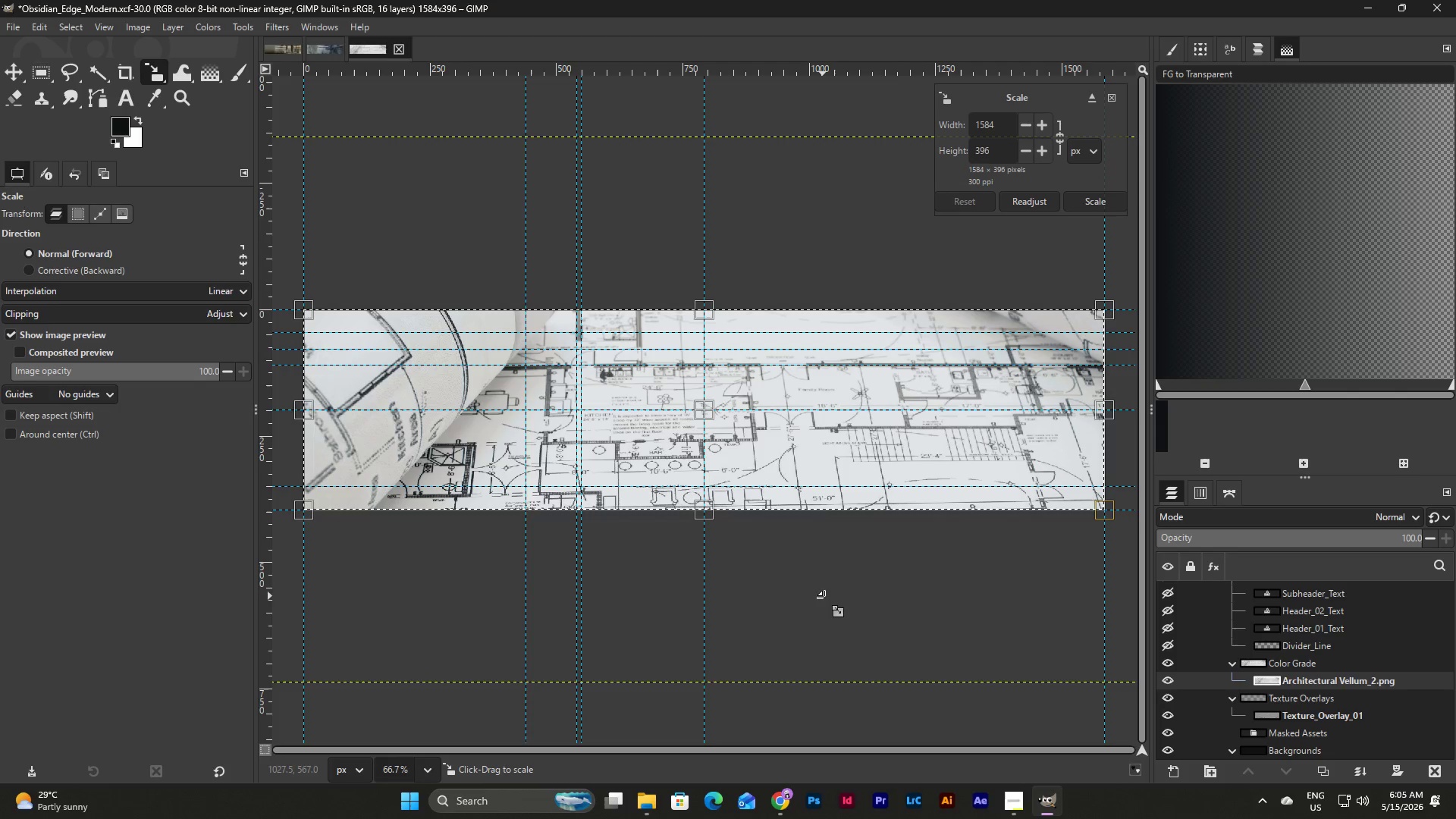 
wait(8.98)
 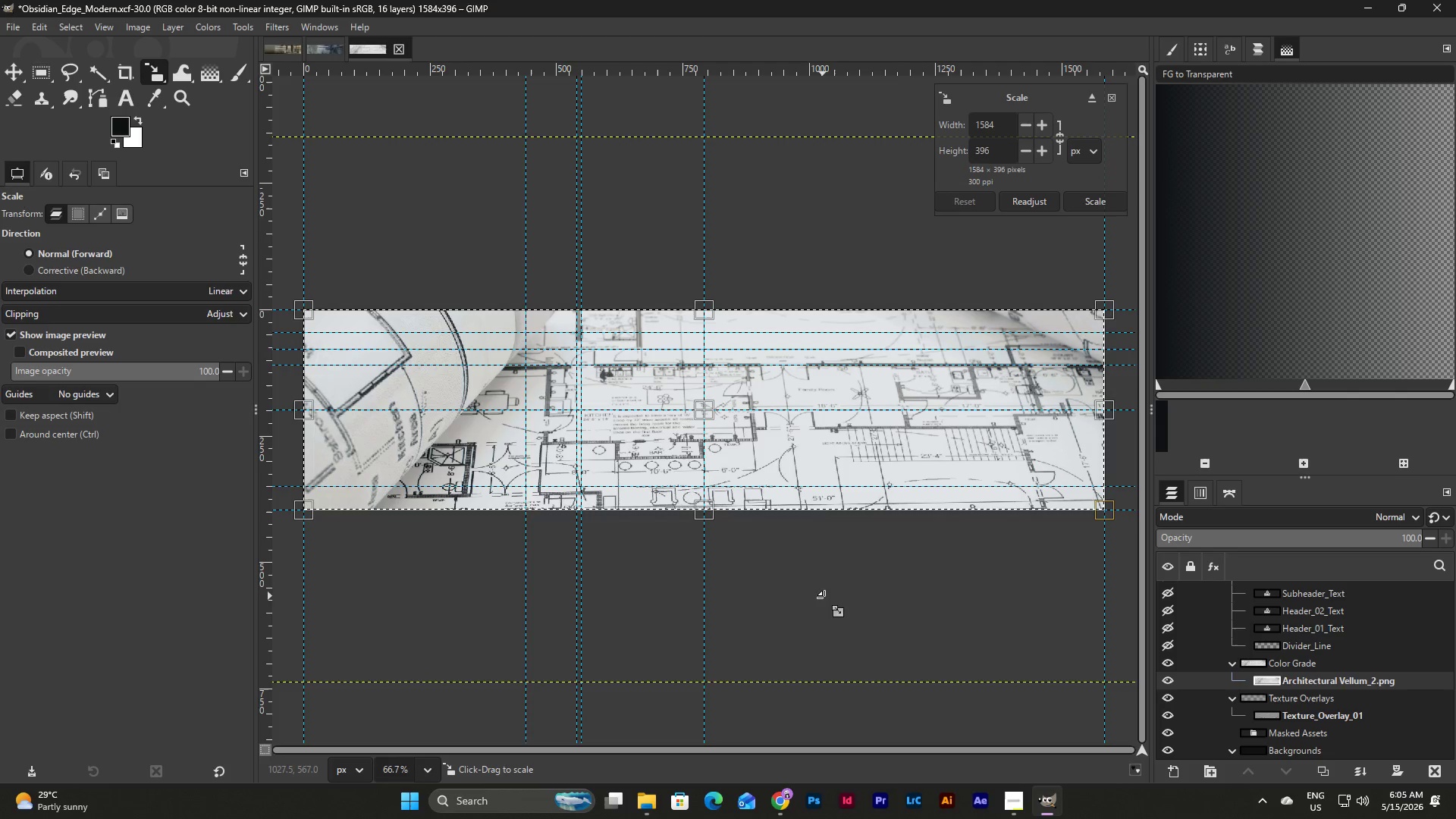 
left_click_drag(start_coordinate=[1106, 508], to_coordinate=[705, 479])
 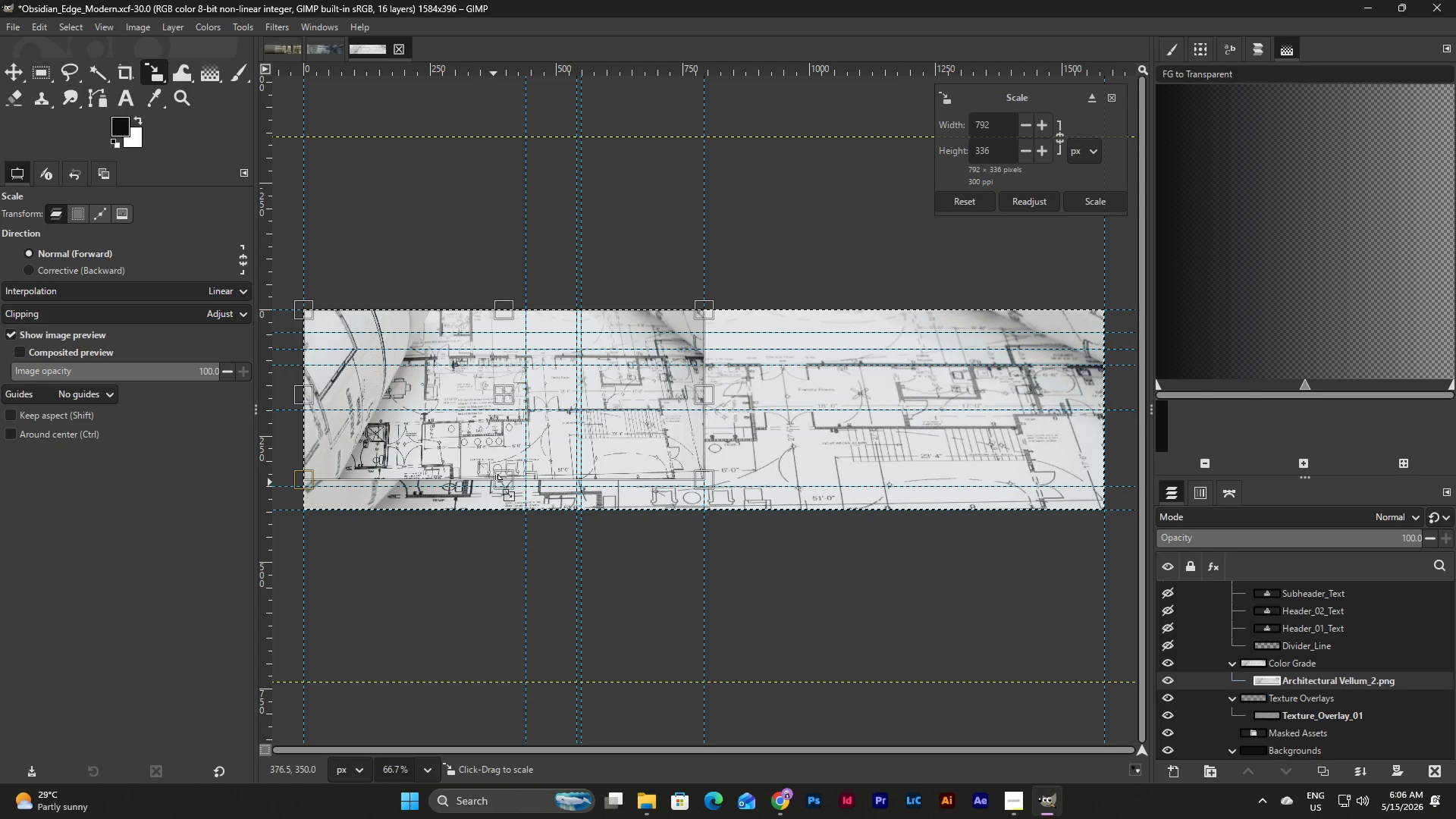 
left_click_drag(start_coordinate=[500, 481], to_coordinate=[500, 519])
 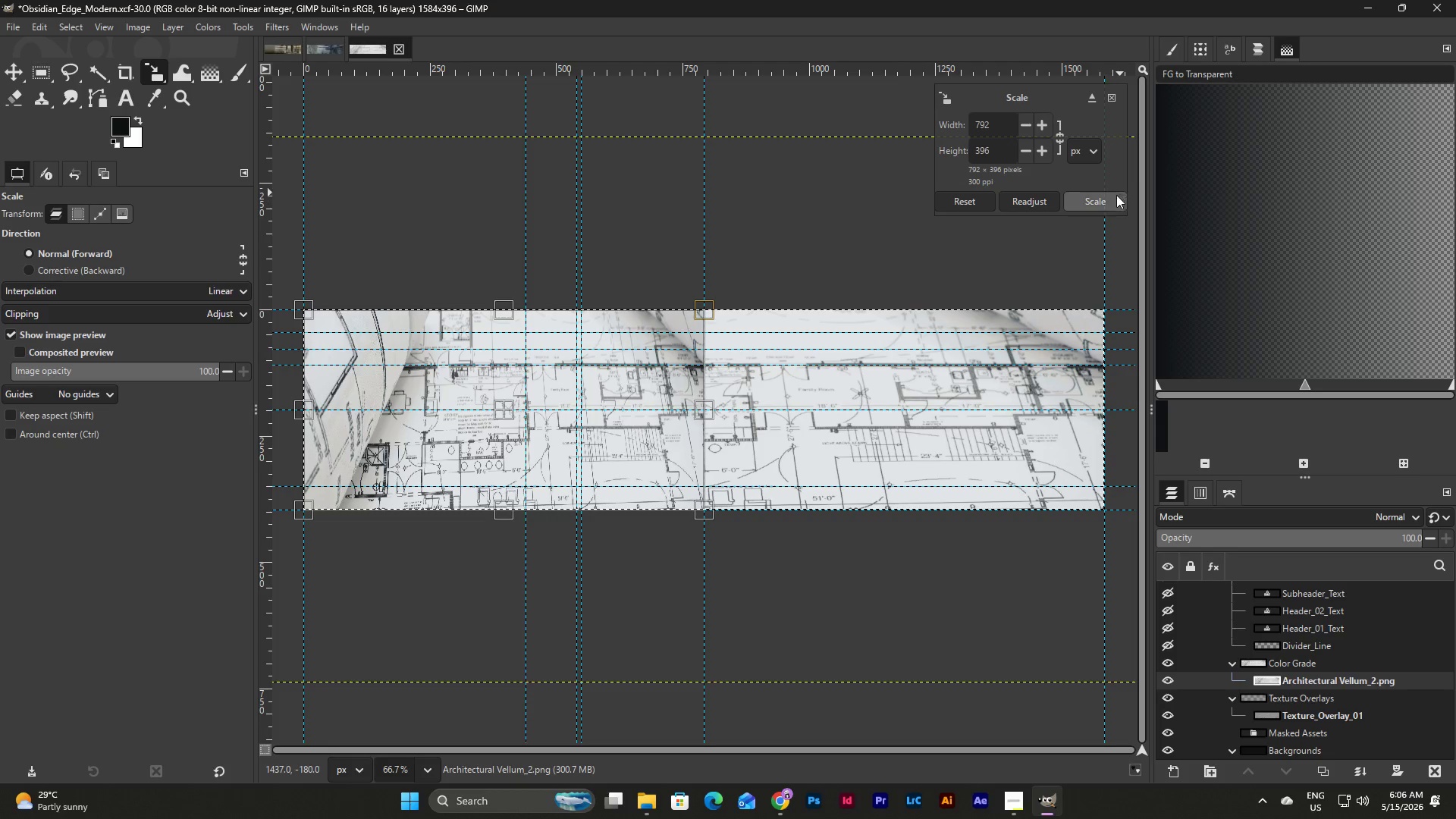 
left_click([1103, 202])
 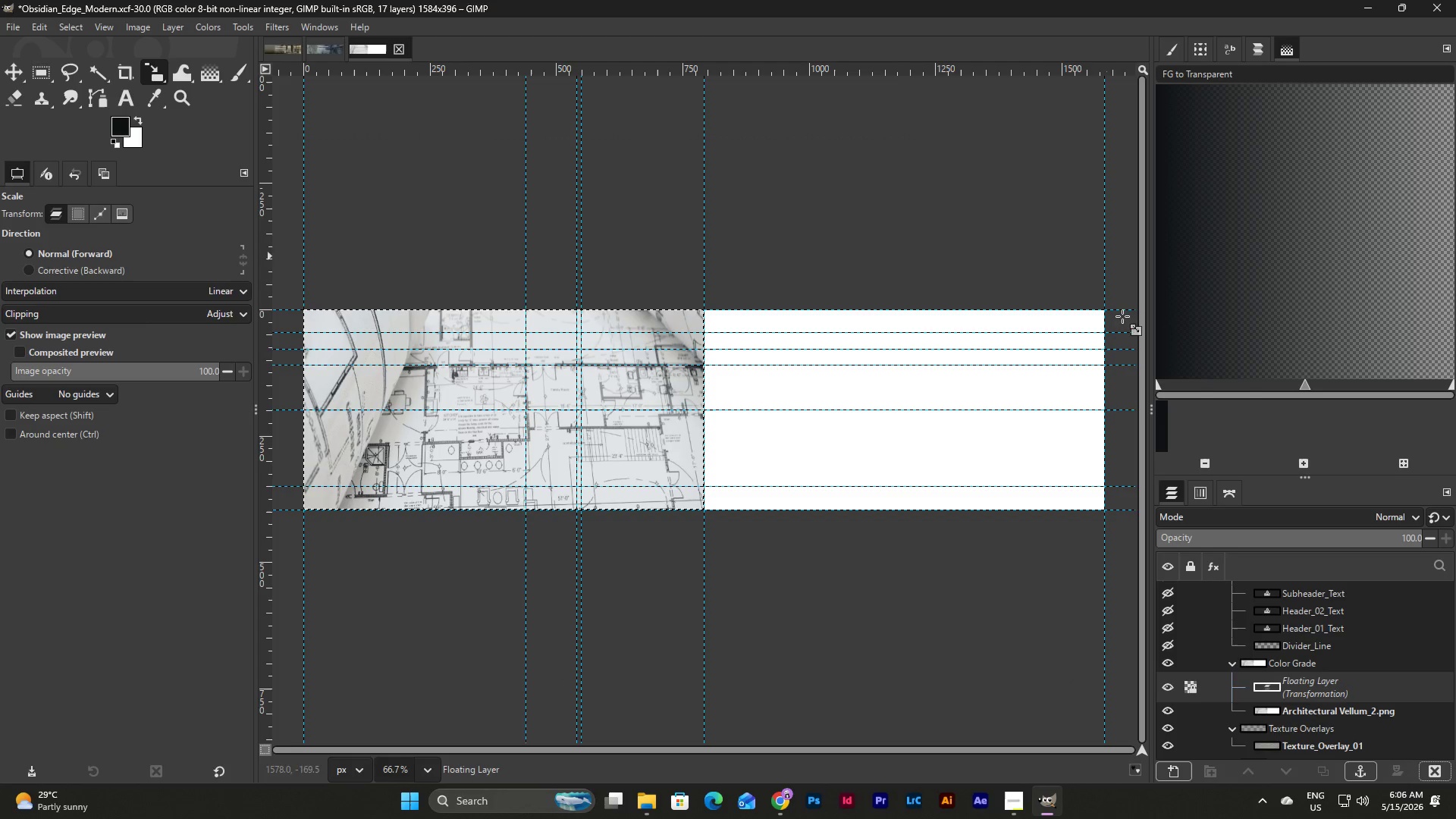 
double_click([1310, 686])
 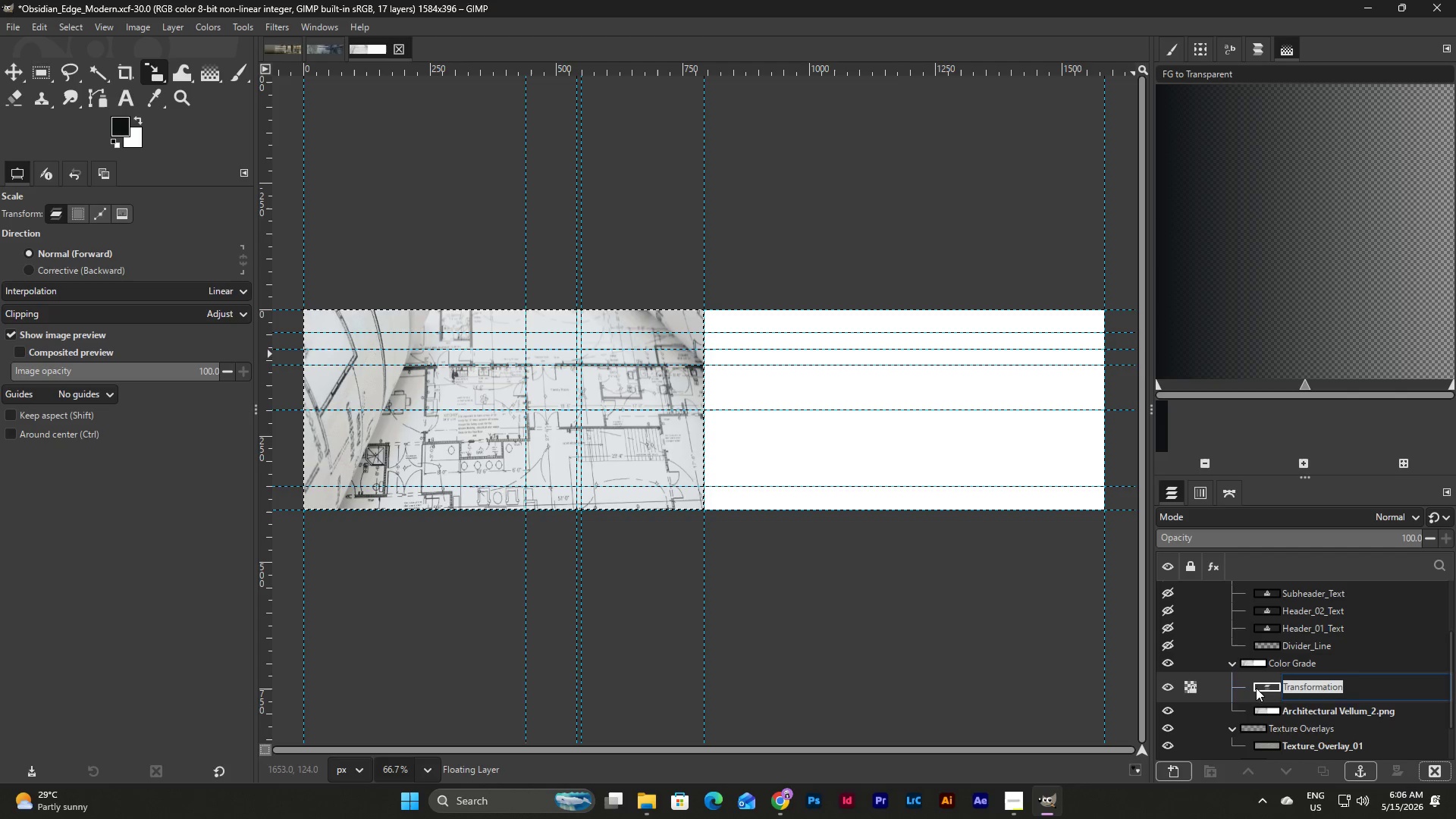 
left_click([1378, 691])
 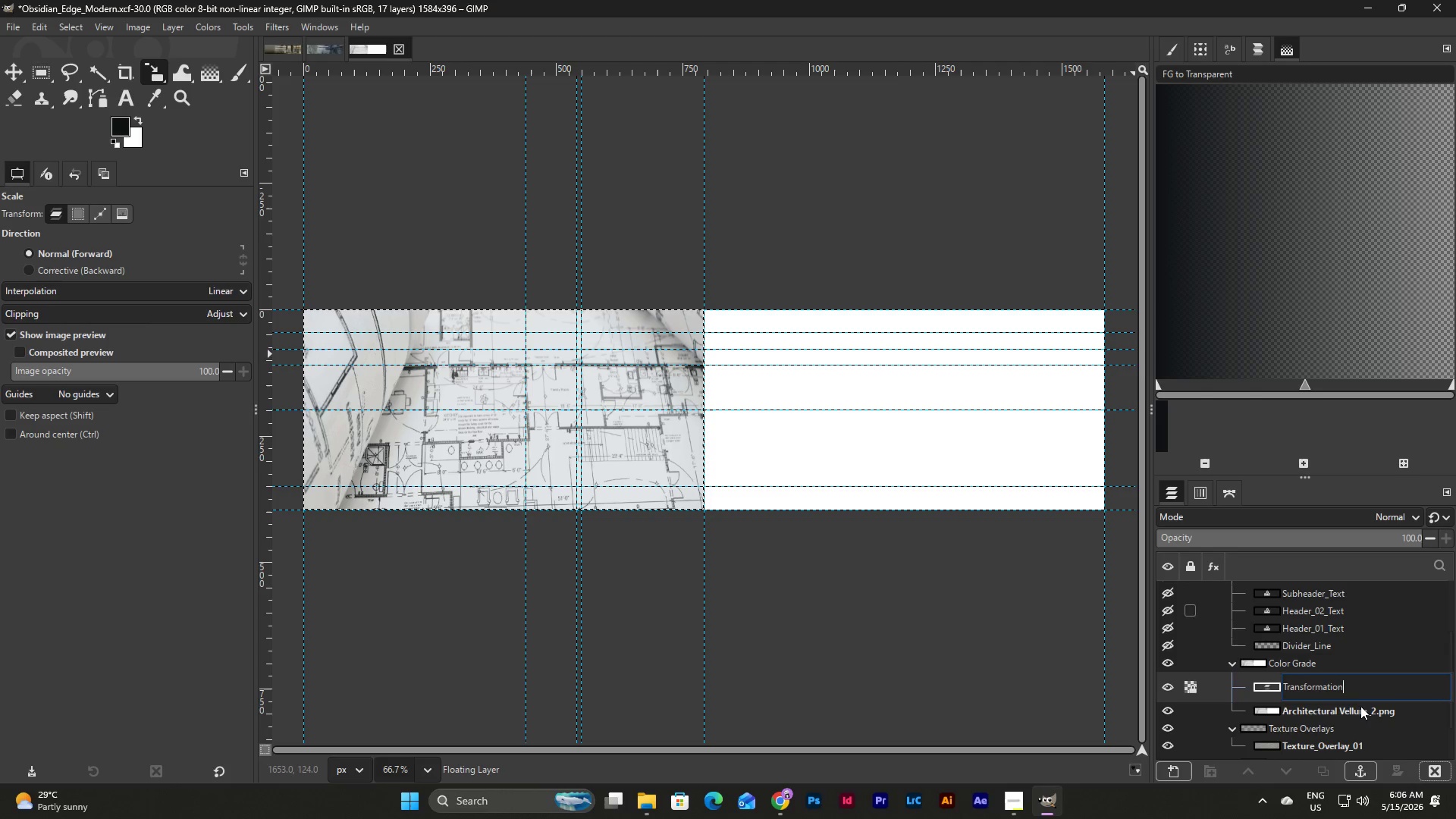 
left_click([1354, 712])
 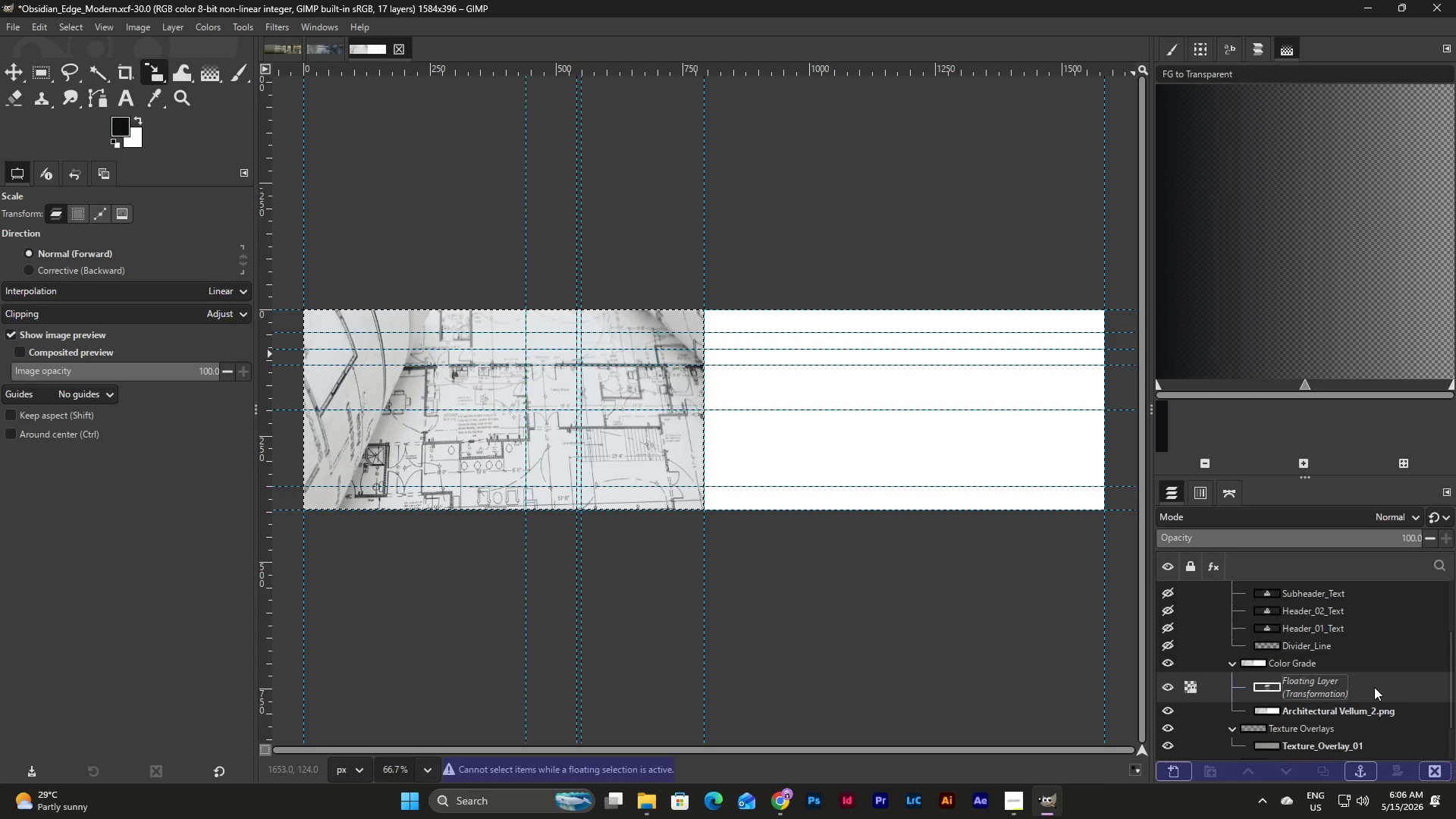 
left_click([1374, 687])
 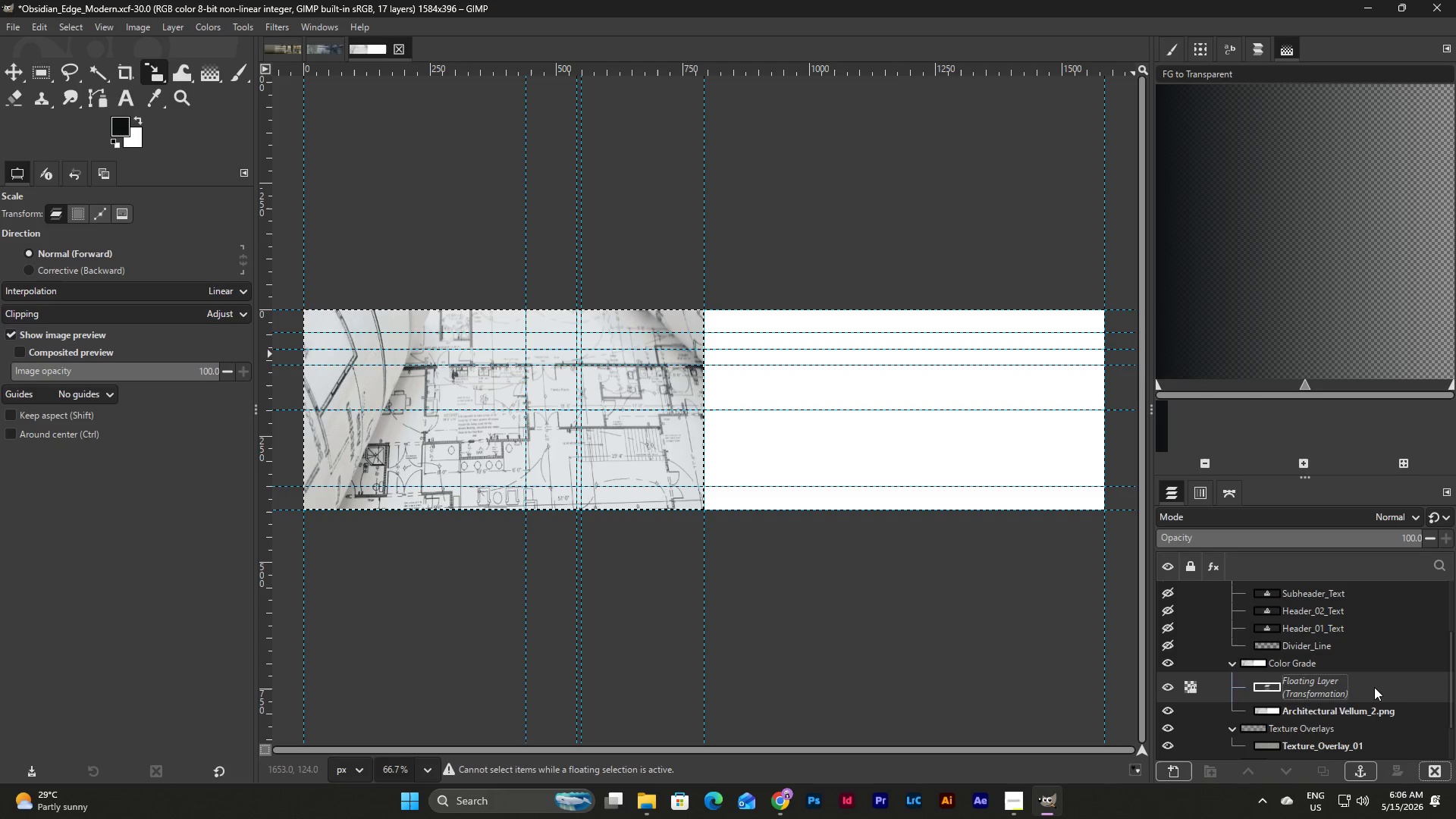 
right_click([1374, 687])
 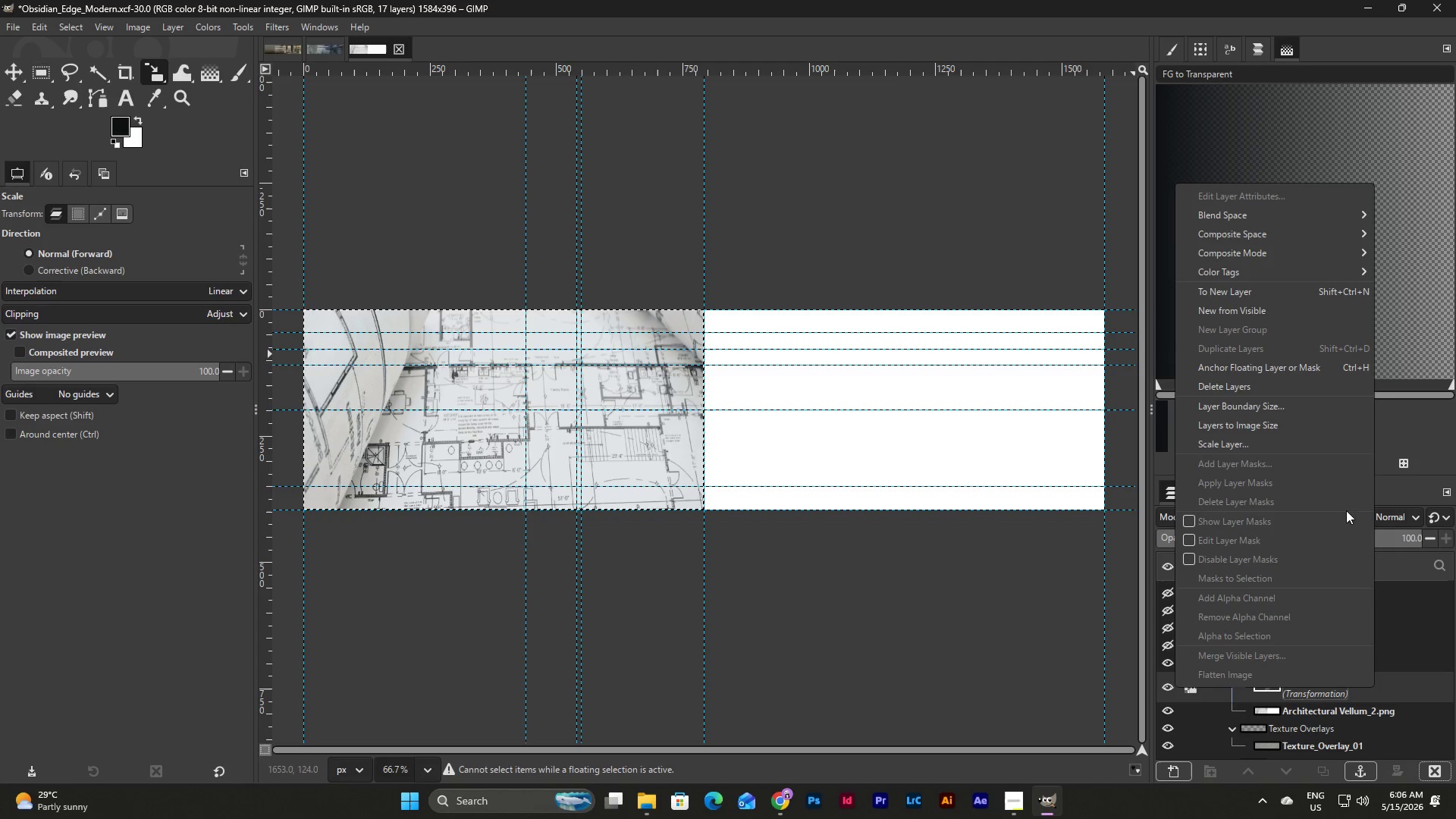 
left_click([1282, 391])
 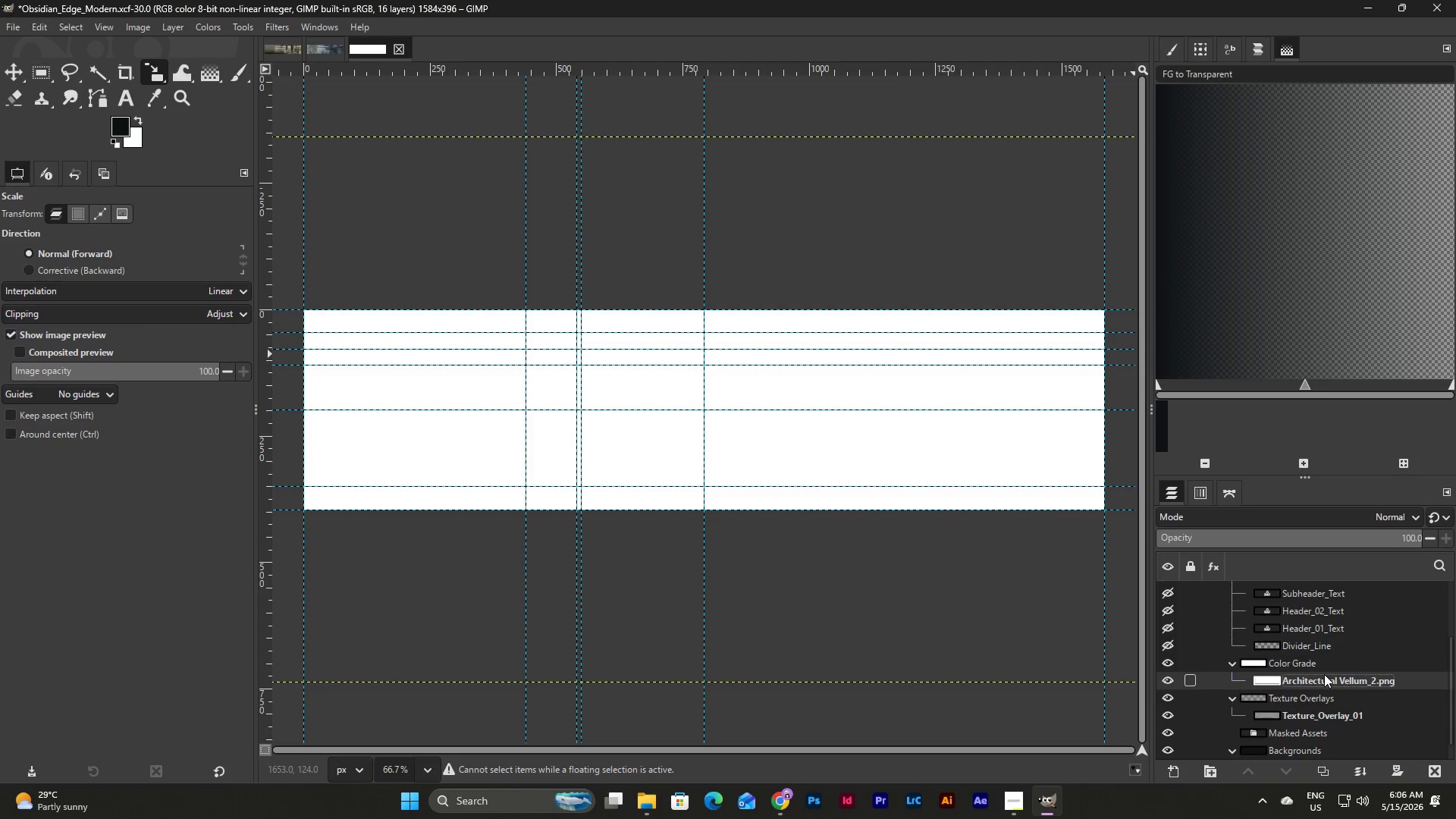 
double_click([1335, 686])
 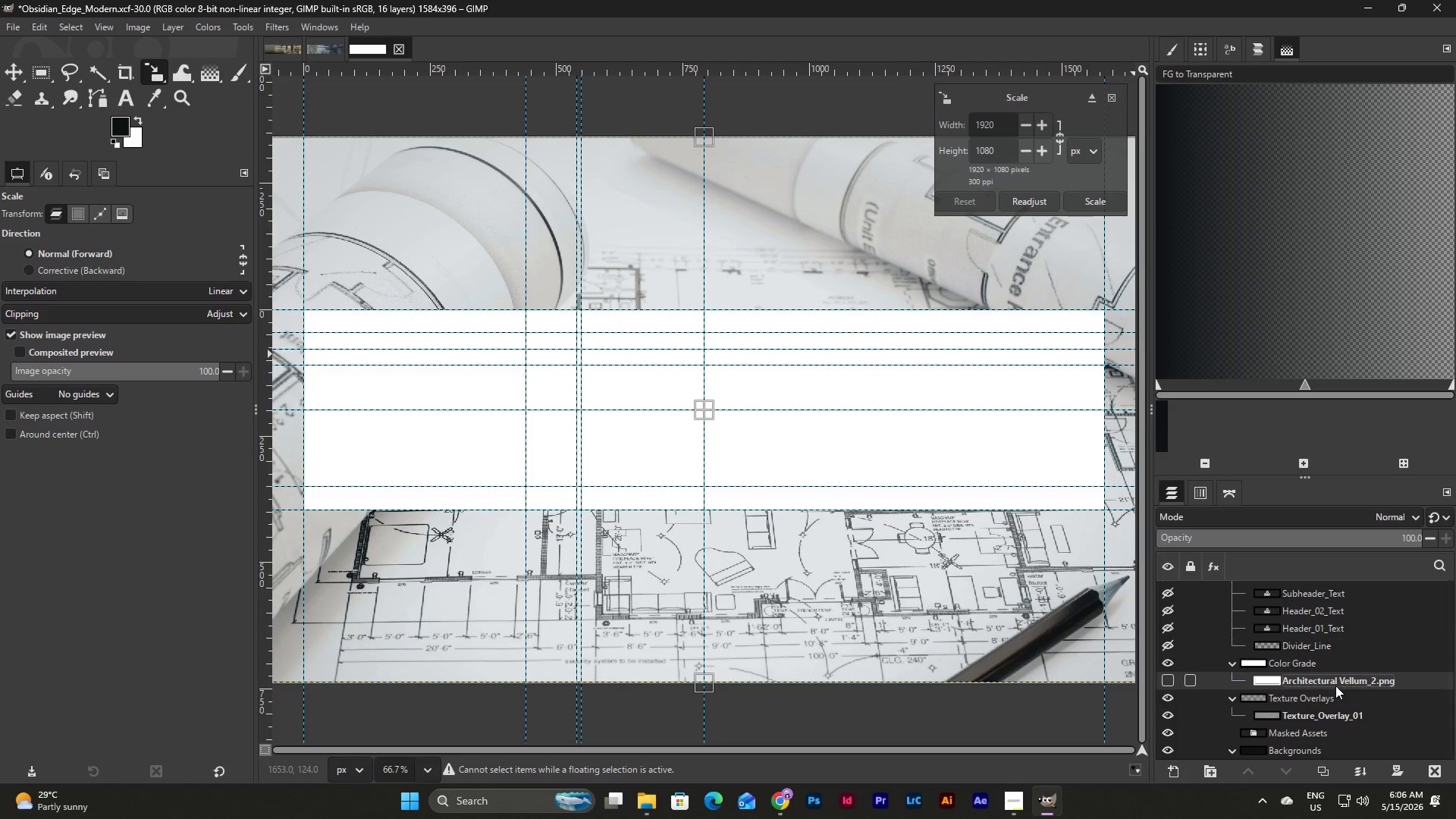 
hold_key(key=ShiftLeft, duration=0.33)
 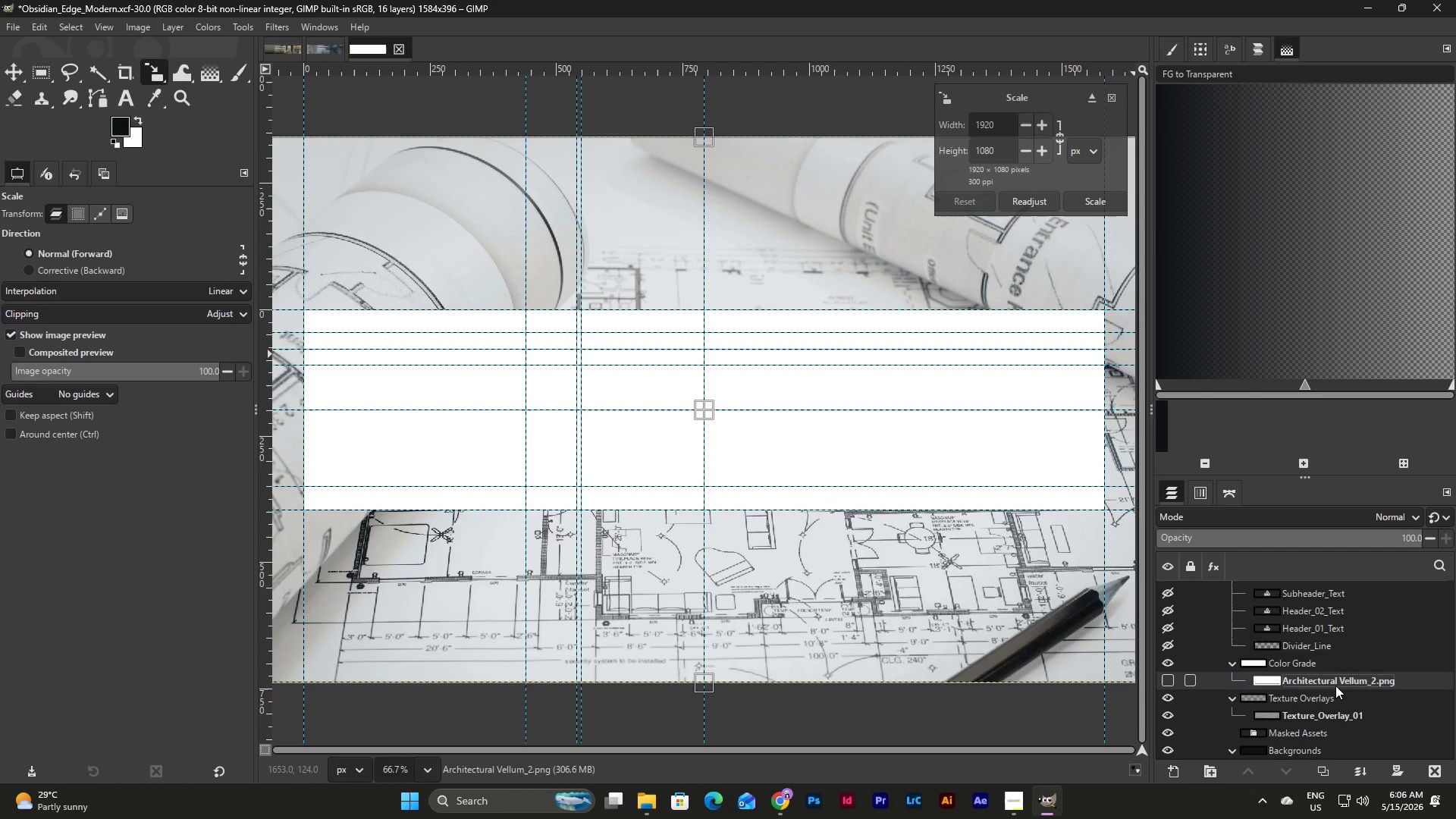 
key(Control+Z)
 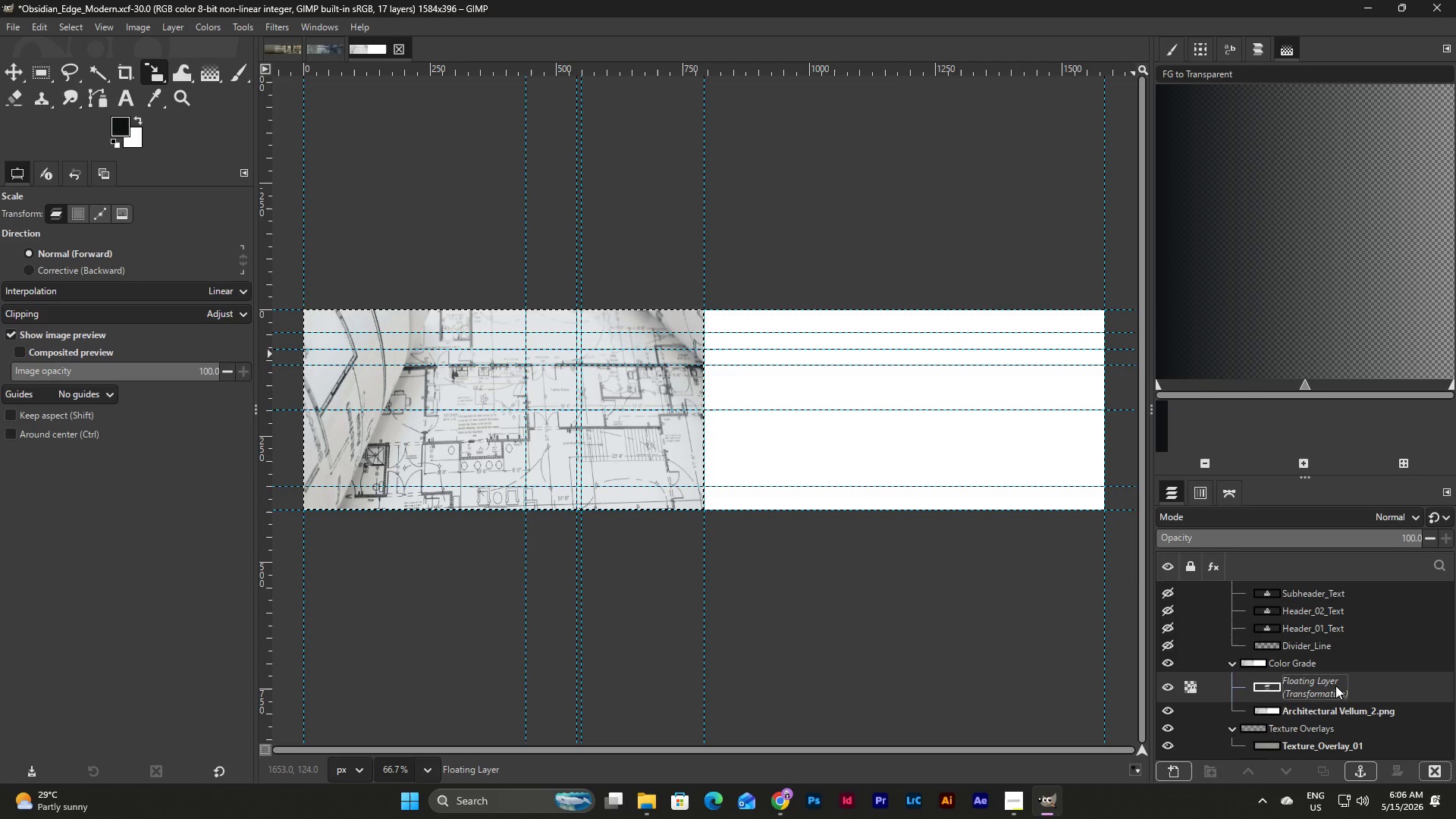 
key(Control+Z)
 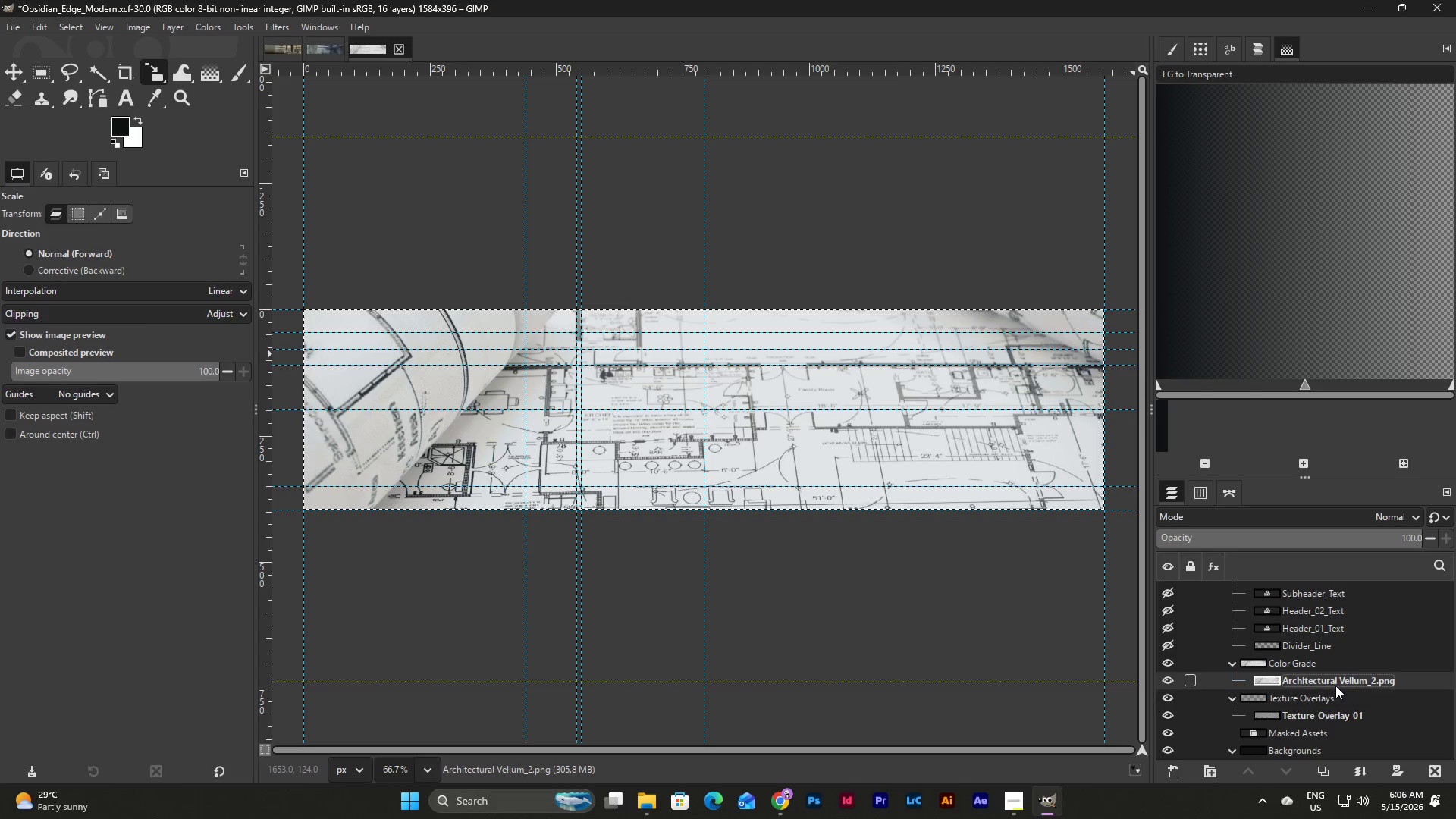 
key(Control+Z)
 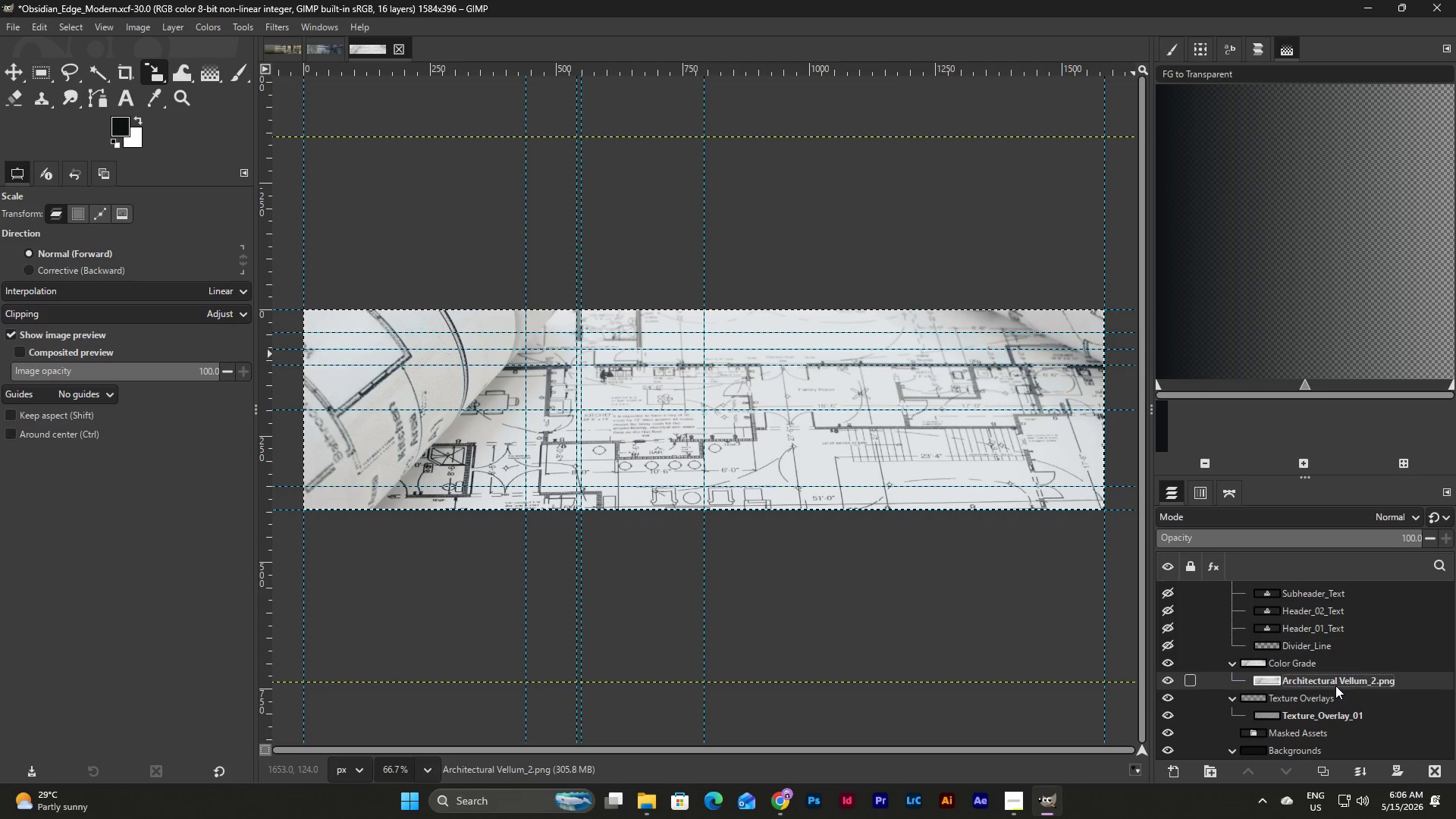 
key(Control+Z)
 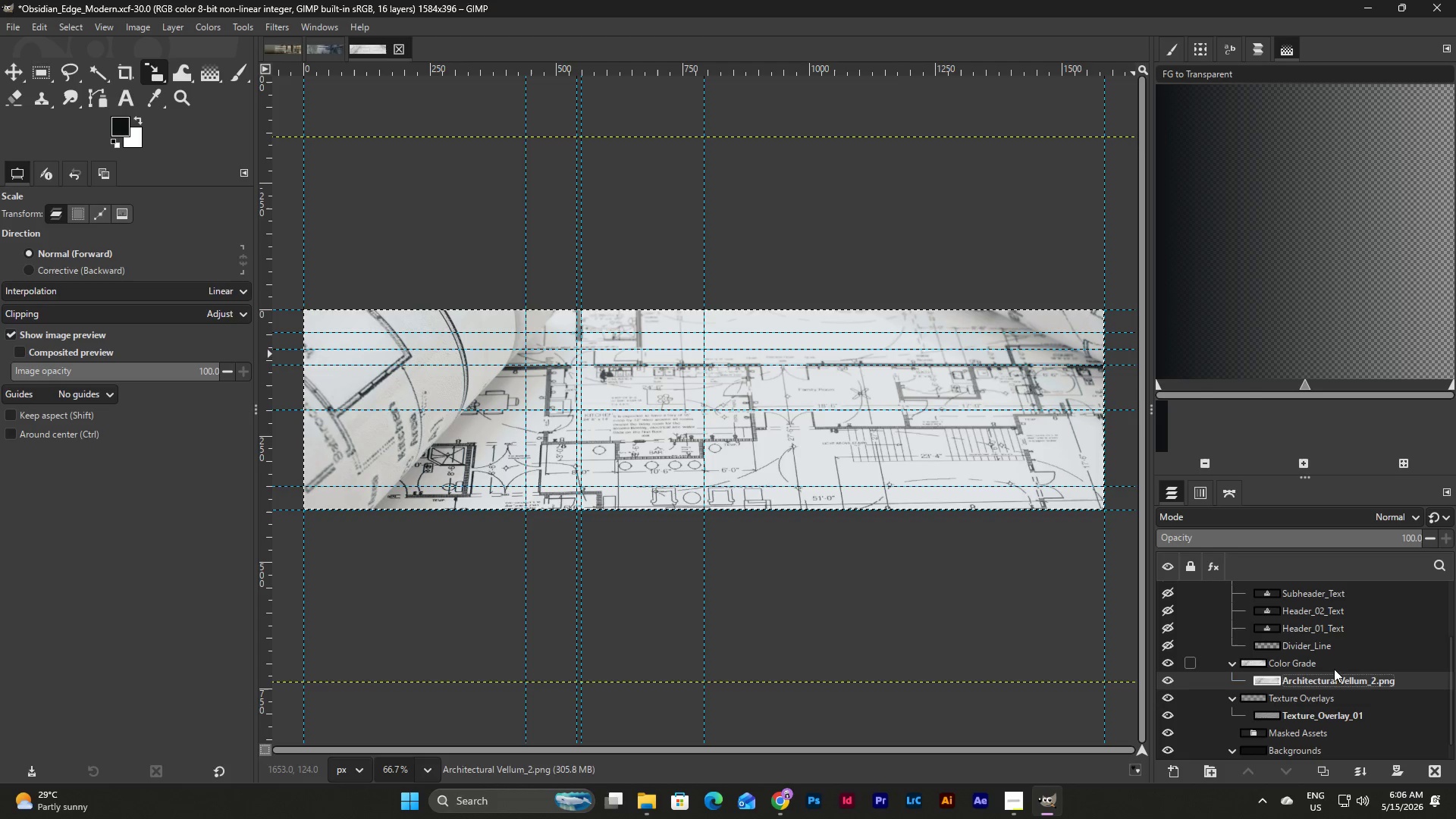 
double_click([1363, 689])
 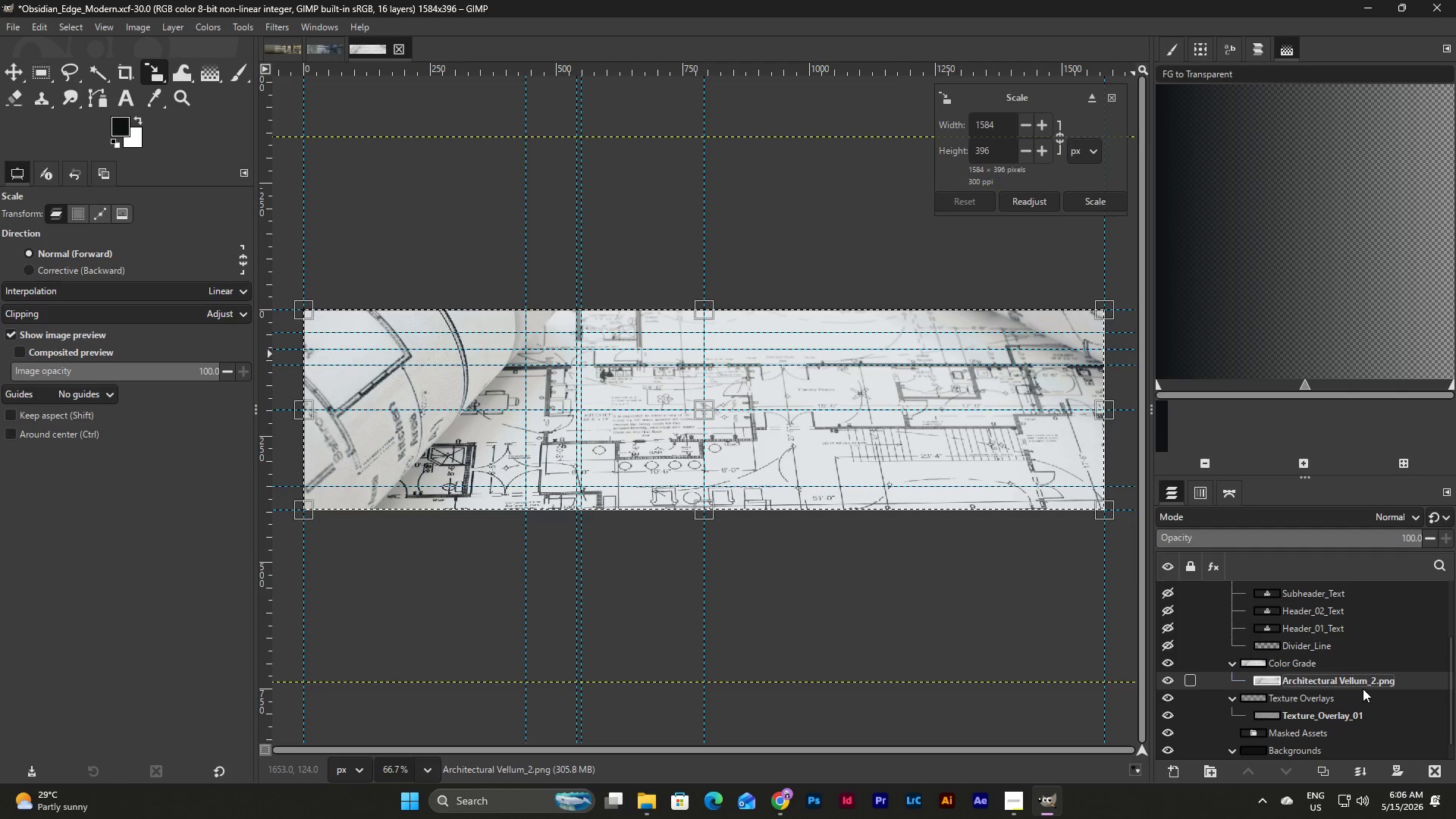 
right_click([1363, 682])
 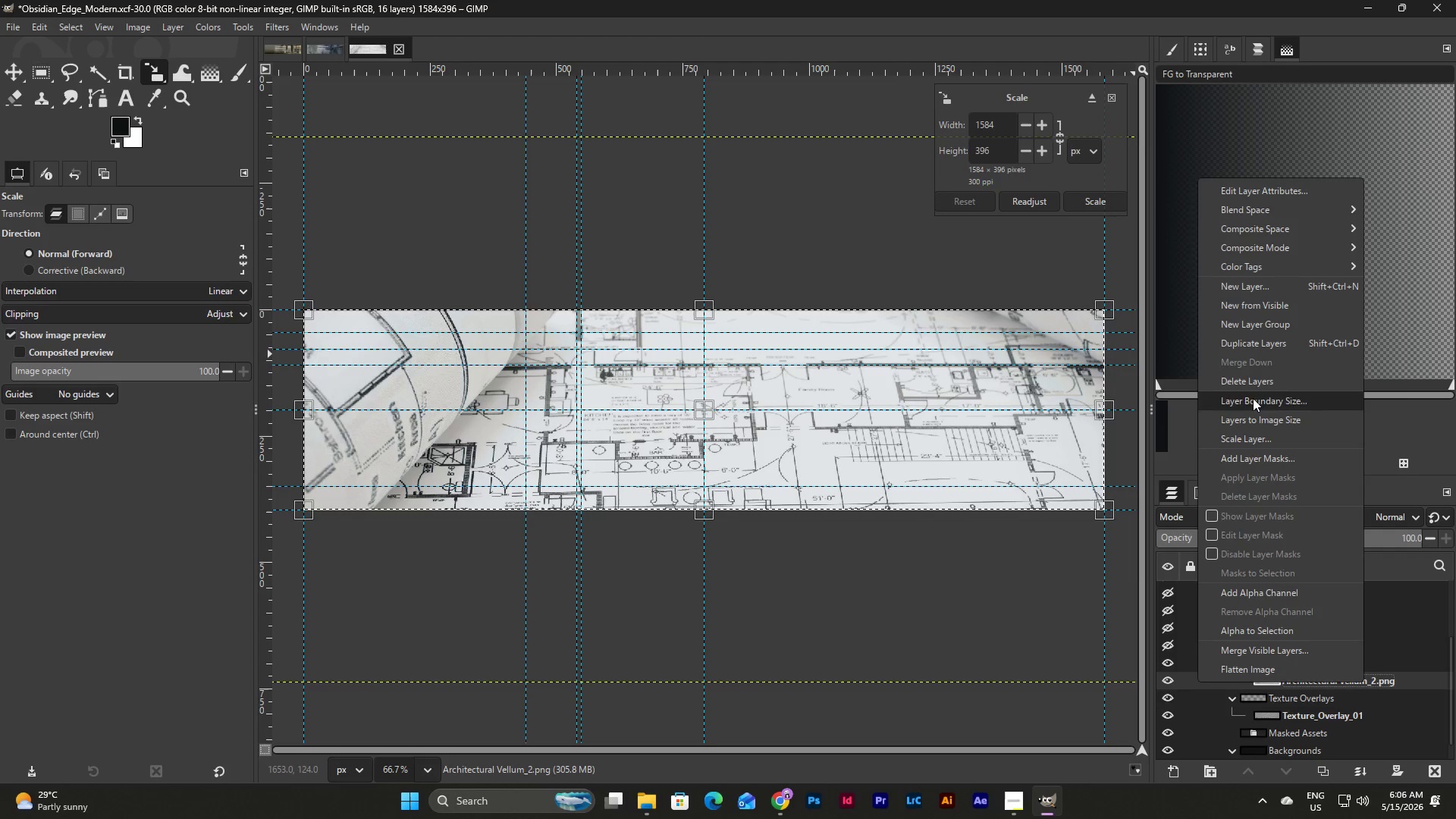 
left_click([1252, 383])
 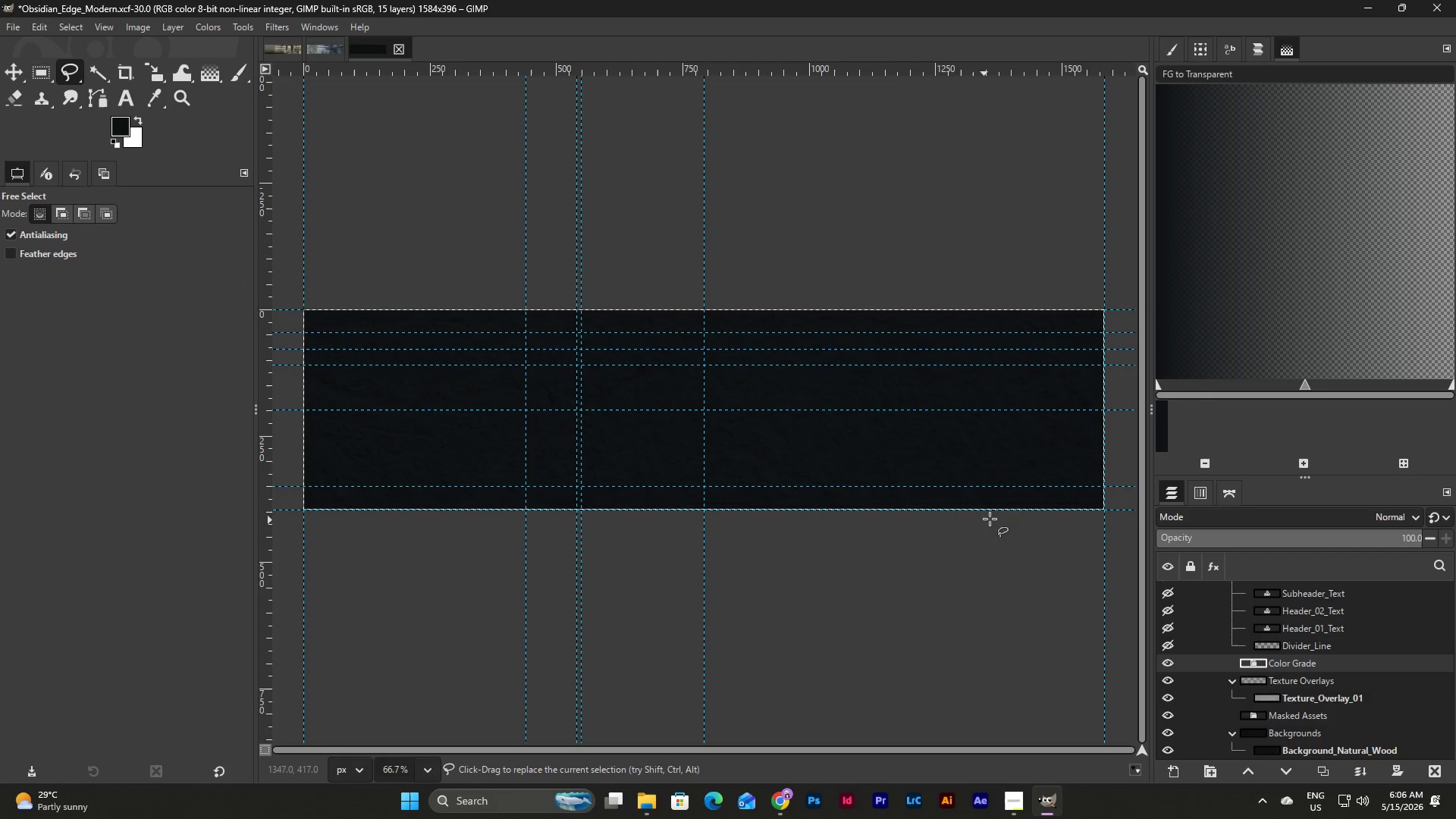 
wait(7.67)
 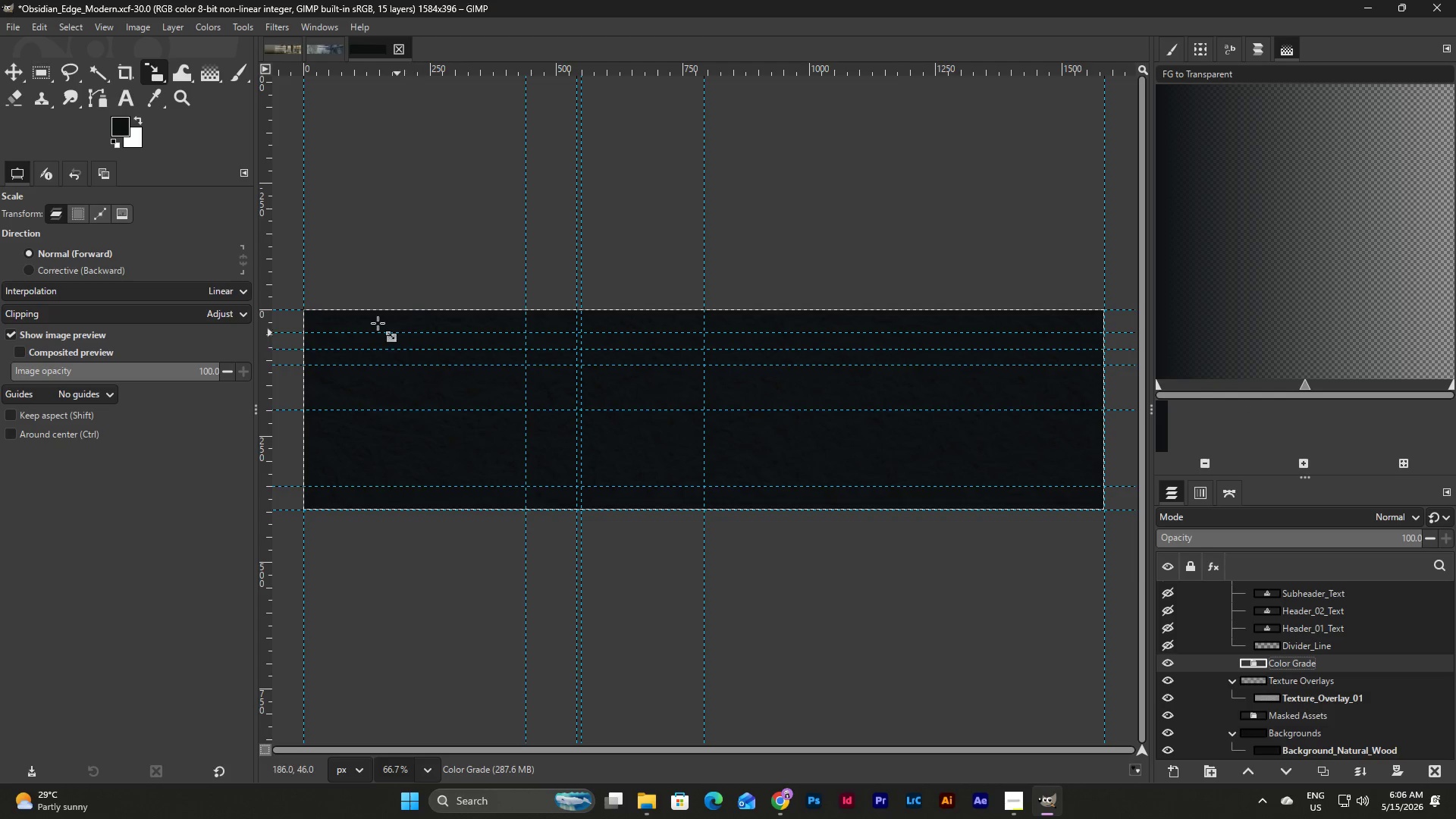 
left_click([983, 447])
 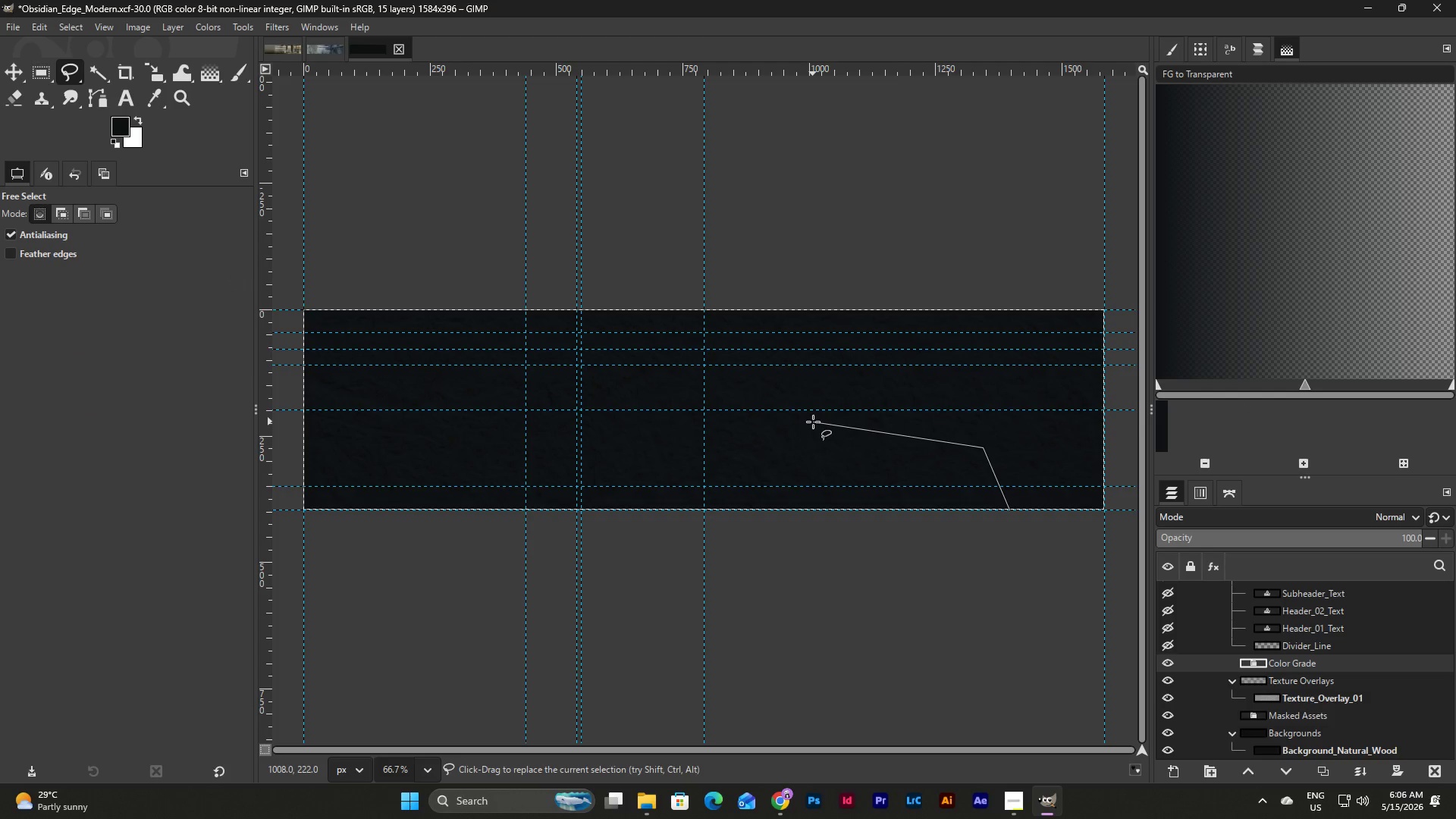 
key(Escape)
 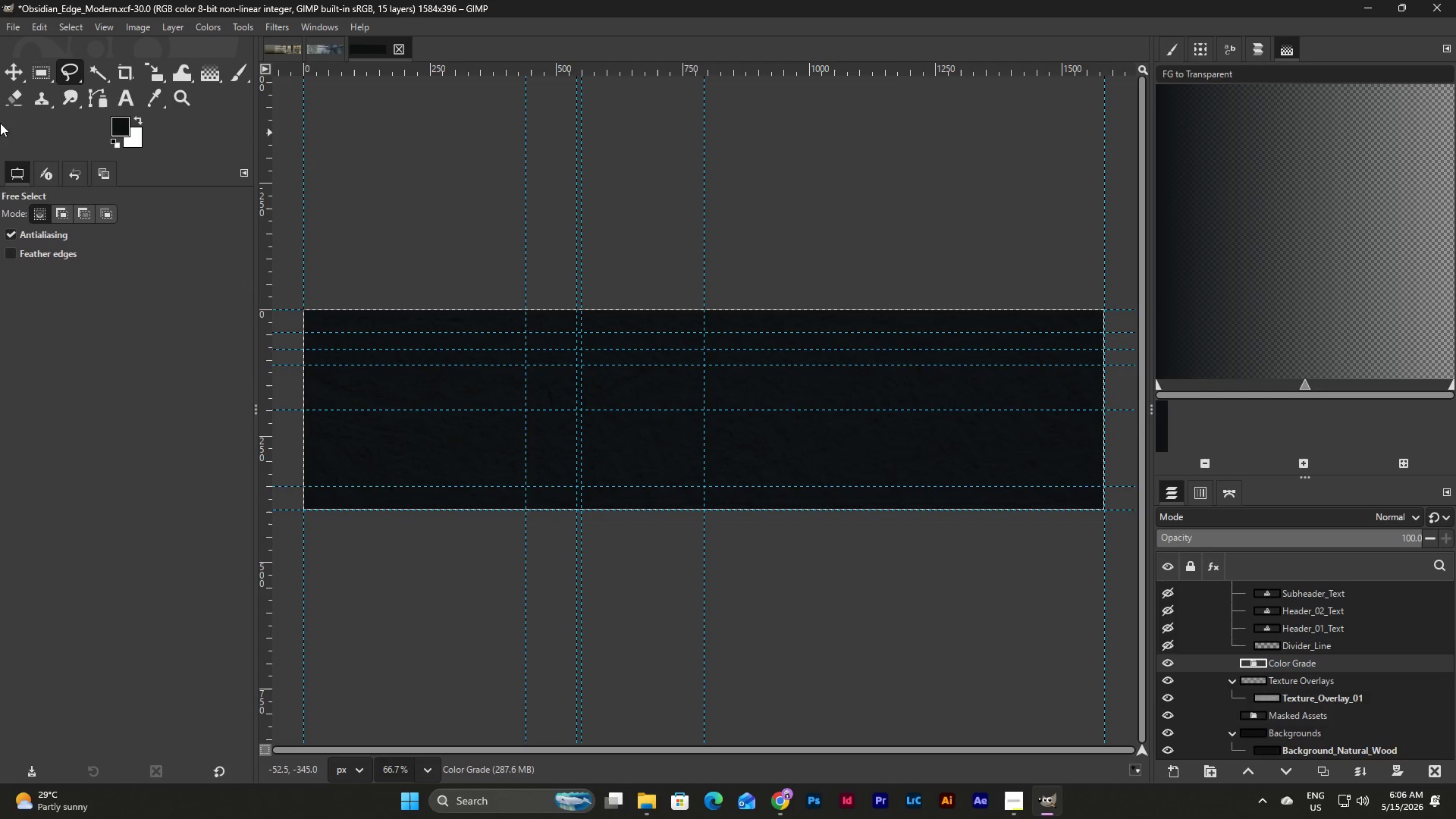 
left_click([17, 65])
 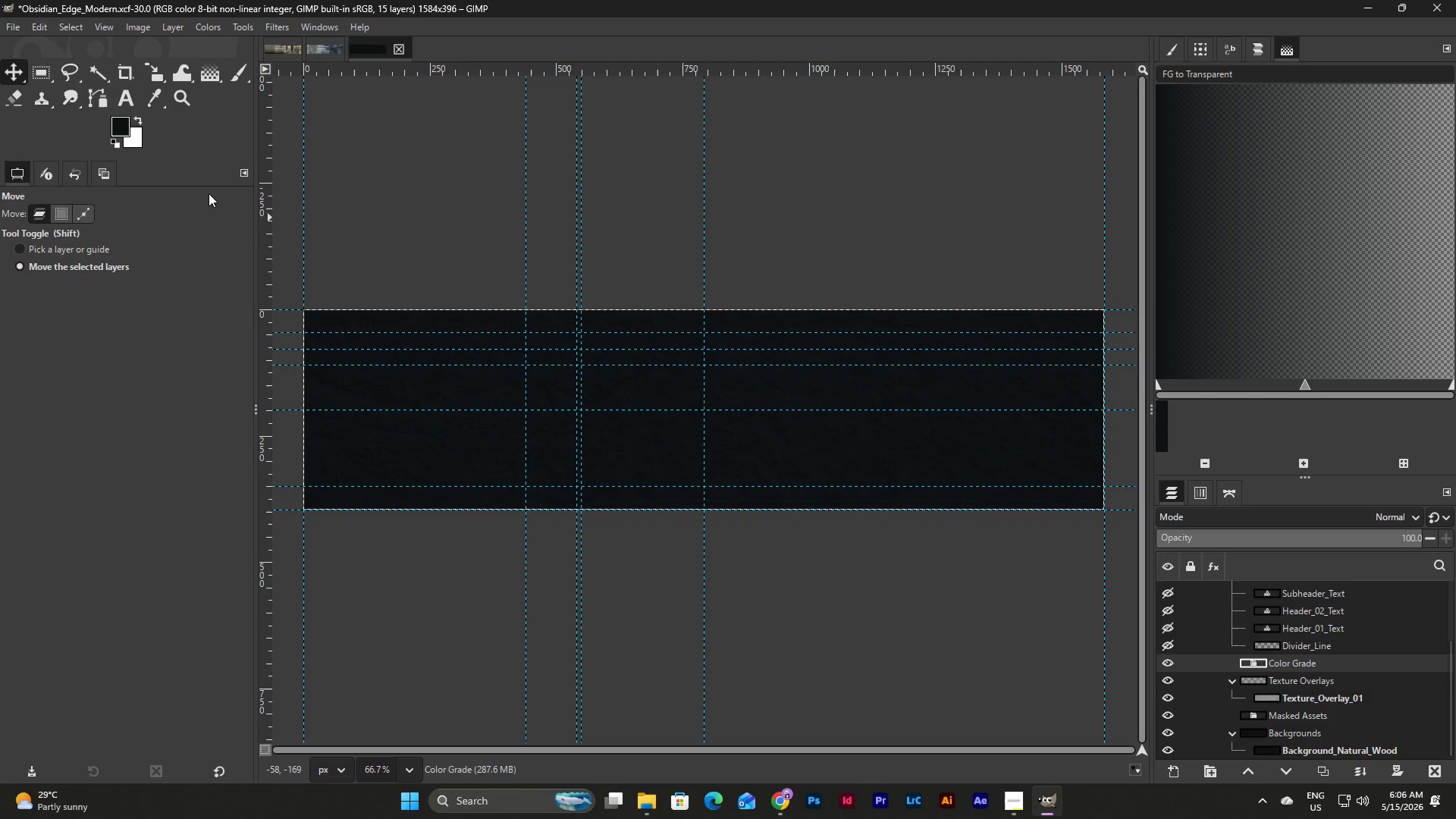 
left_click([1302, 717])
 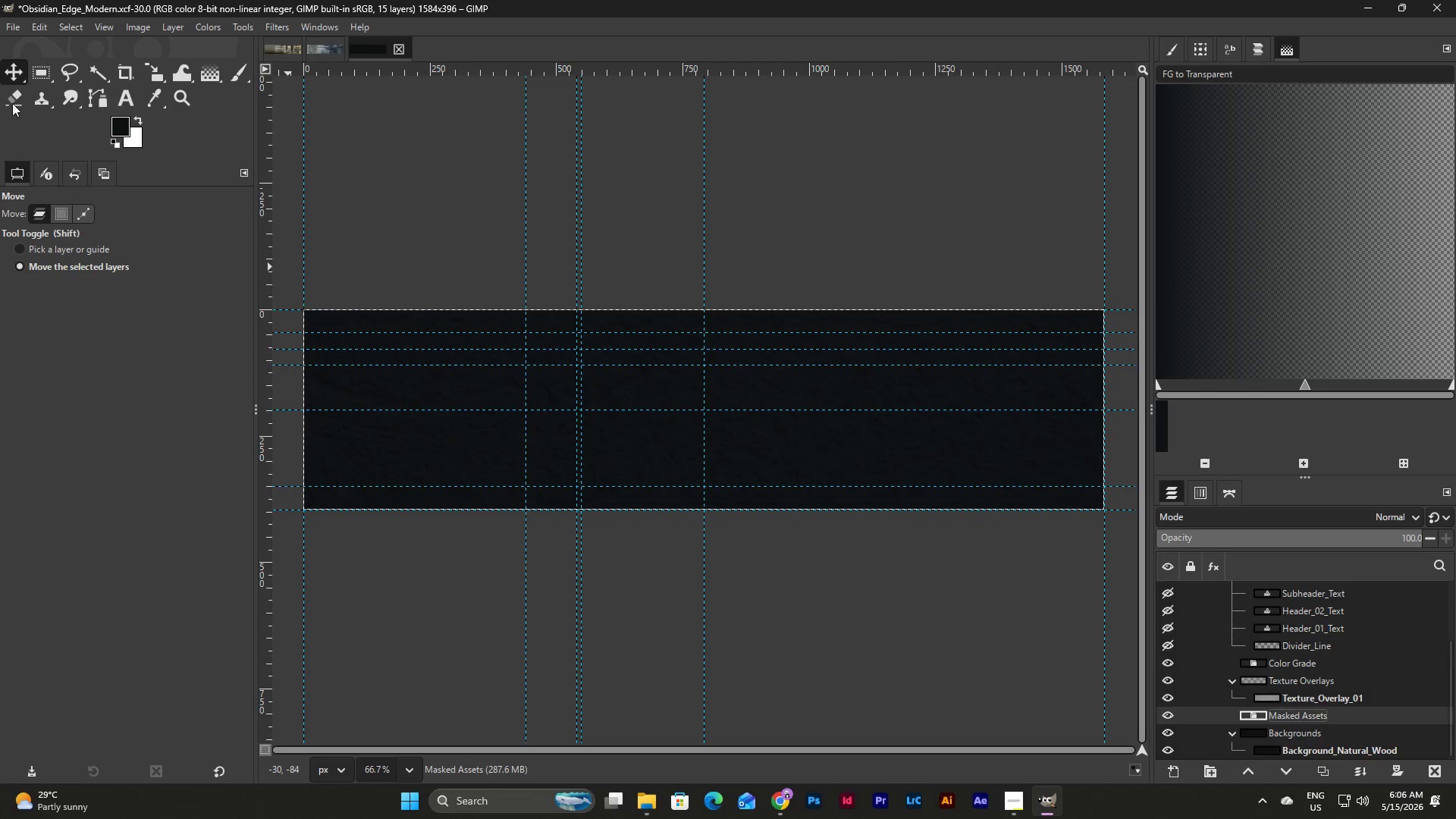 
left_click([16, 26])
 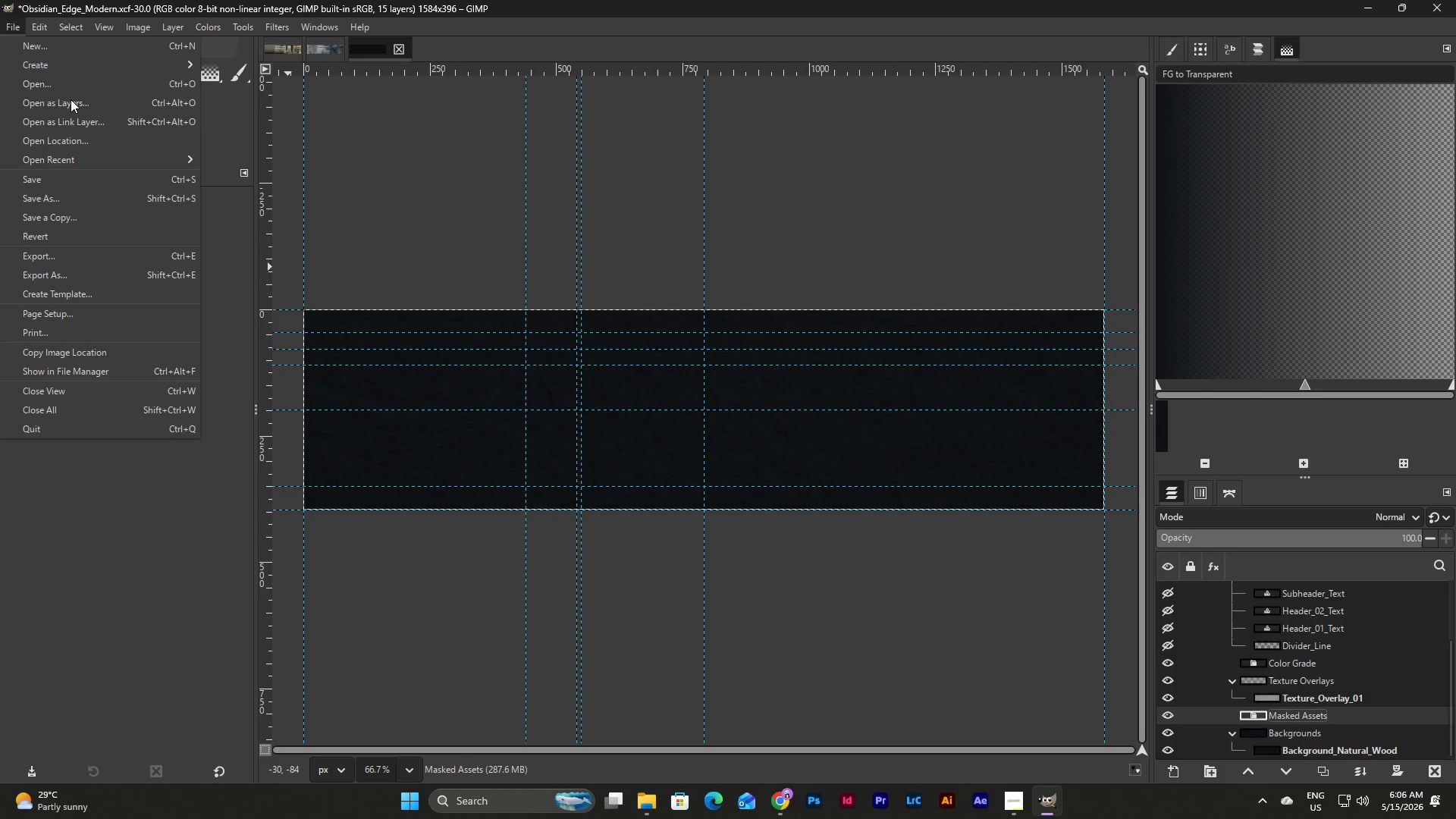 
left_click([71, 99])
 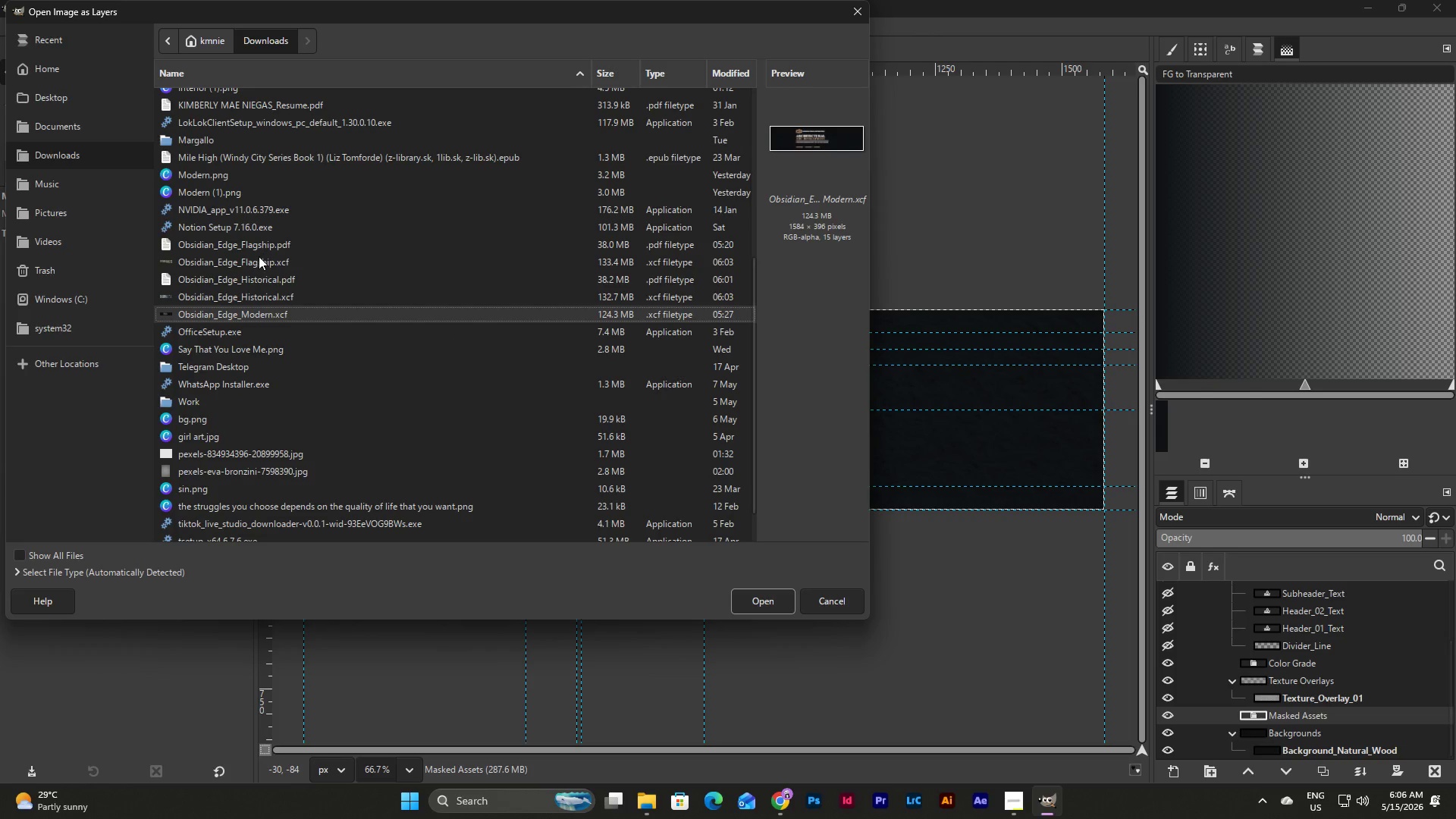 
scroll: coordinate [266, 247], scroll_direction: up, amount: 10.0
 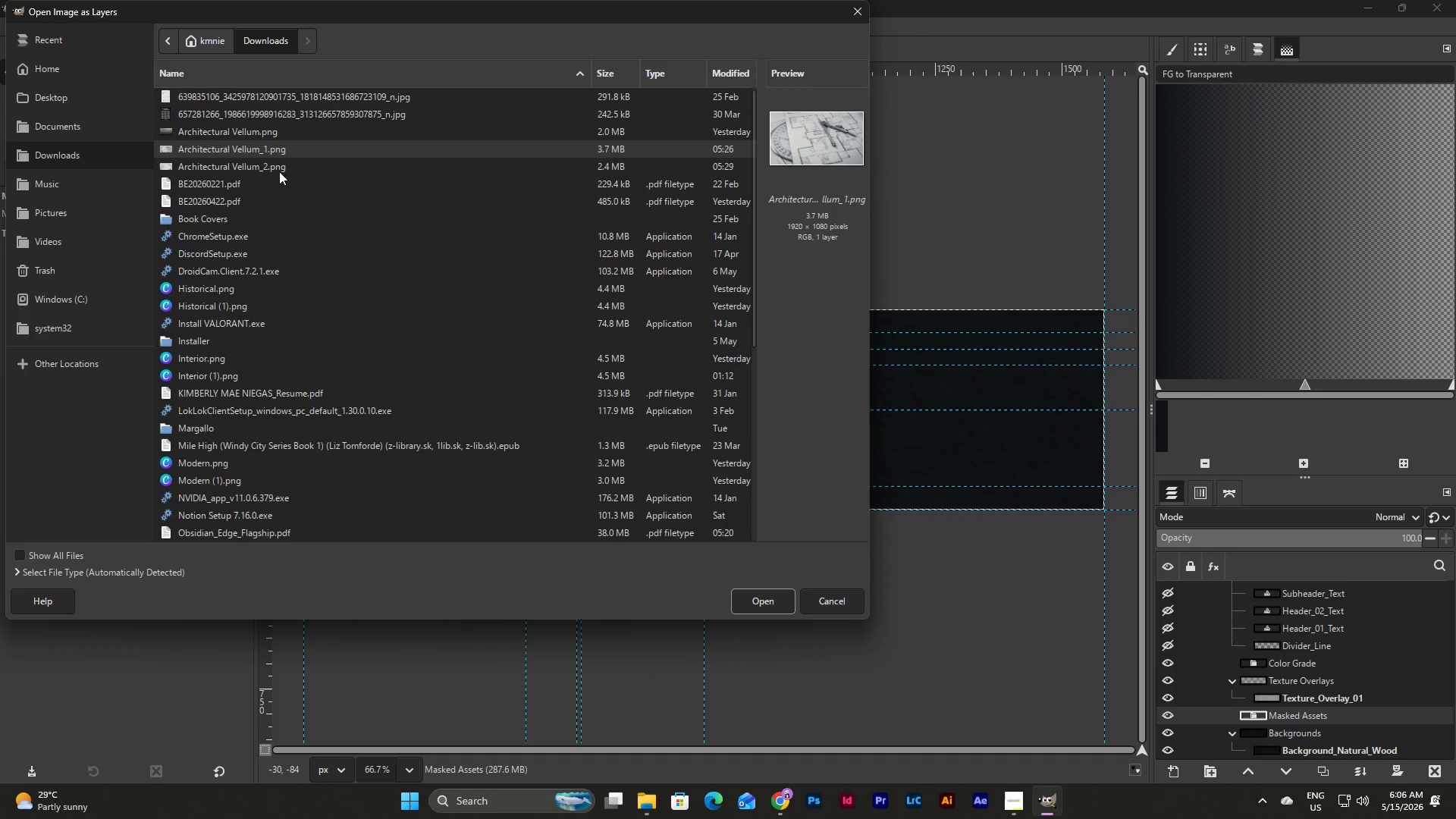 
double_click([282, 171])
 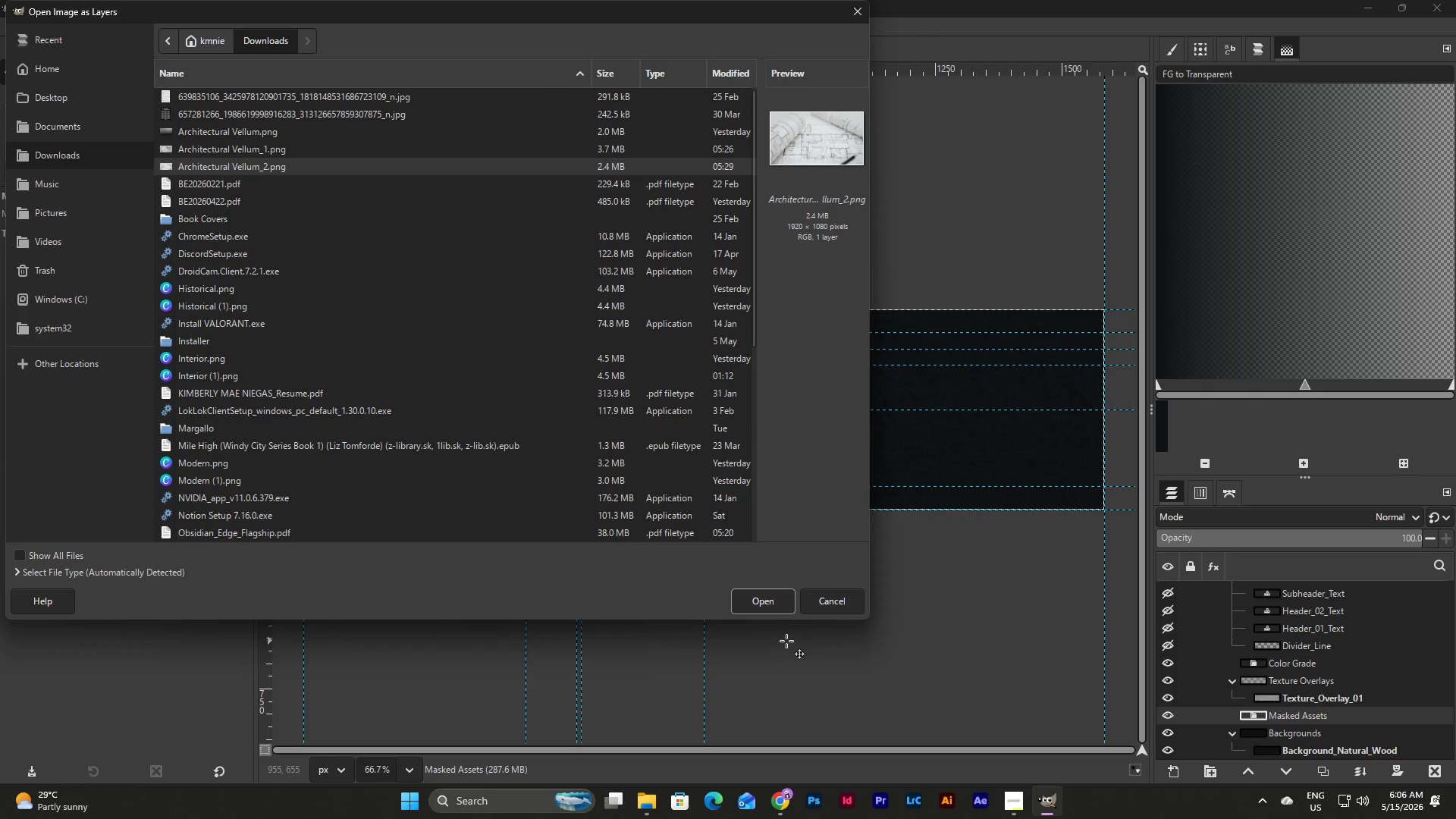 
left_click([758, 606])
 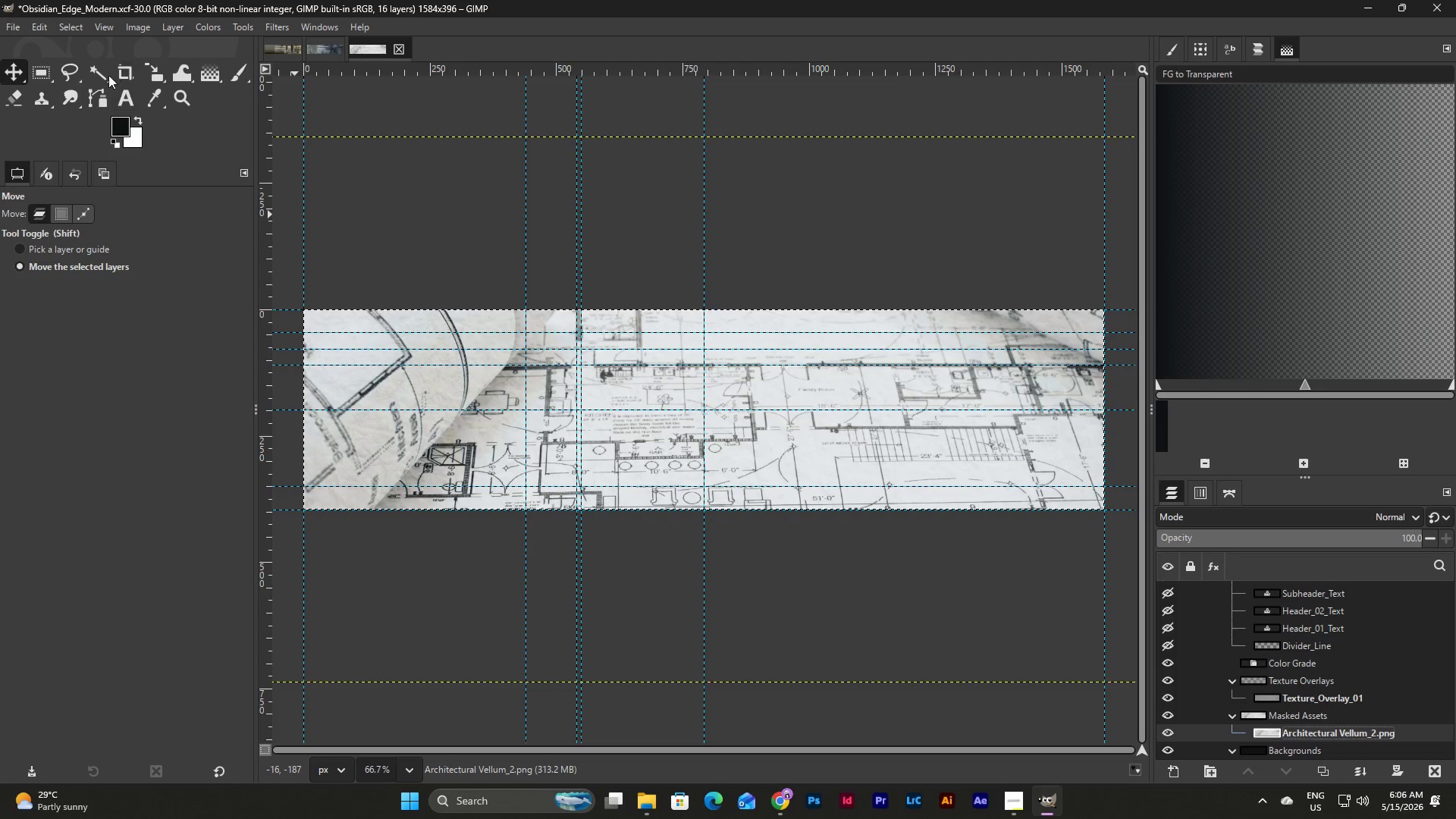 
left_click([77, 75])
 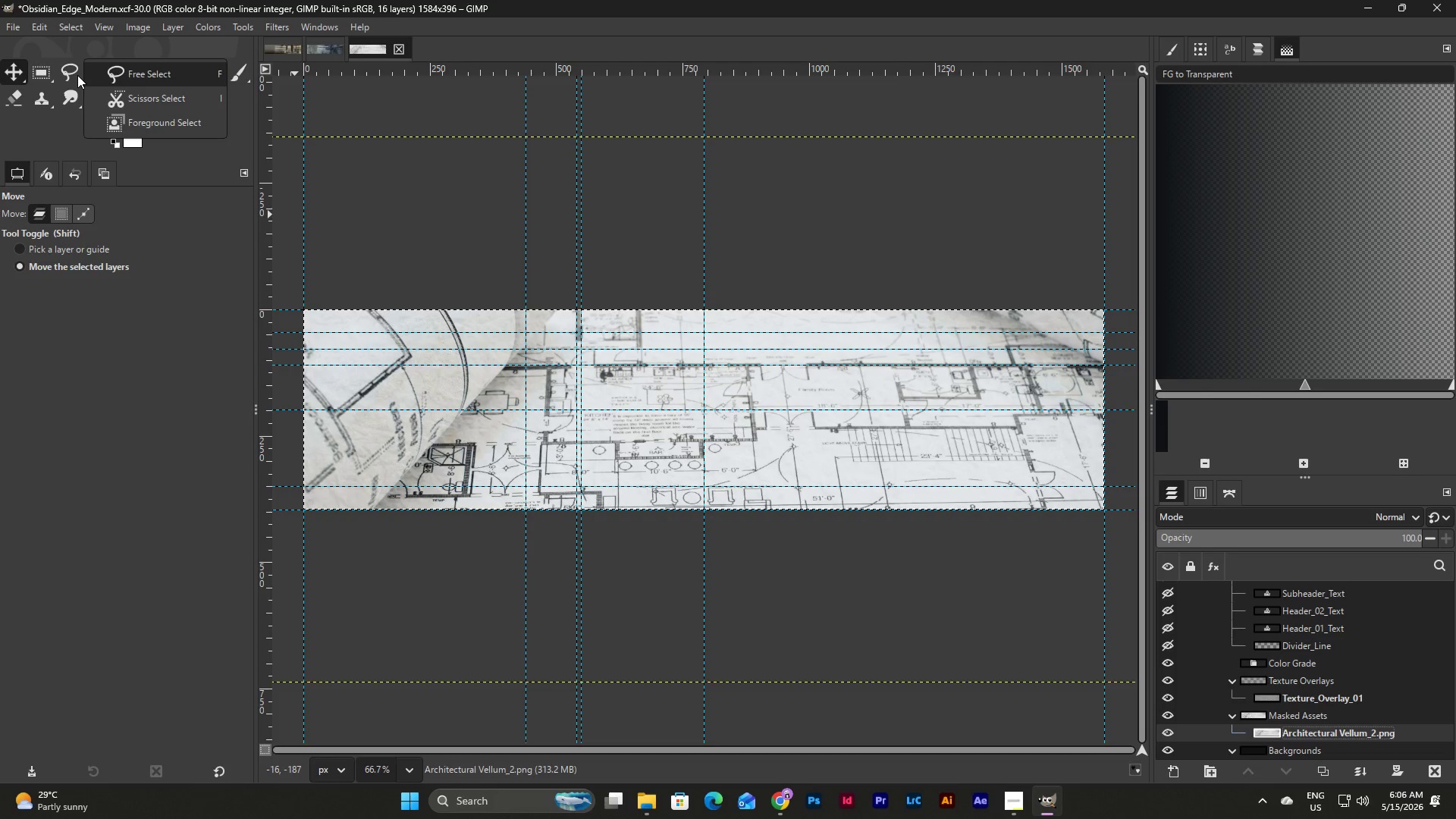 
left_click([77, 75])
 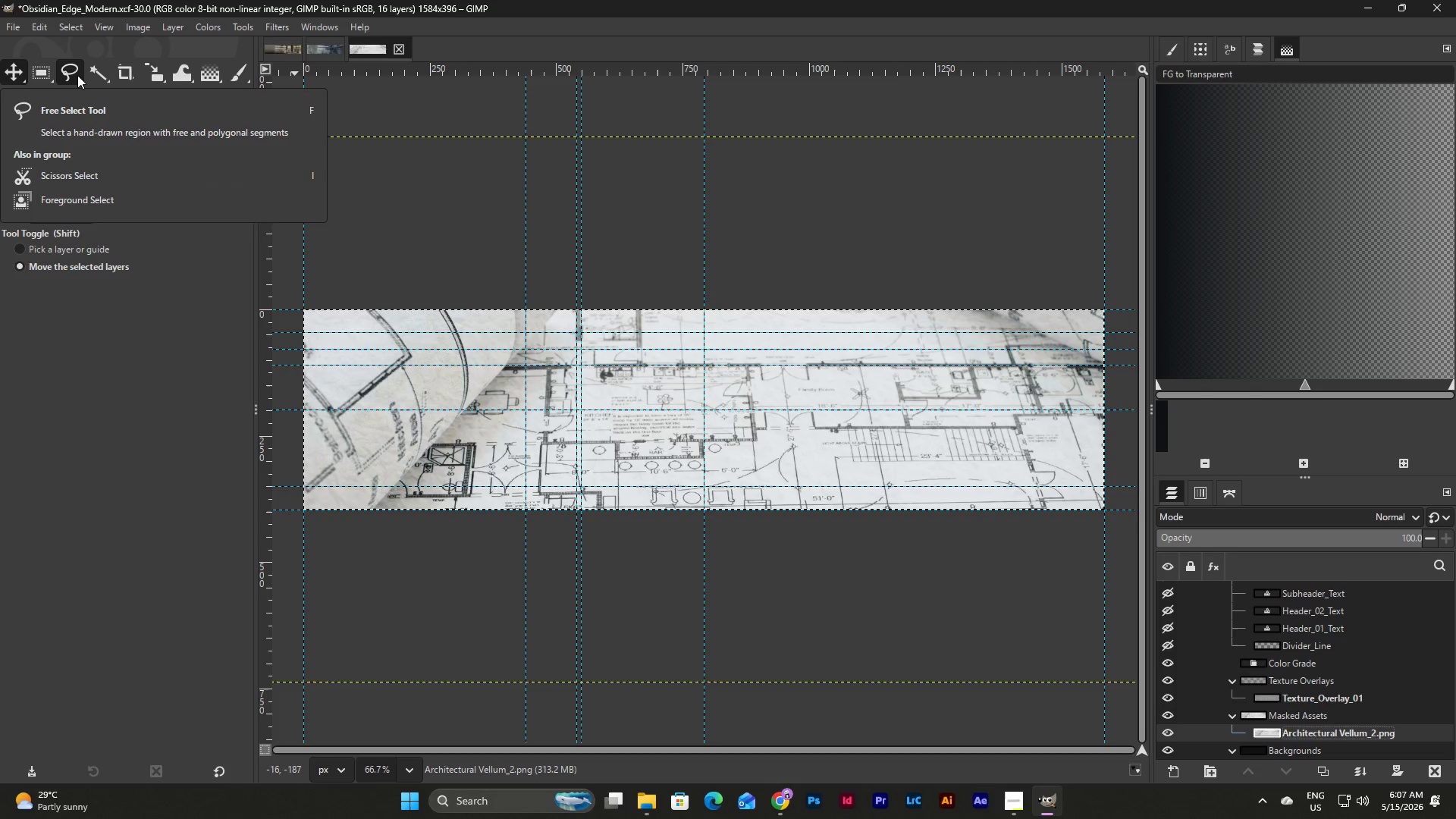 
left_click([77, 75])
 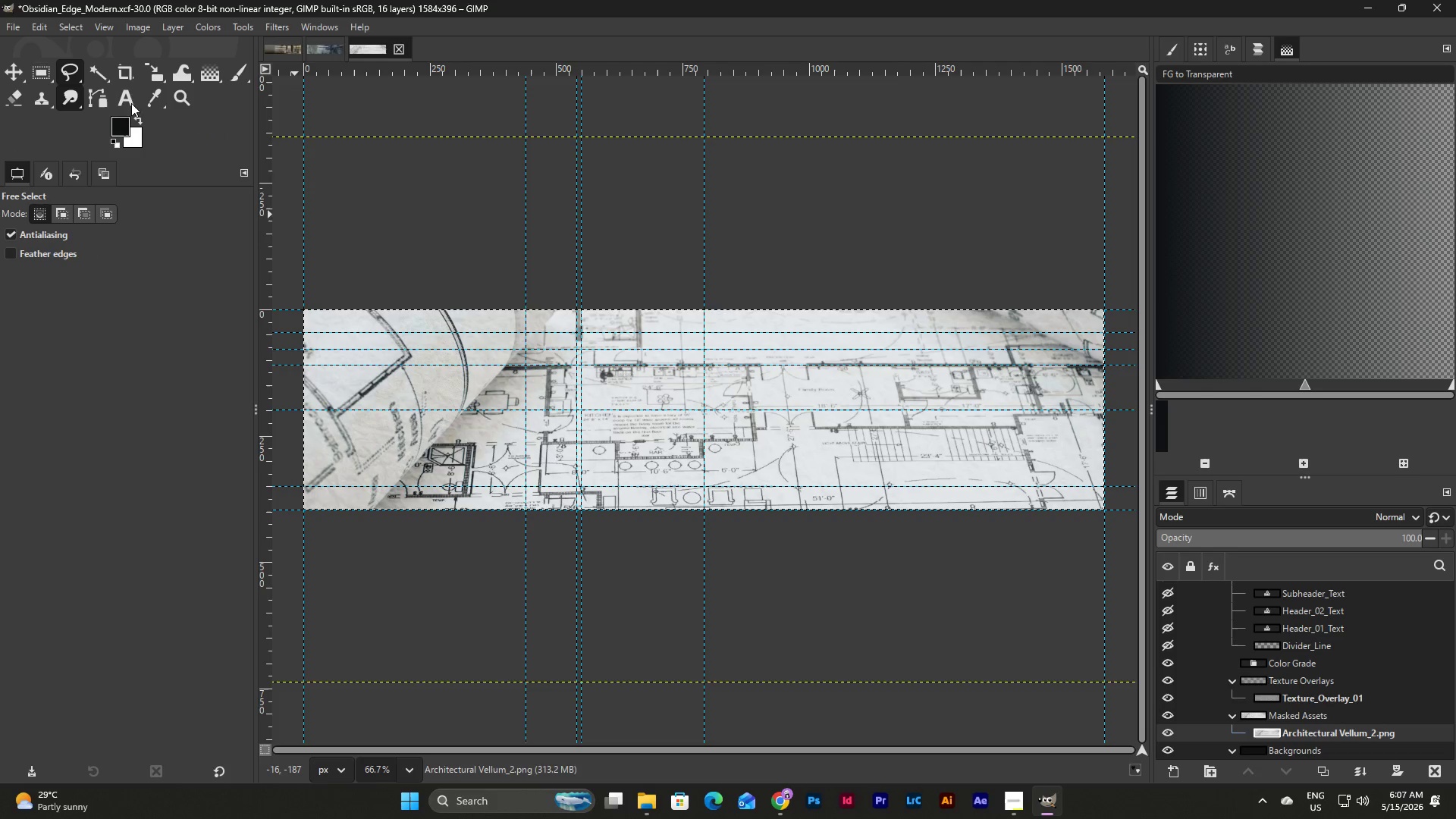 
left_click([13, 80])
 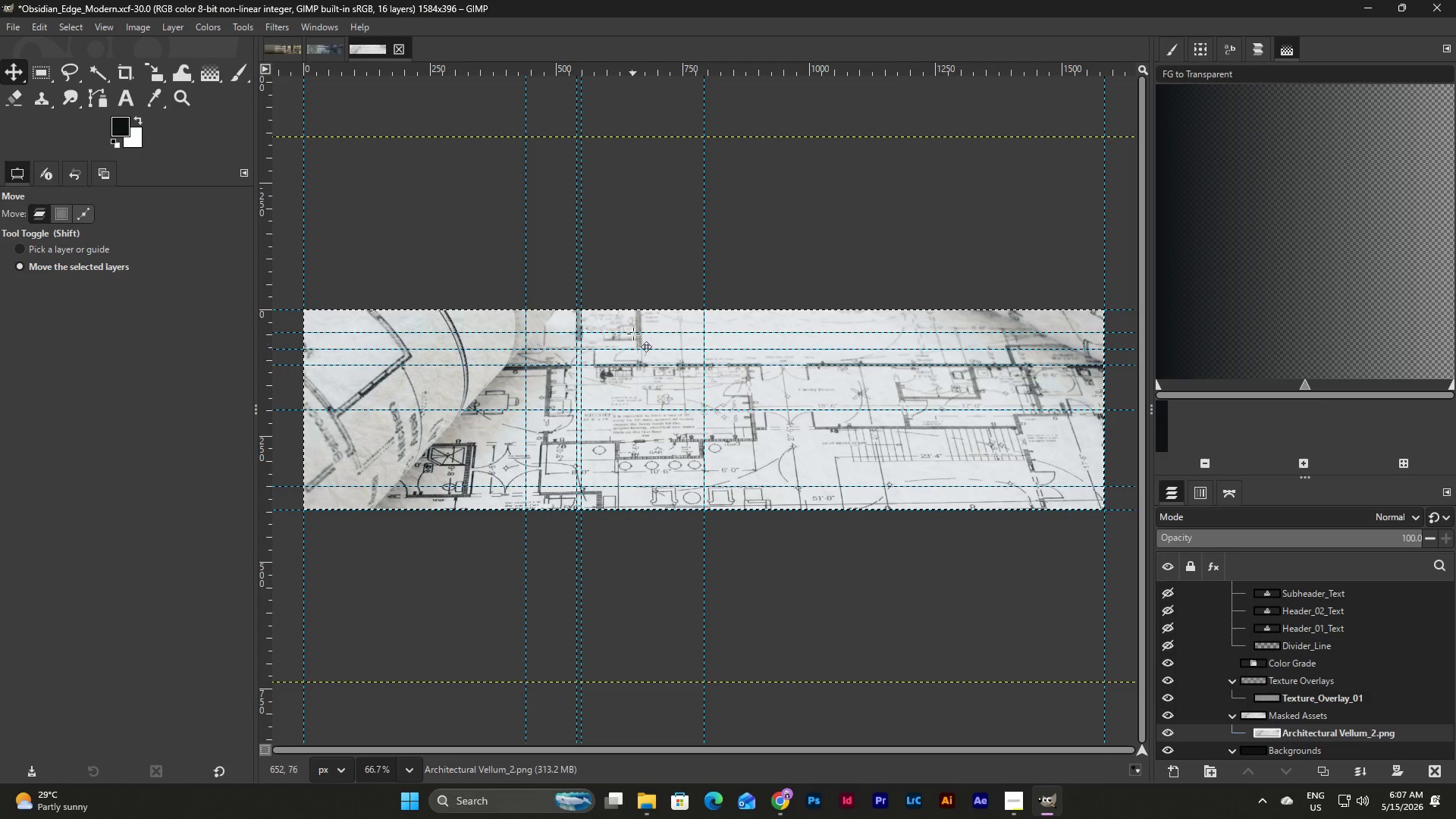 
left_click([606, 231])
 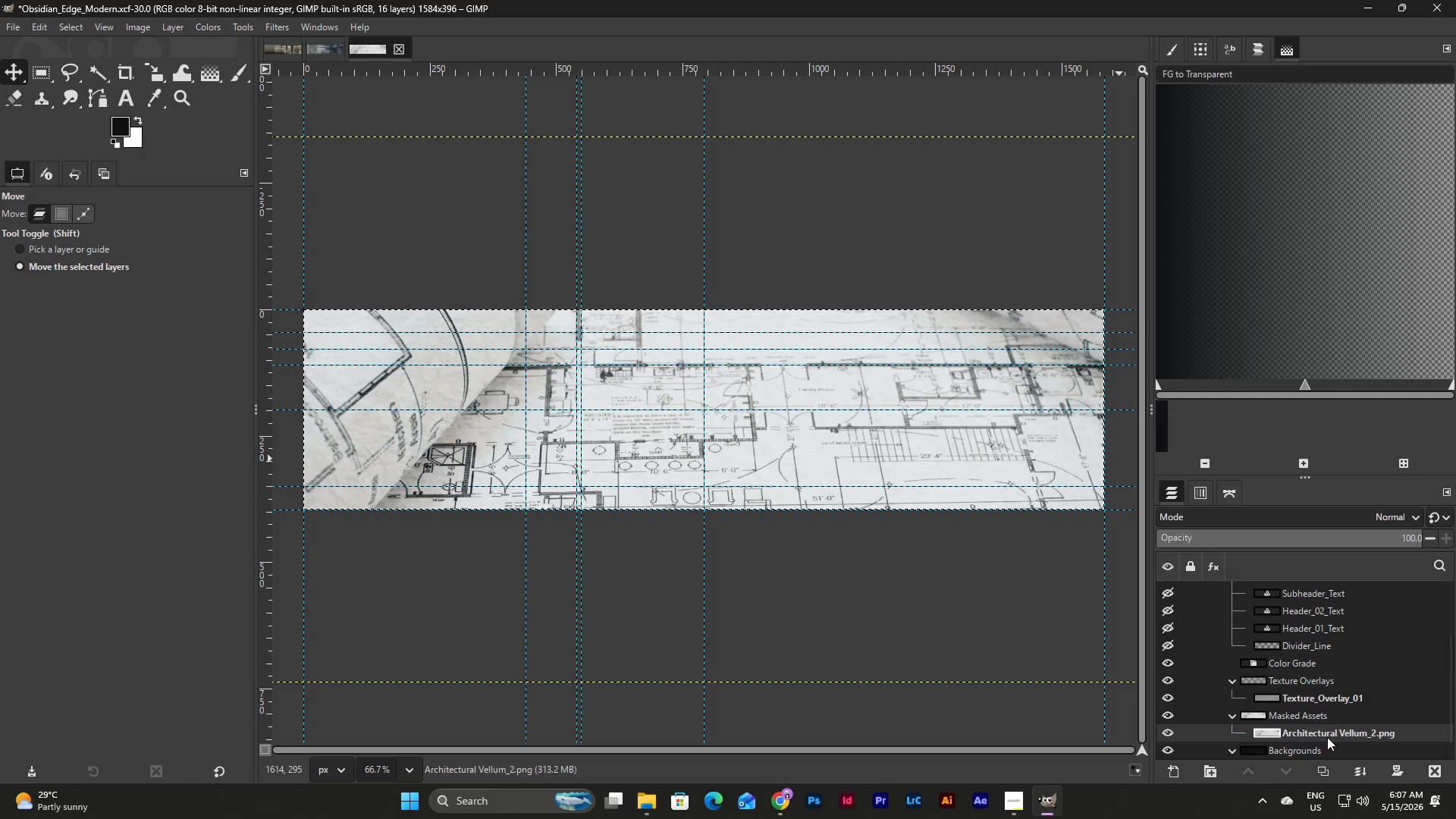 
left_click([1325, 734])
 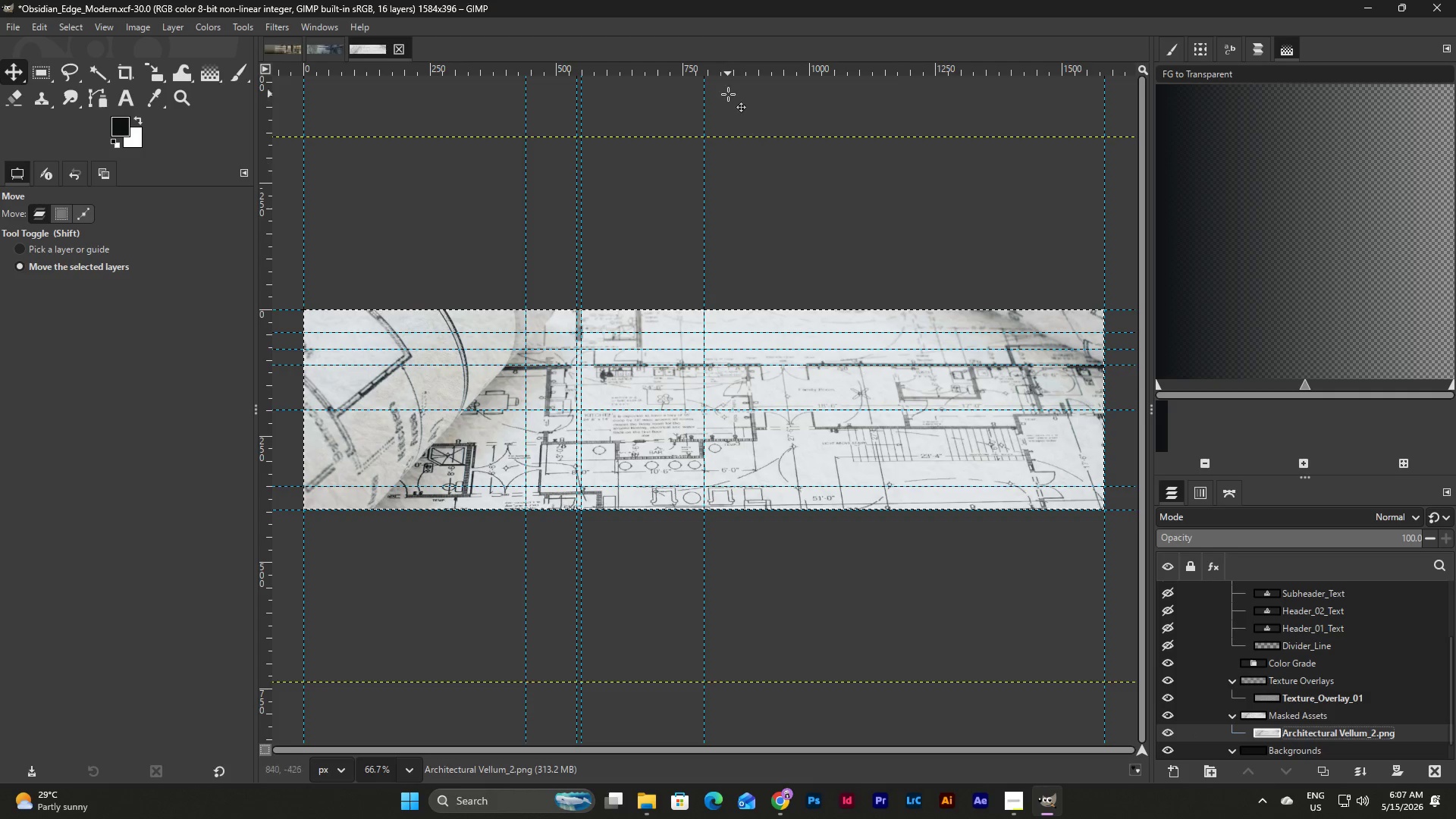 
left_click([760, 136])
 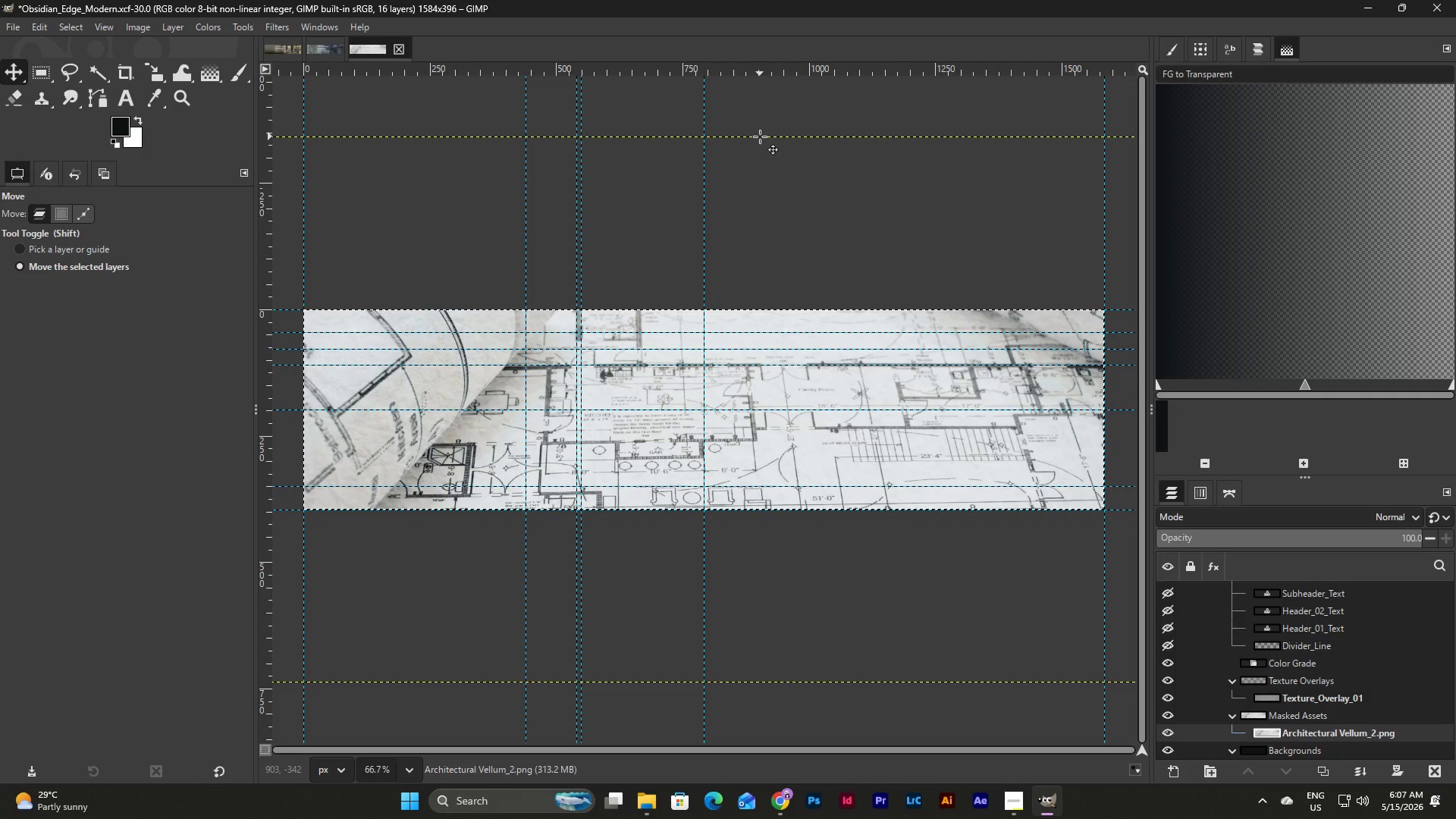 
left_click_drag(start_coordinate=[760, 136], to_coordinate=[789, 190])
 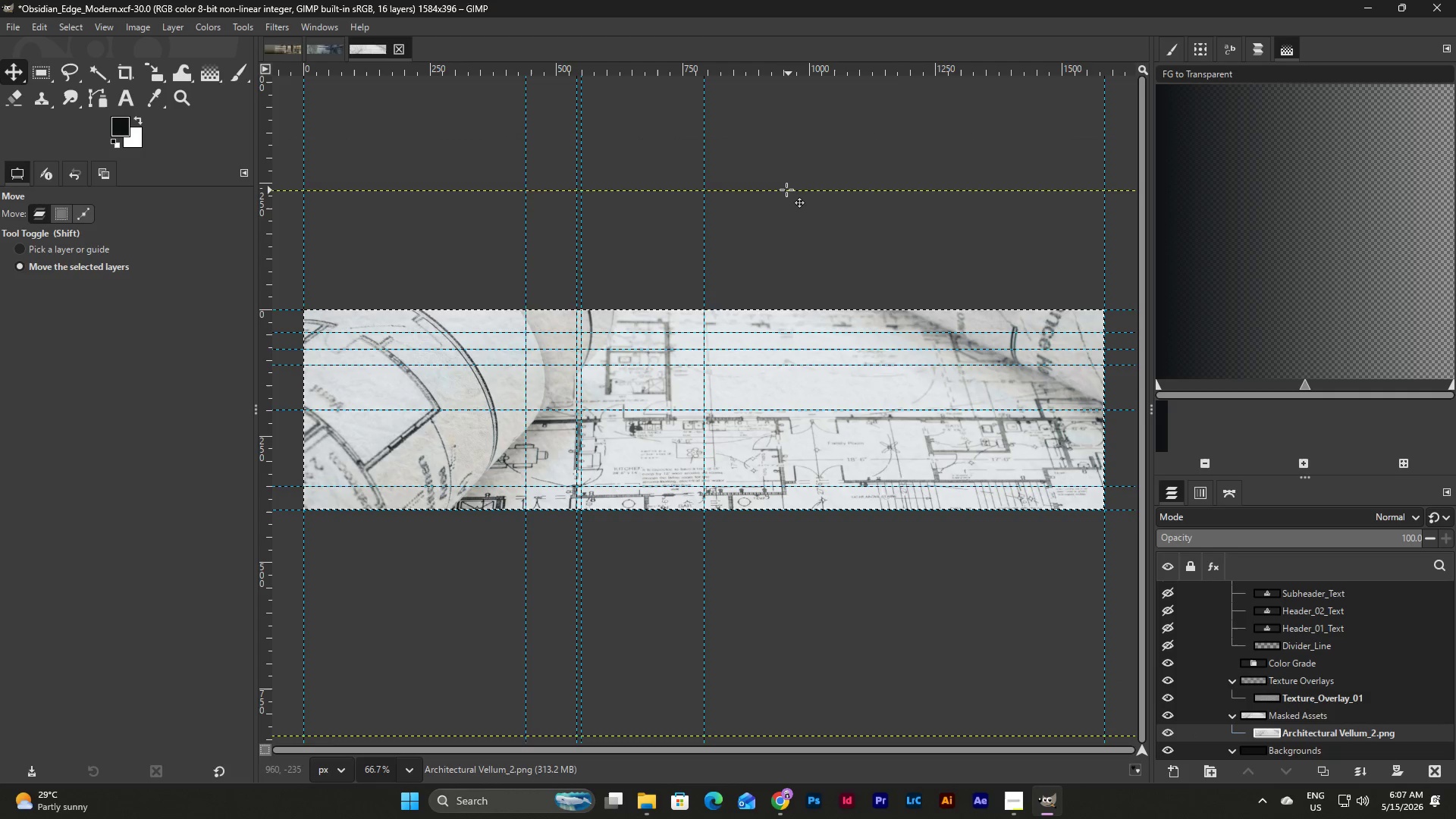 
left_click_drag(start_coordinate=[786, 190], to_coordinate=[764, 143])
 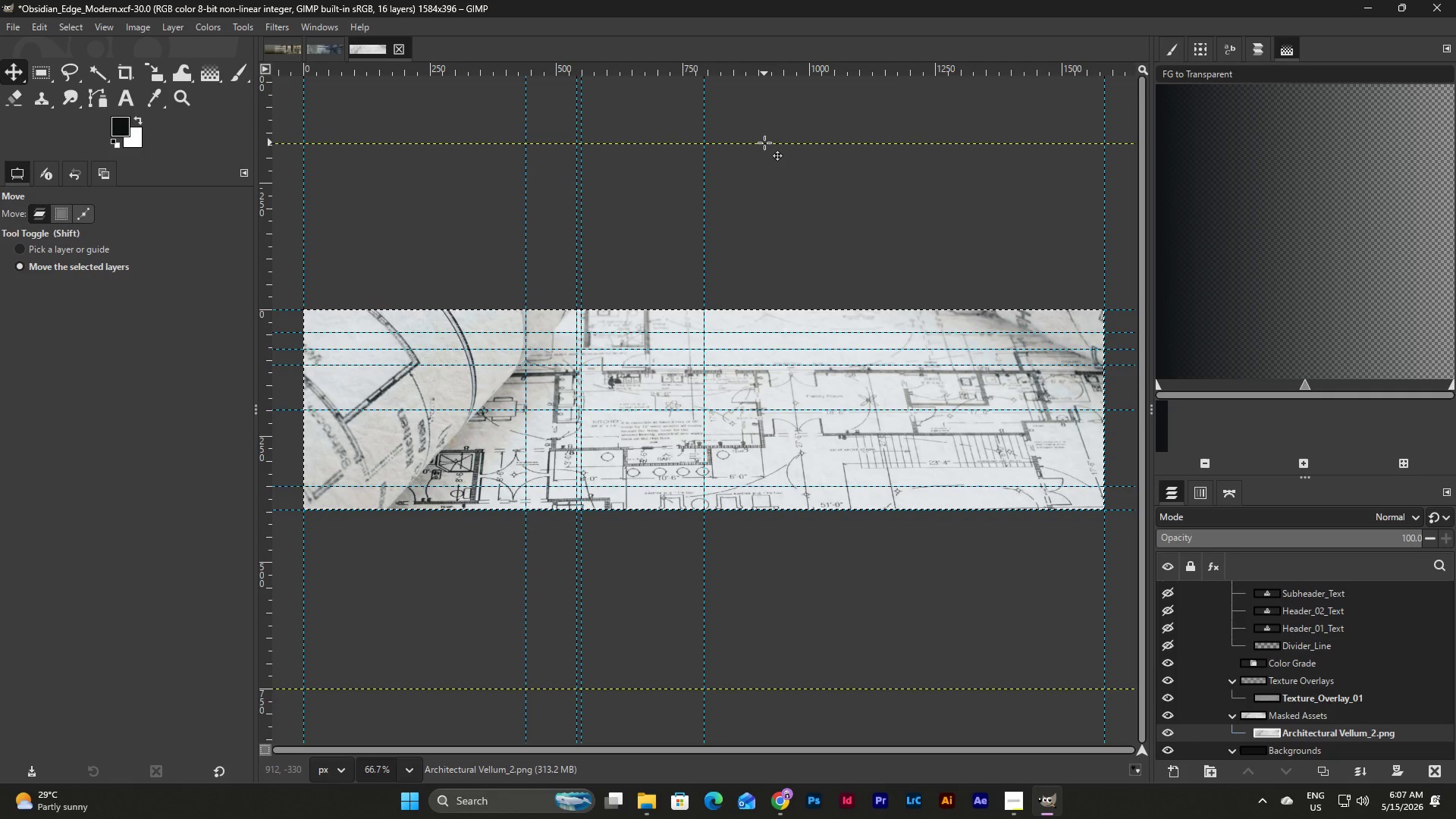 
left_click_drag(start_coordinate=[764, 143], to_coordinate=[778, 146])
 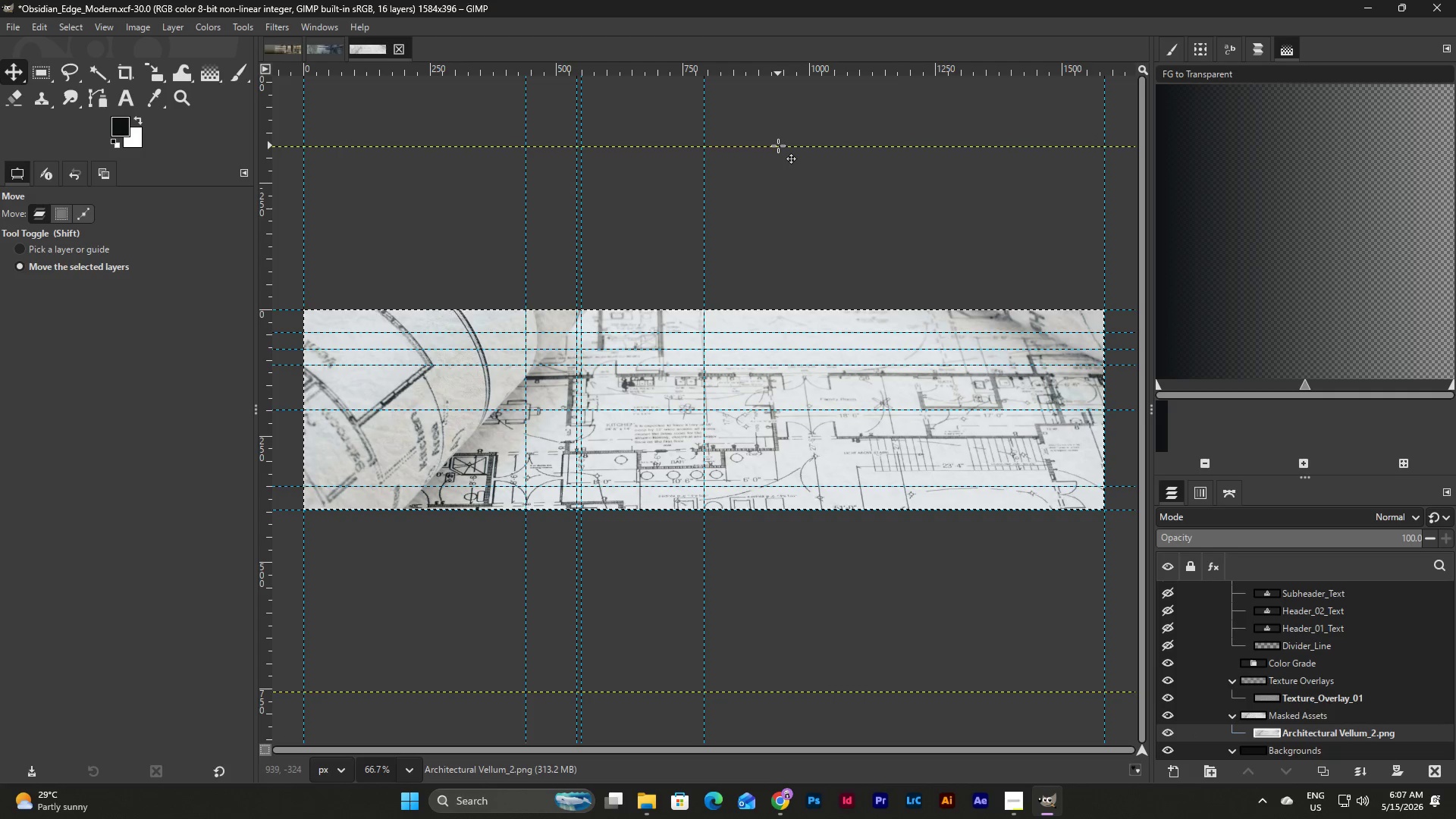 
key(Shift+S)
 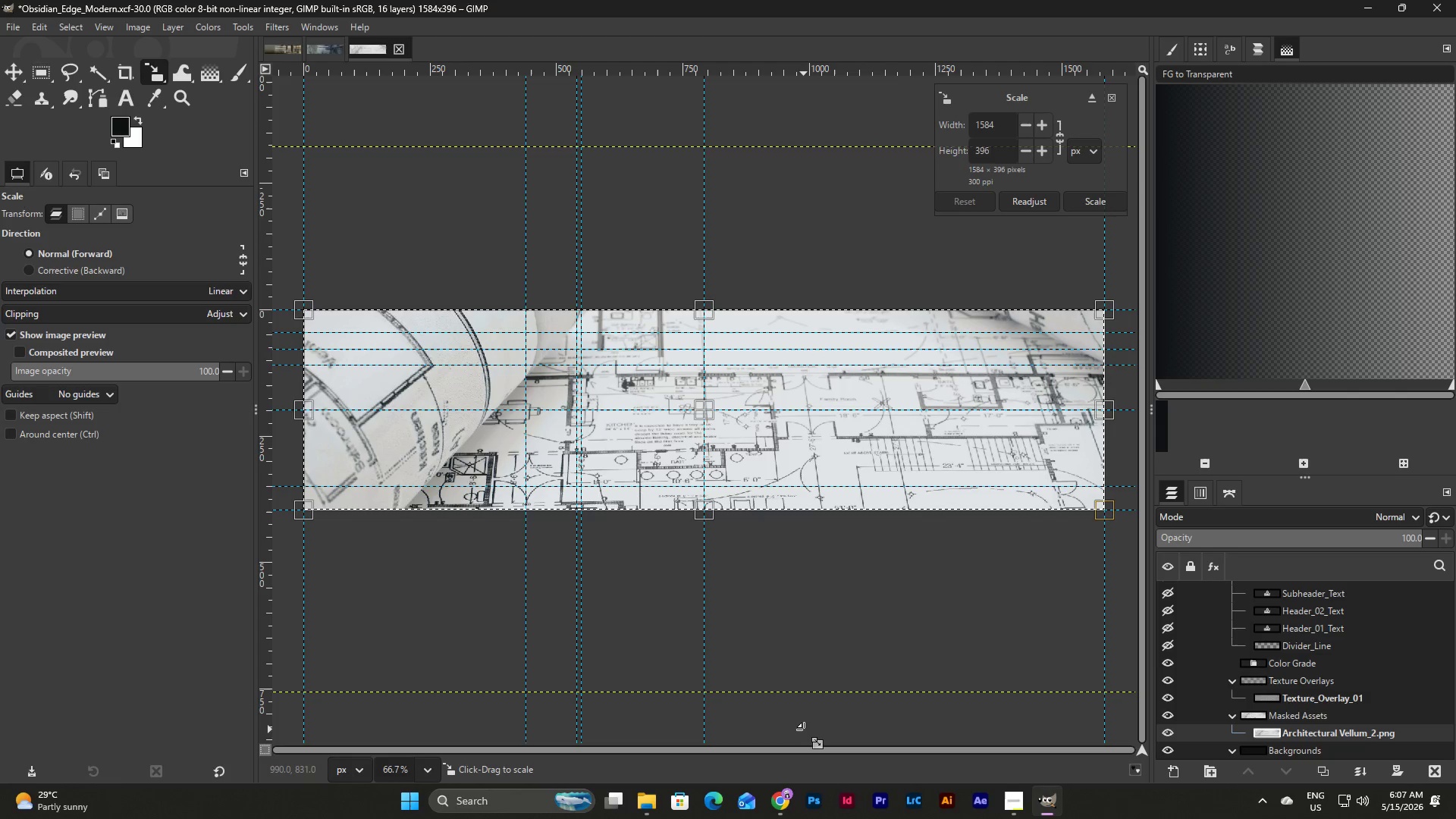 
key(Control+Z)
 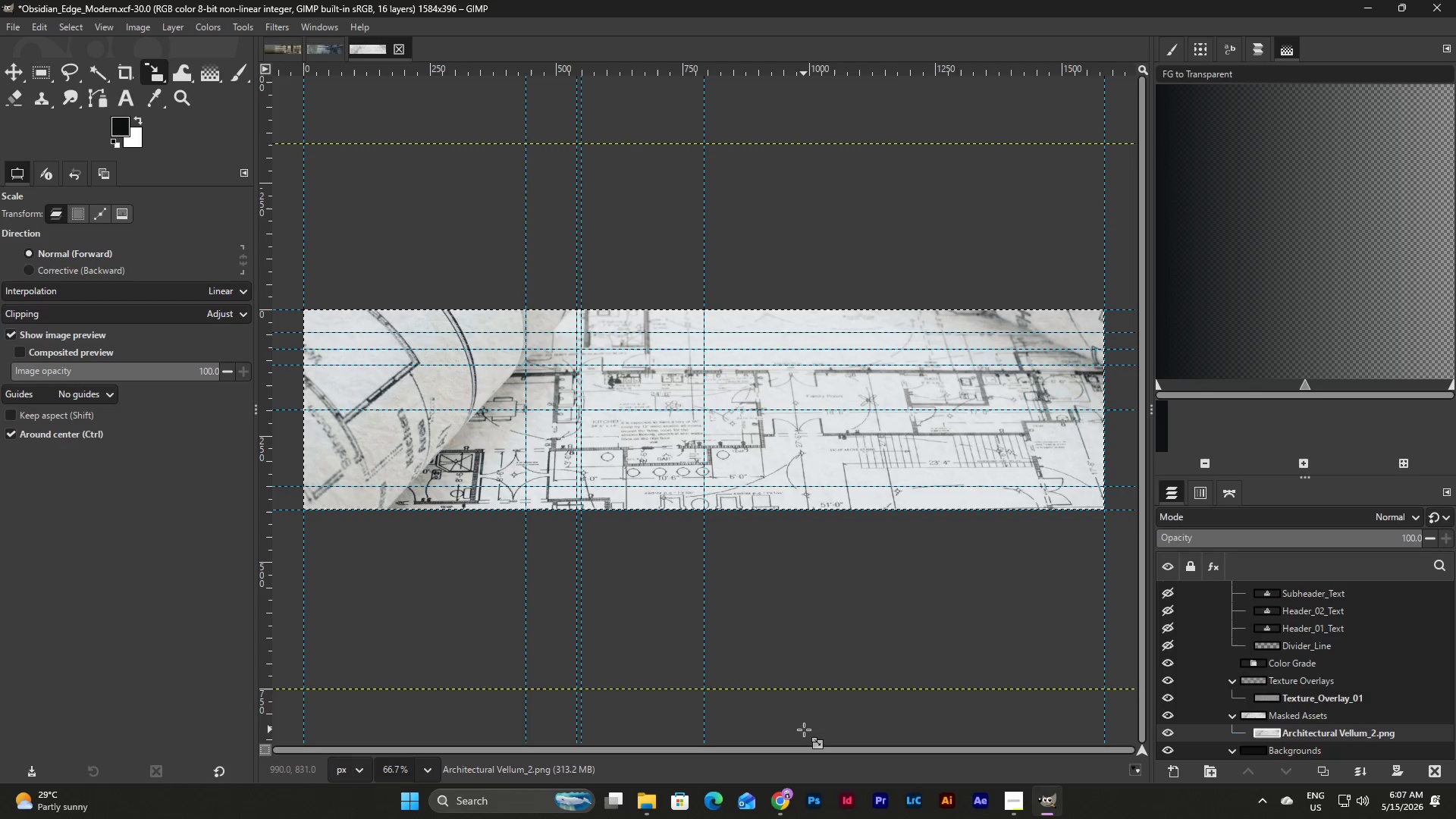 
key(Control+Z)
 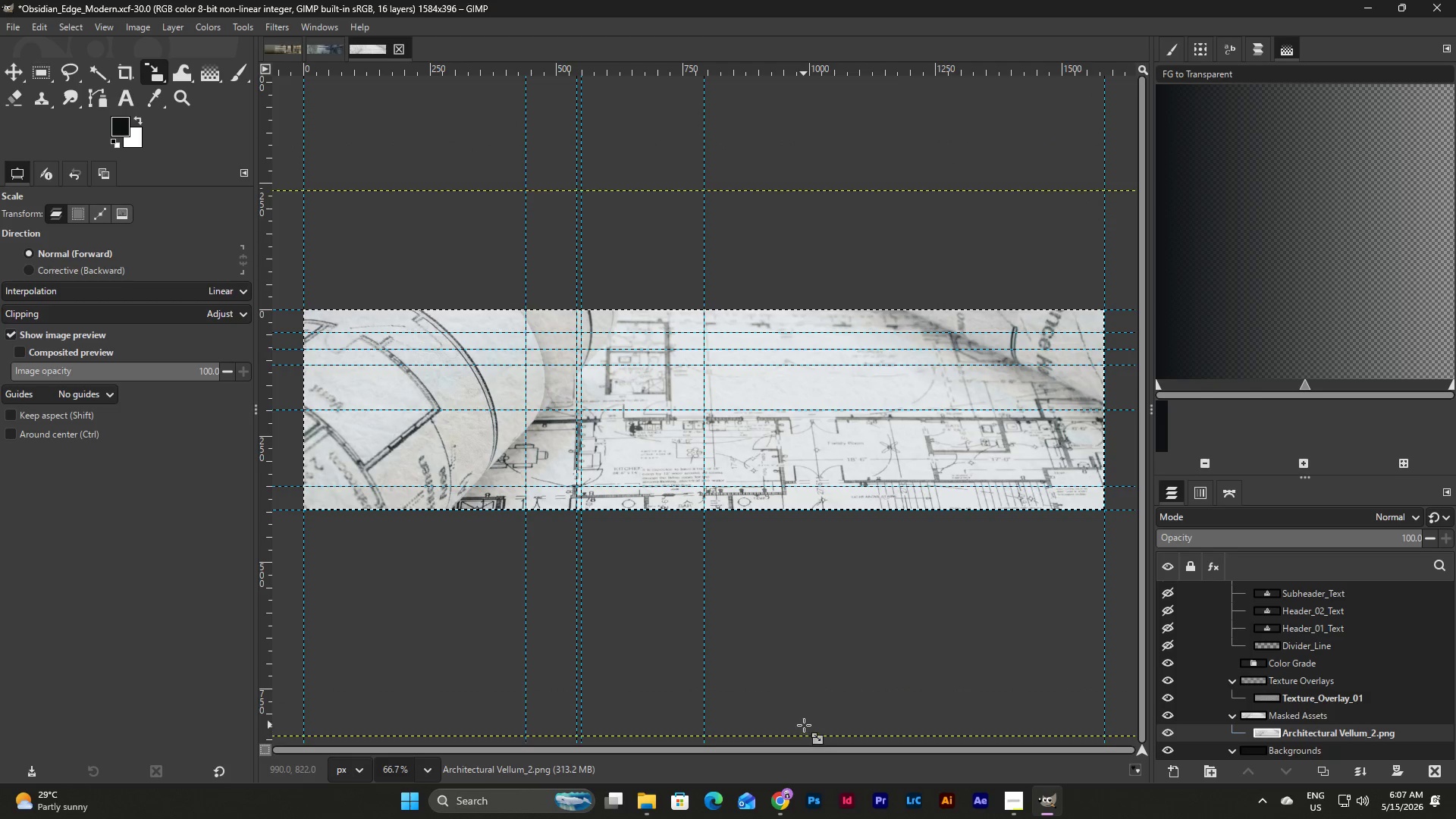 
key(Control+Z)
 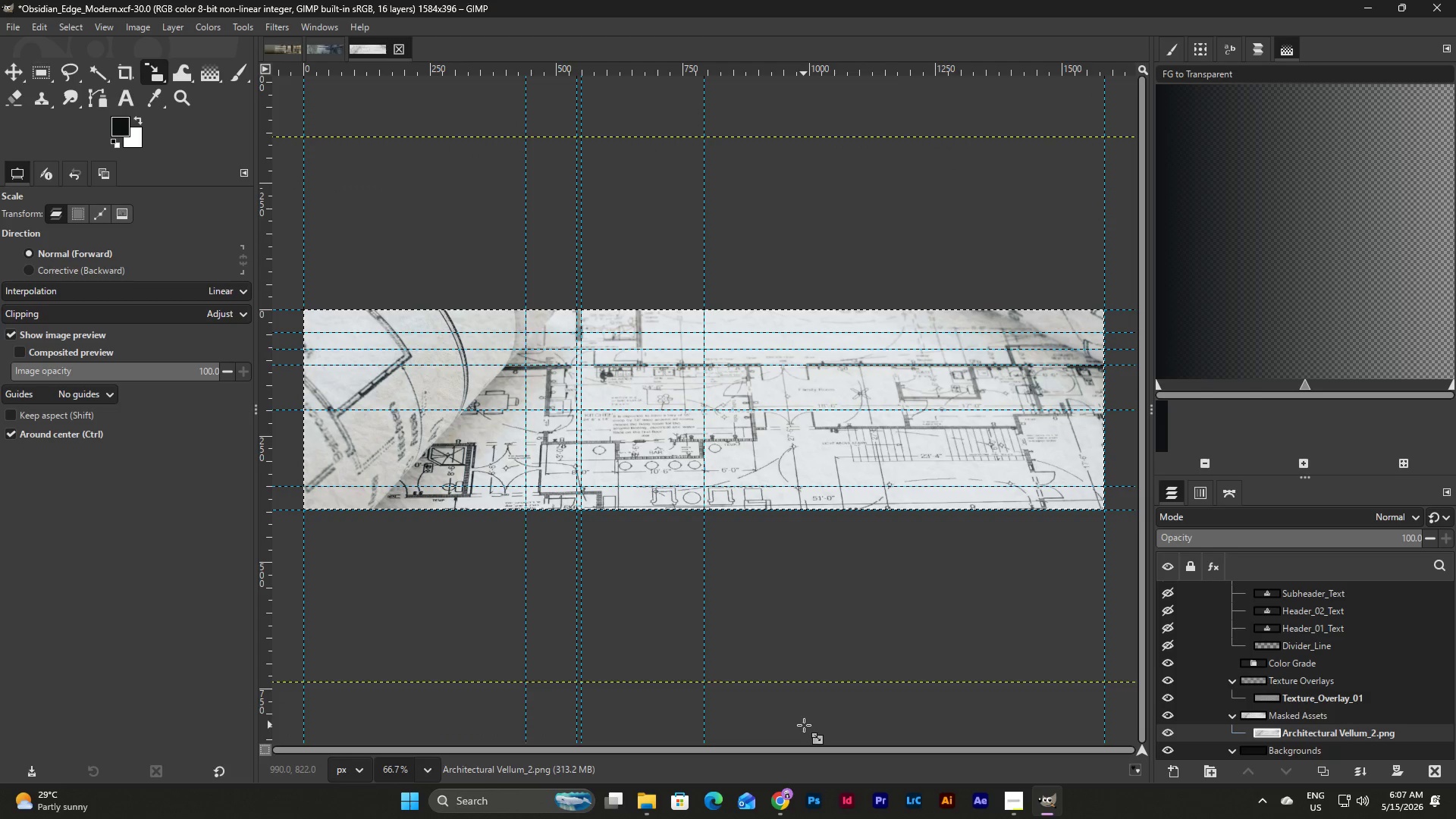 
key(Control+Z)
 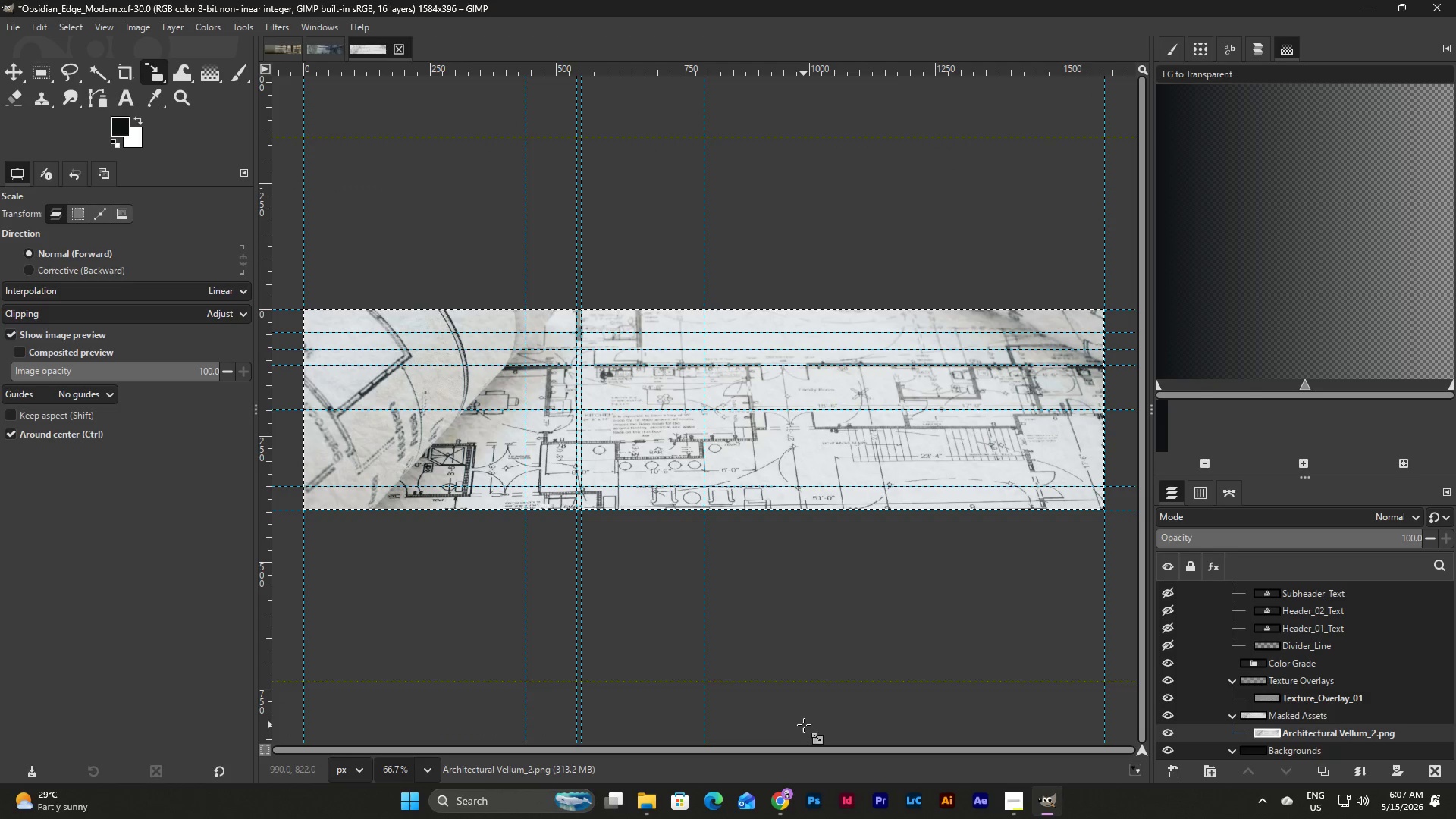 
key(Control+Z)
 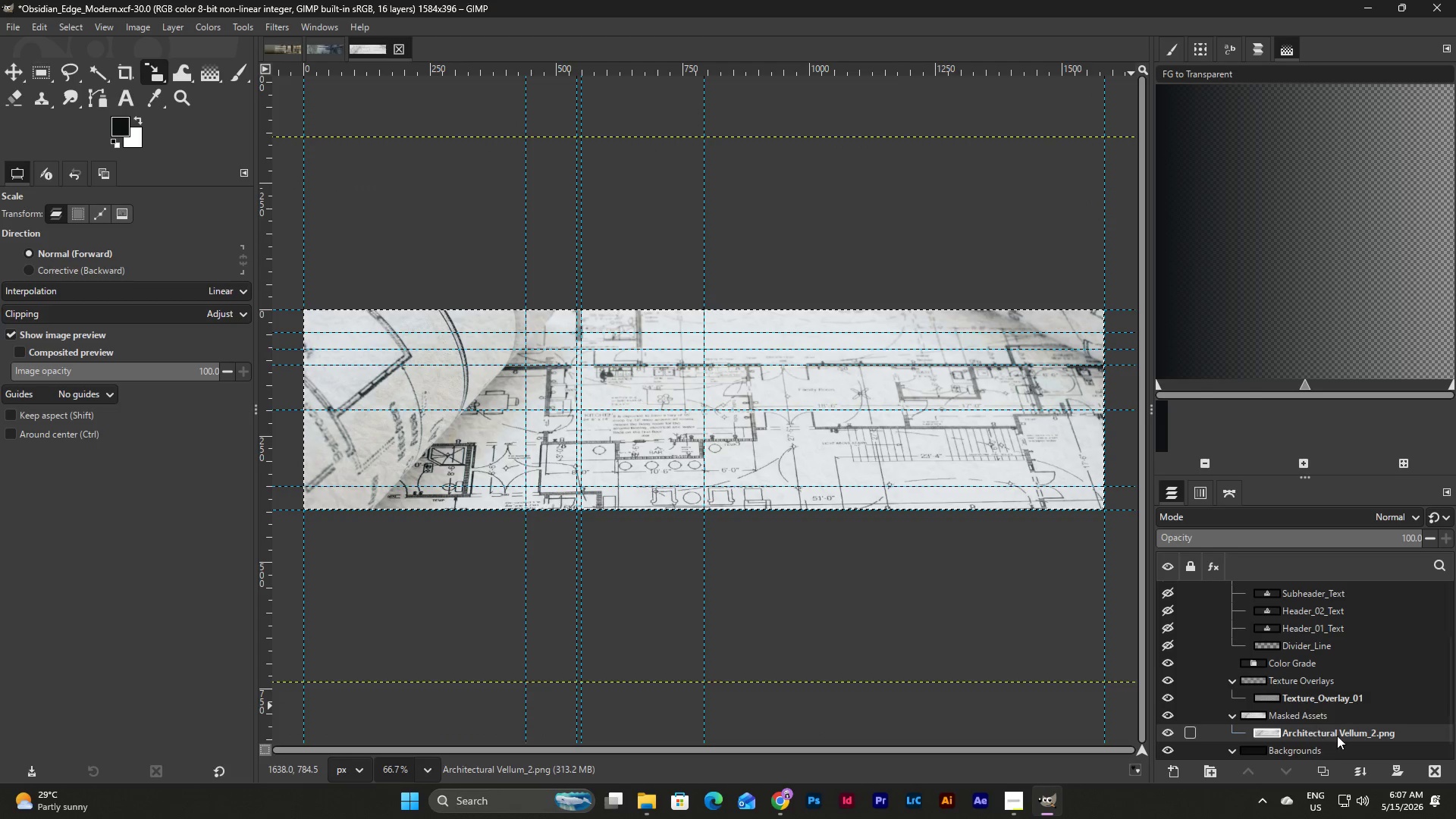 
right_click([1323, 729])
 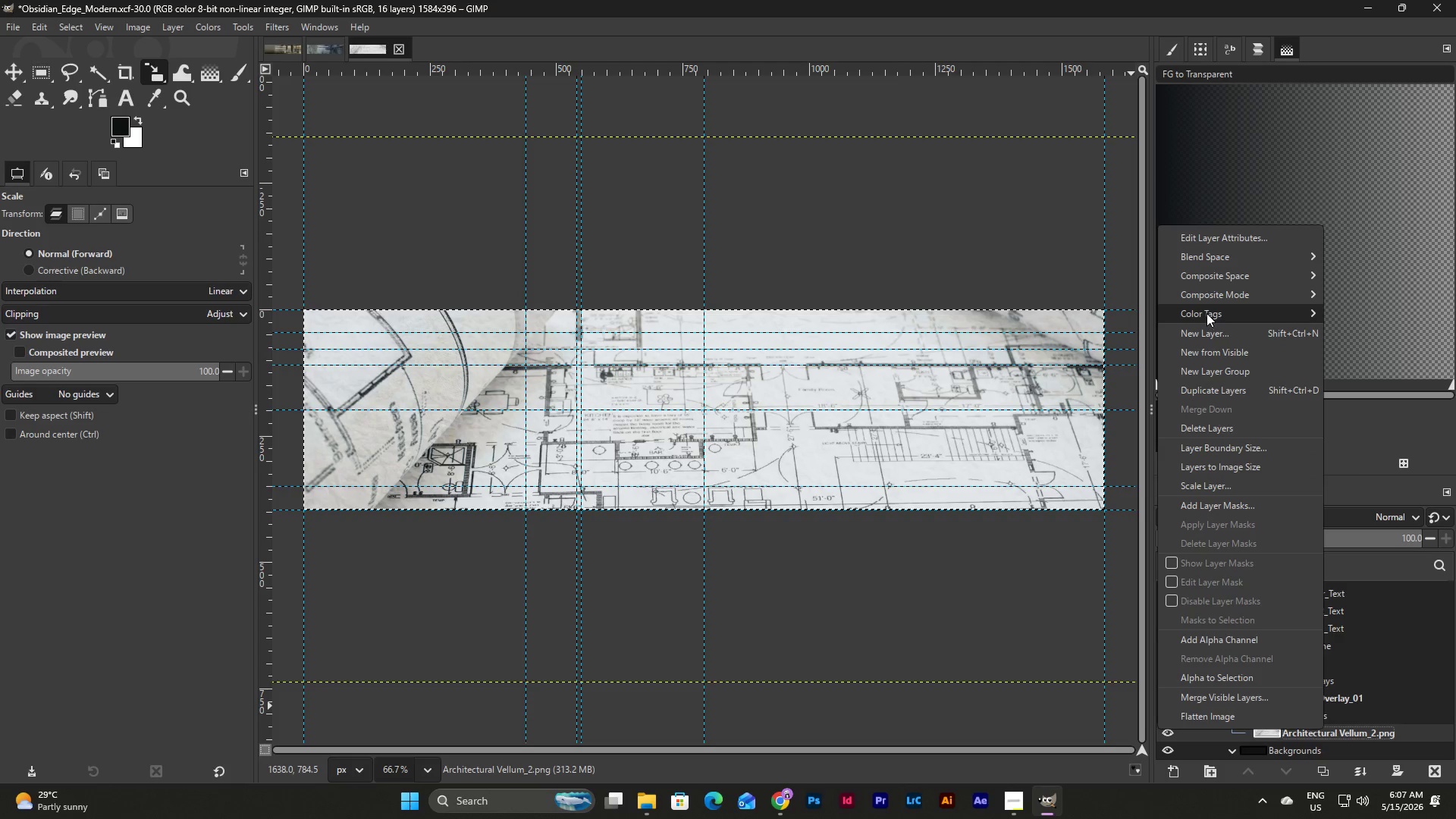 
left_click([1219, 426])
 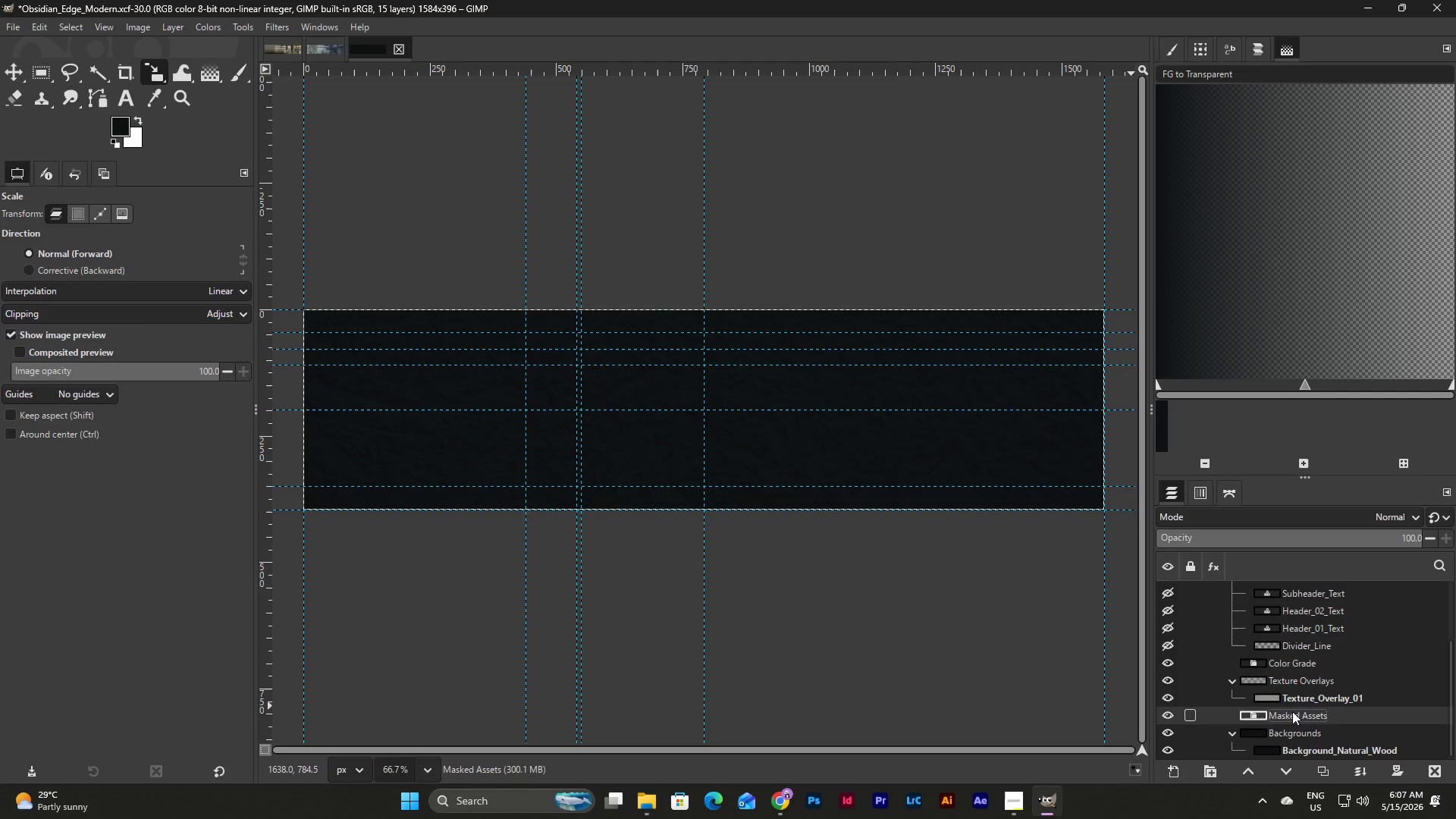 
left_click([1298, 727])
 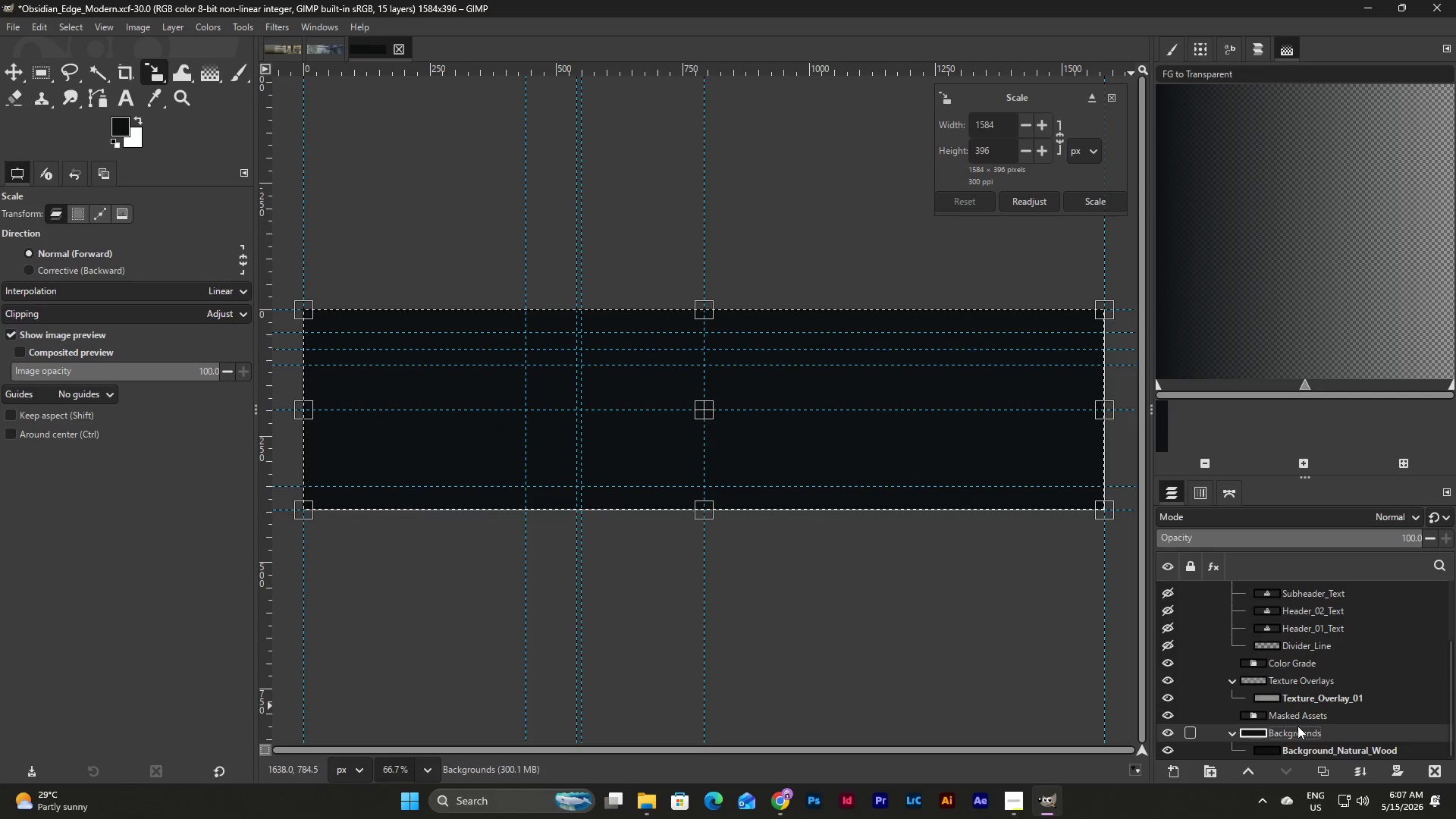 
left_click([1297, 724])
 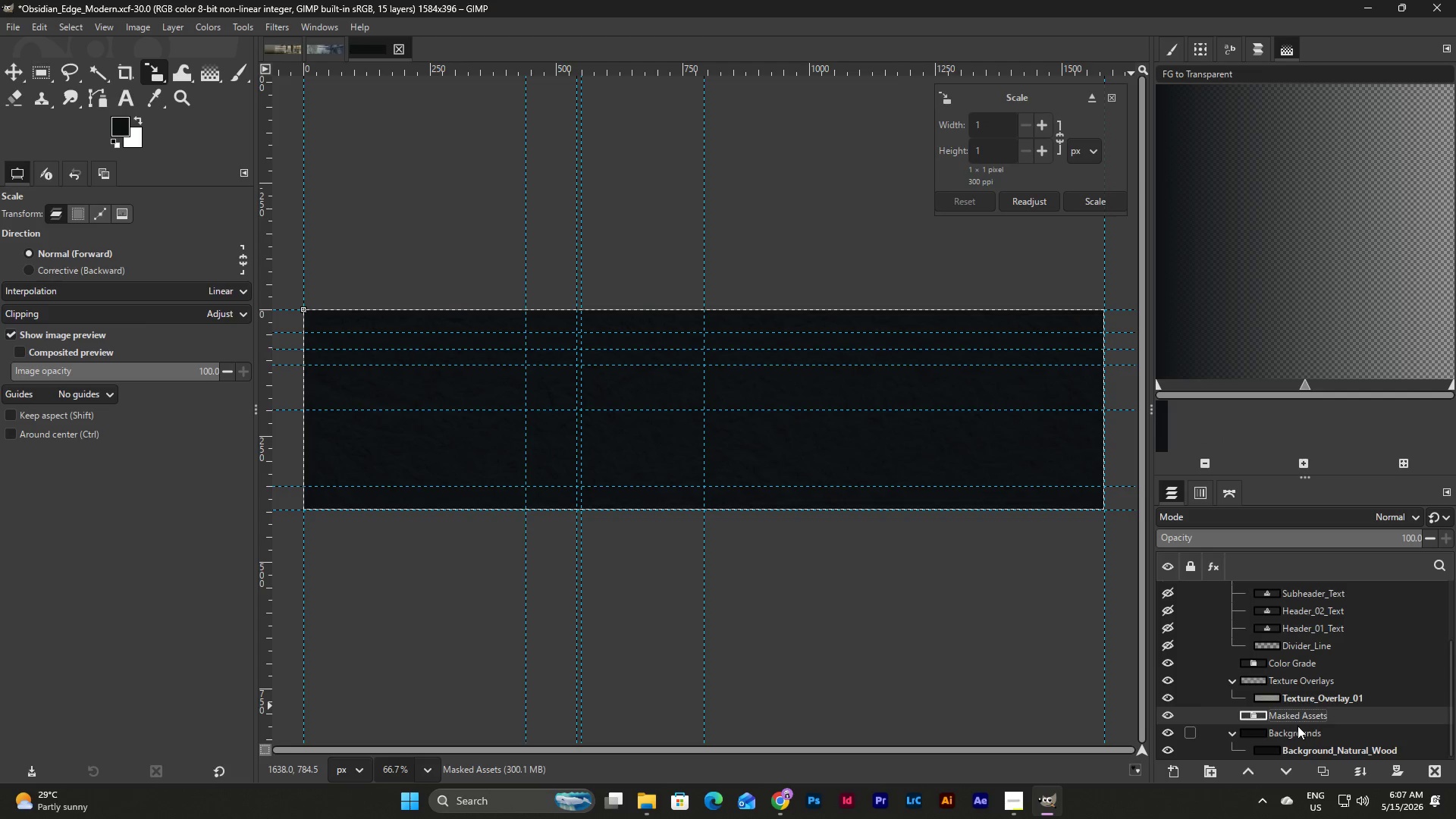 
left_click([1298, 726])
 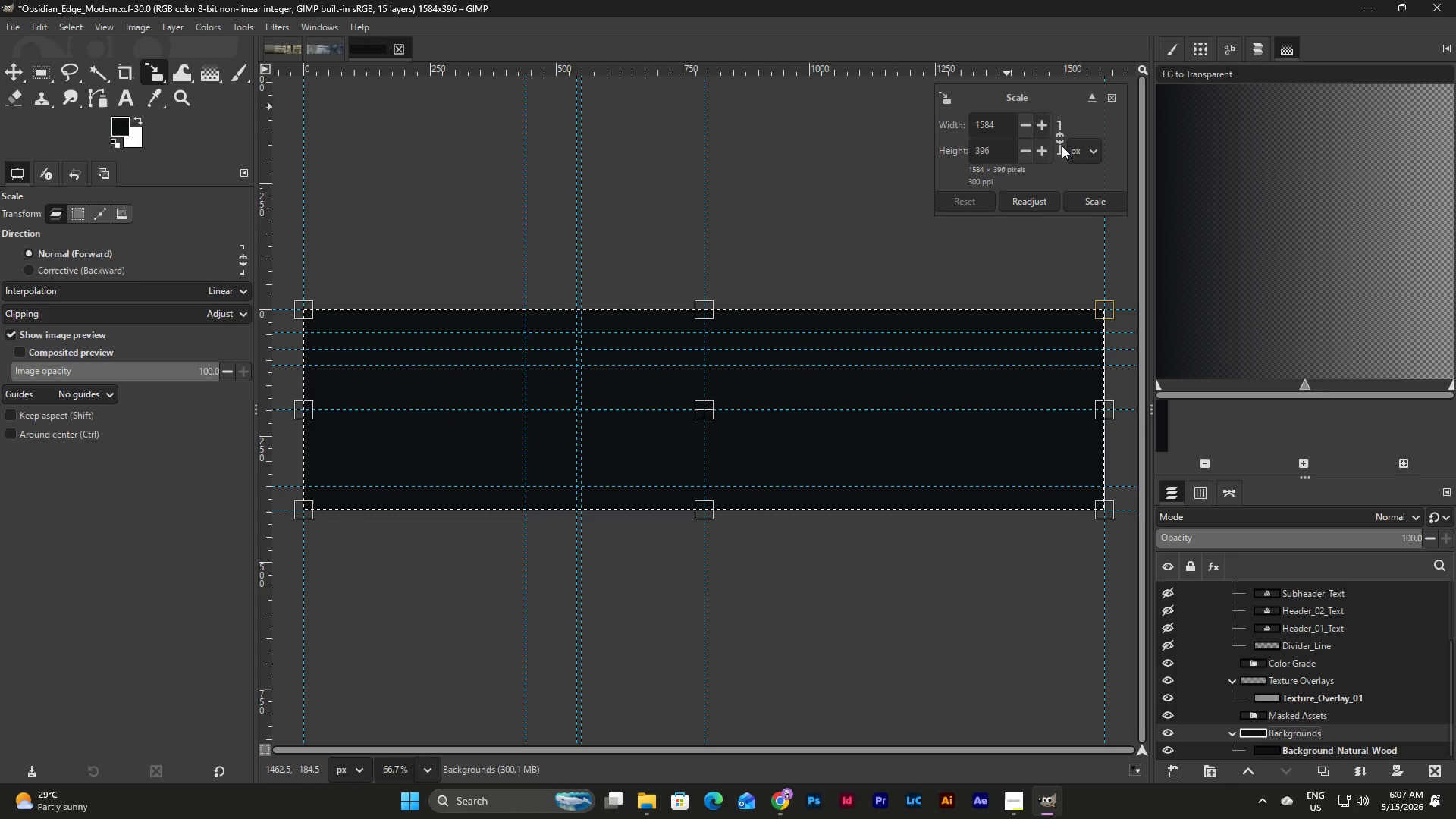 
left_click([1109, 97])
 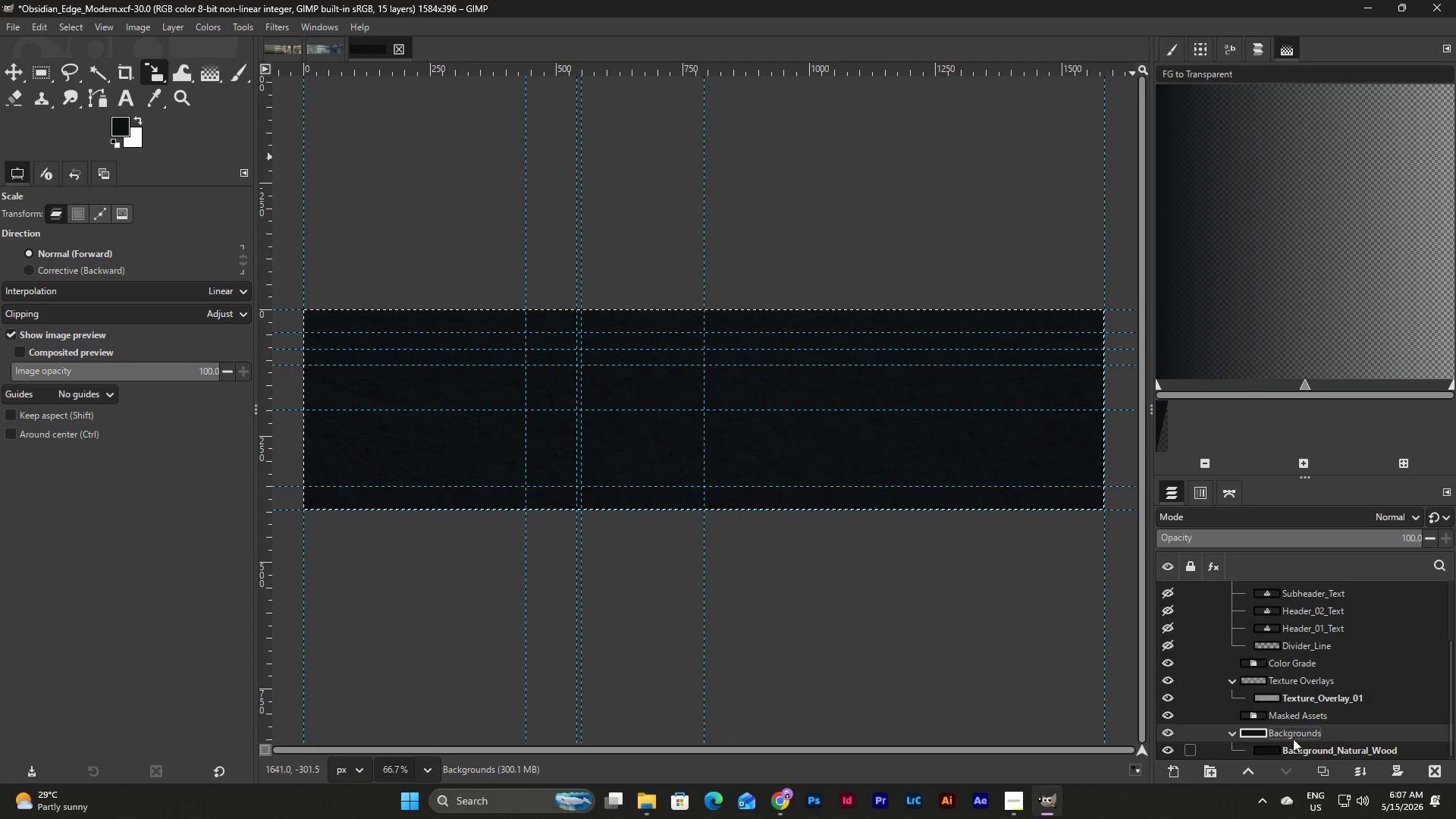 
left_click([1295, 722])
 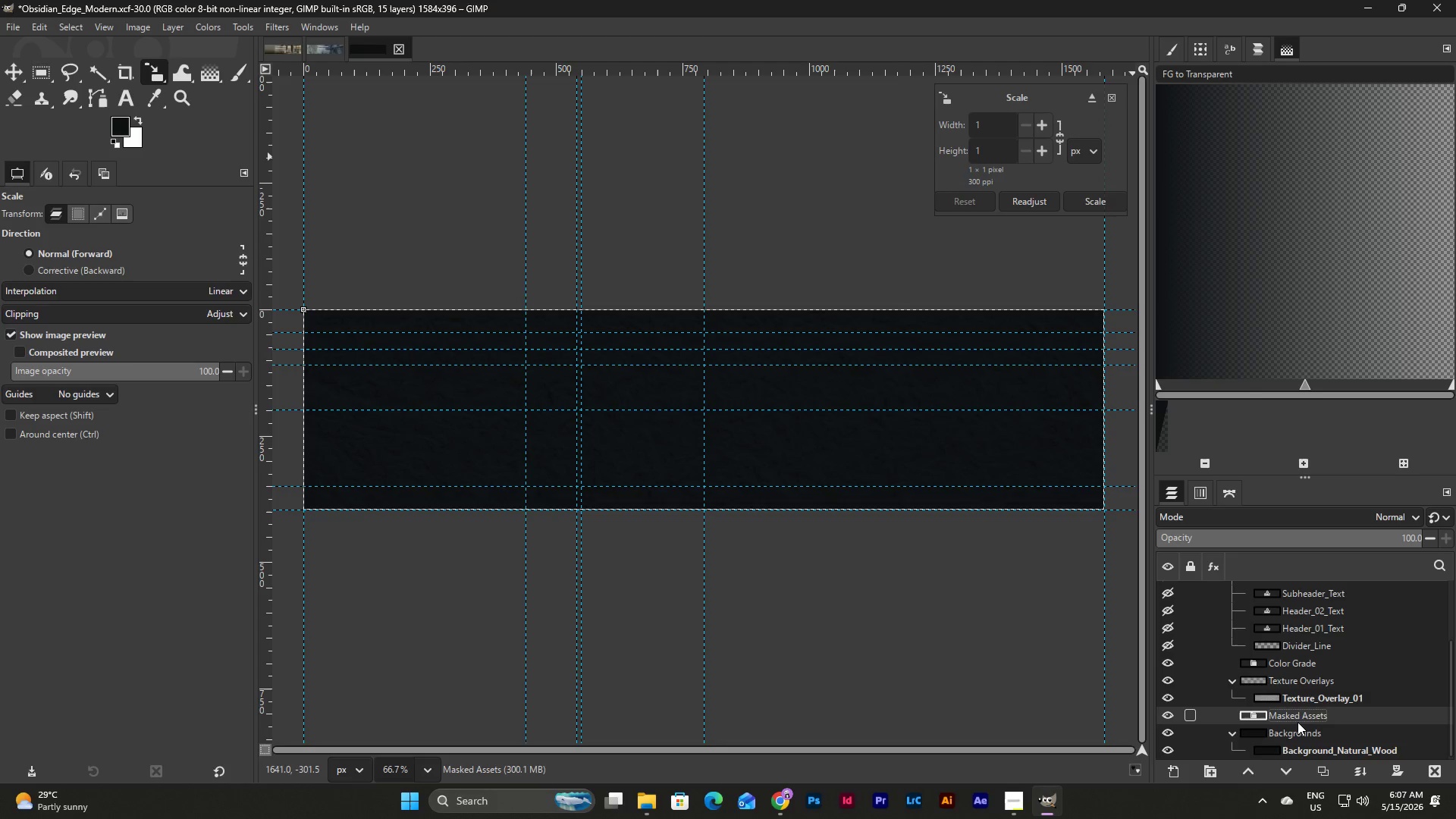 
left_click([1299, 723])
 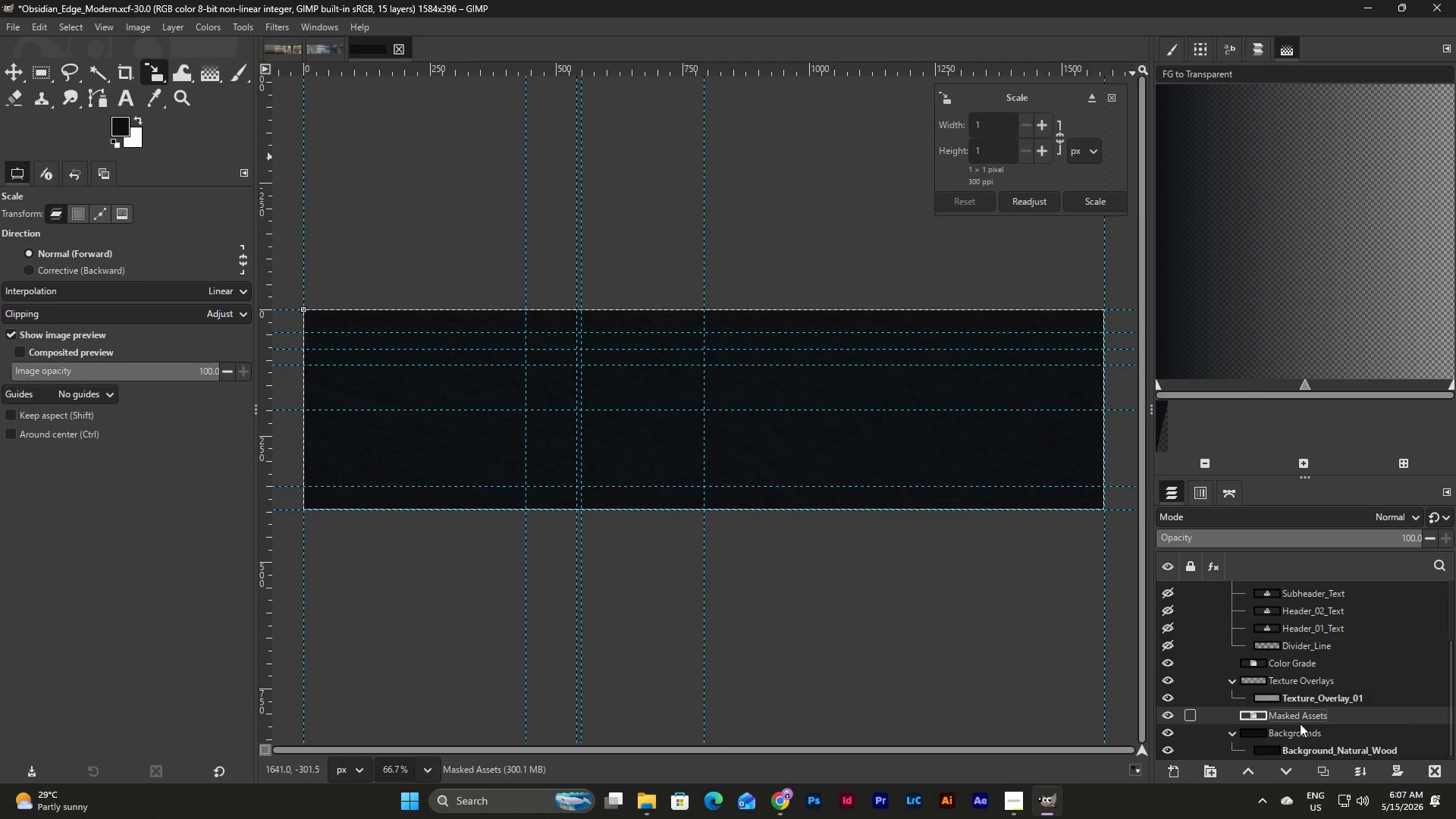 
left_click([1301, 725])
 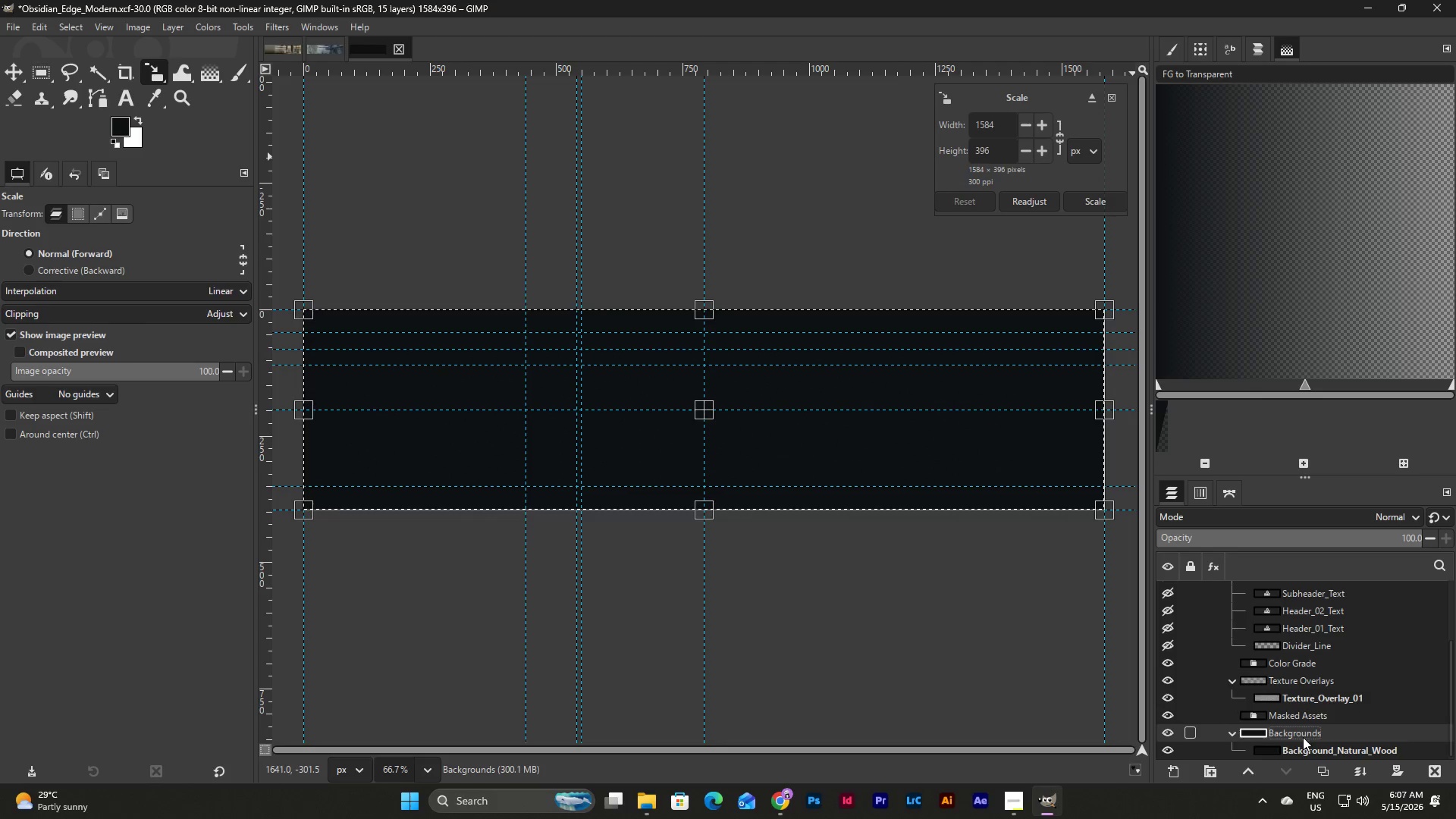 
left_click([1304, 743])
 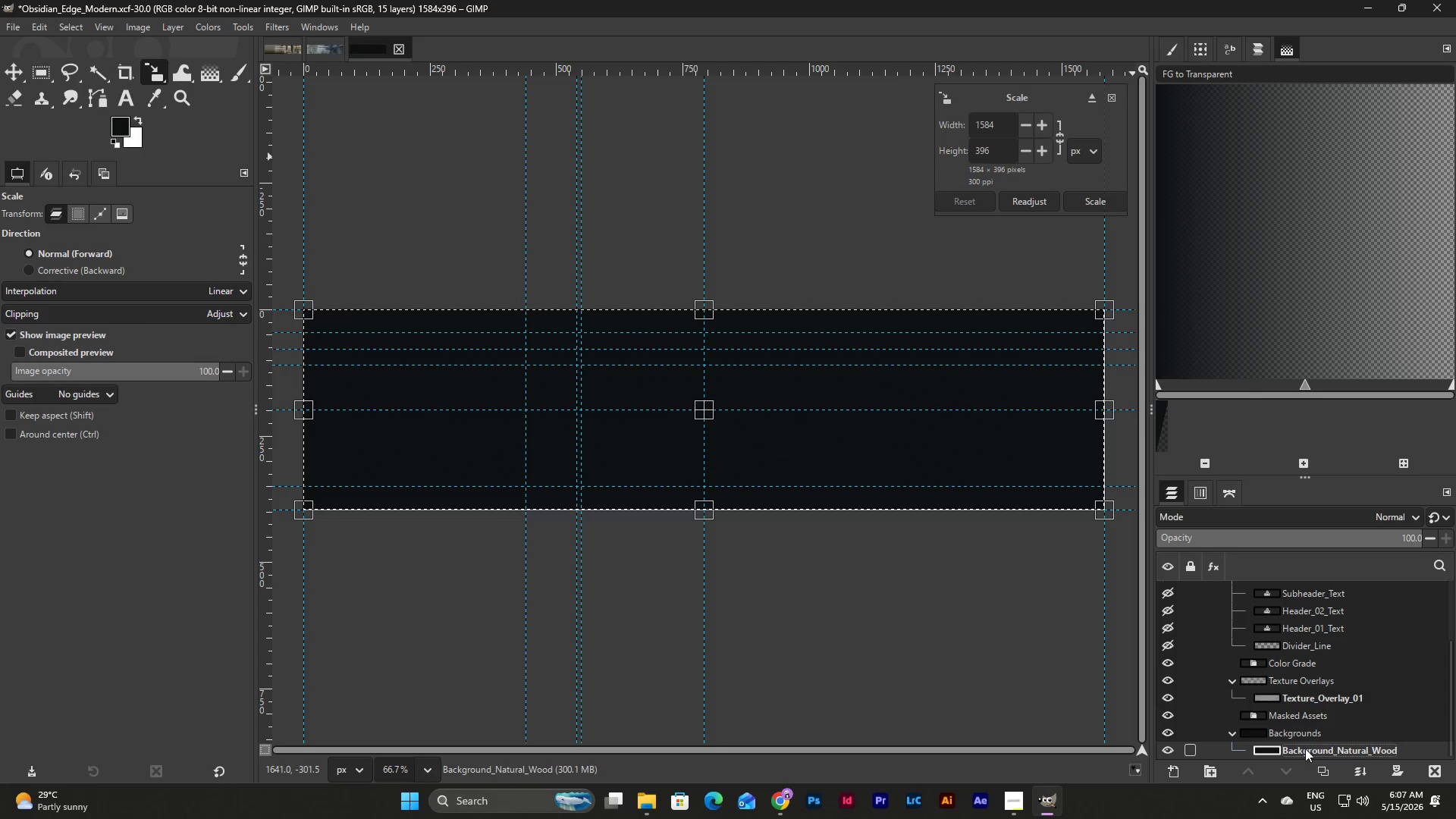 
left_click([1305, 748])
 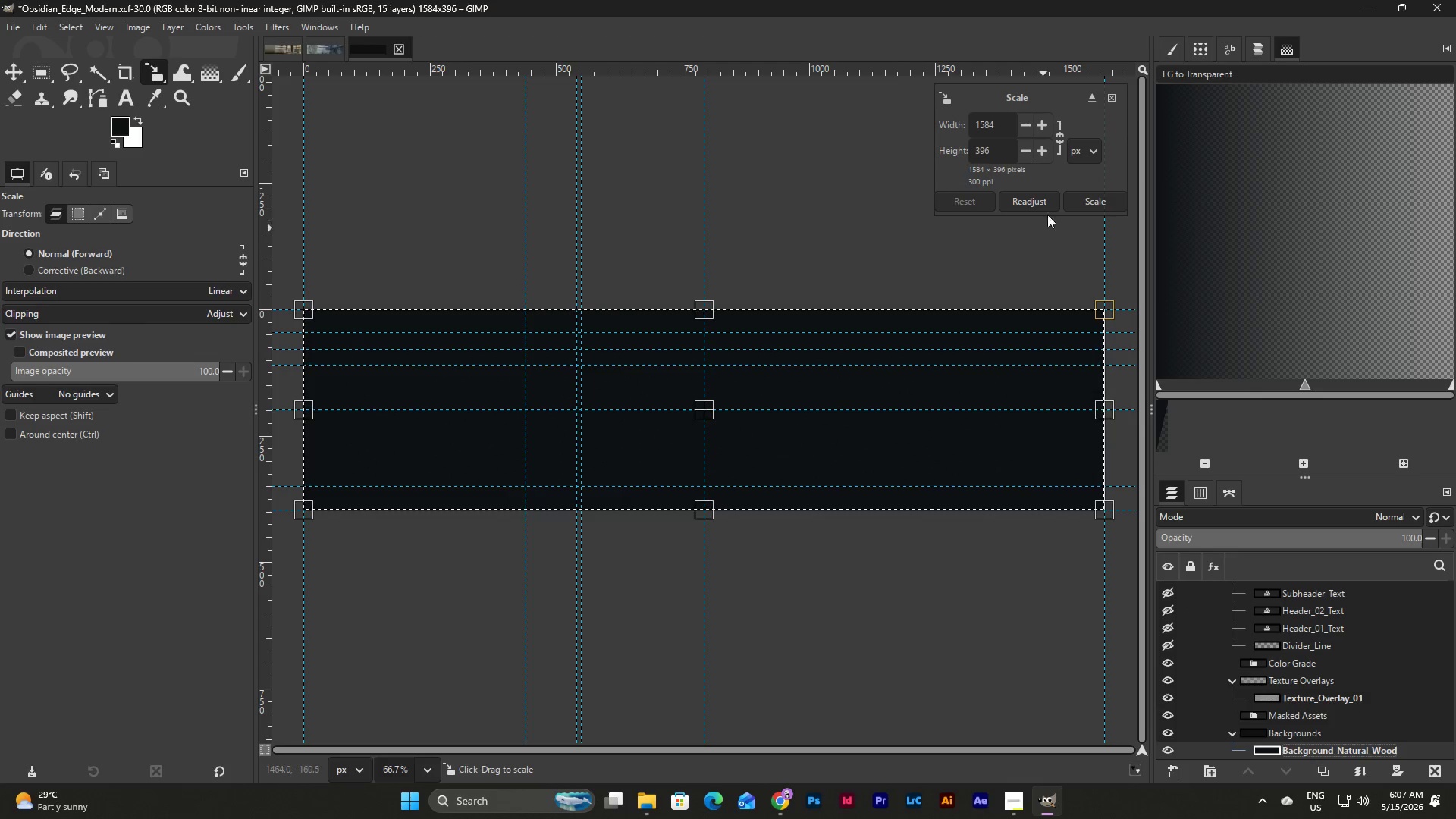 
left_click([1112, 98])
 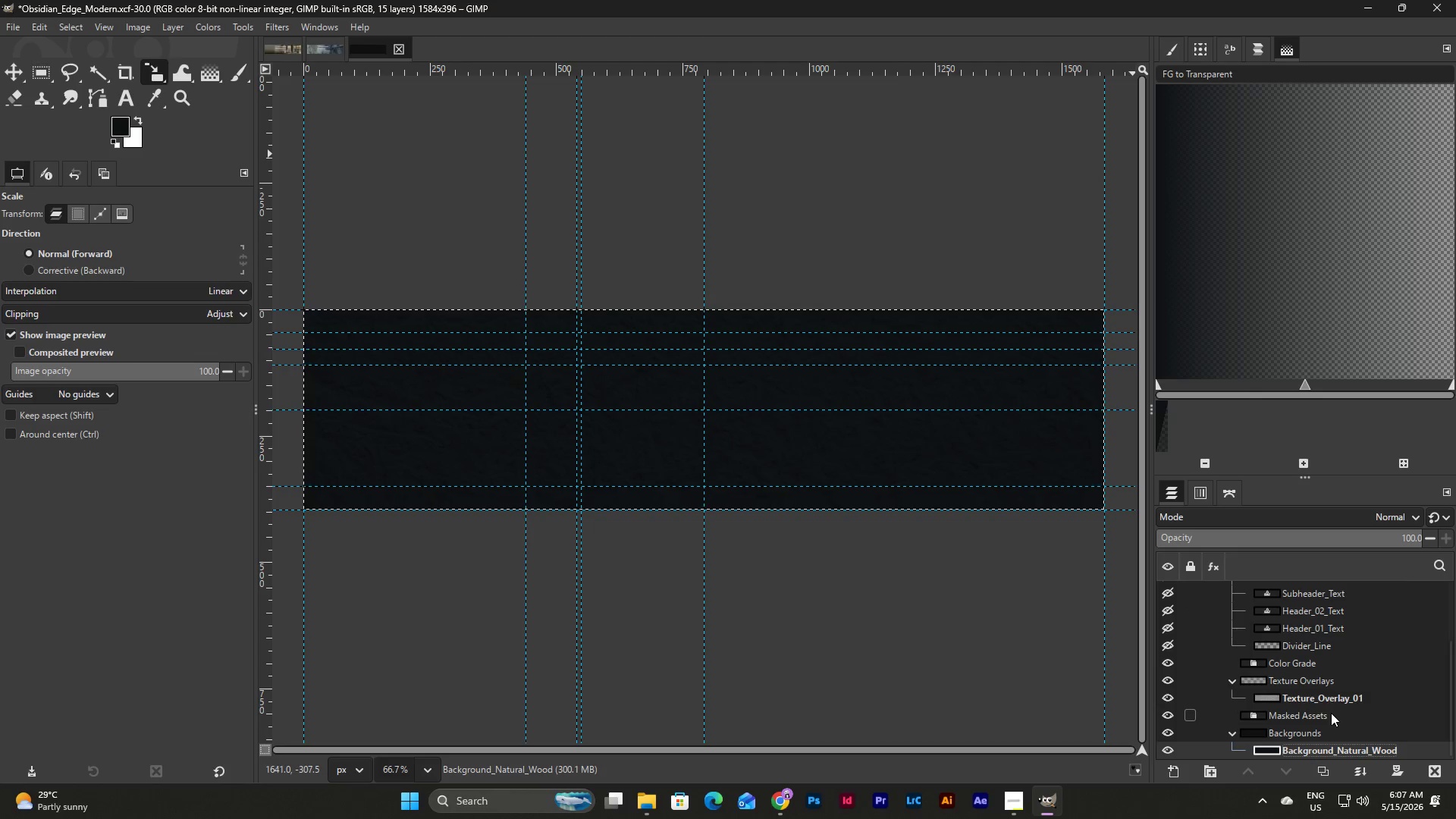 
scroll: coordinate [1289, 653], scroll_direction: up, amount: 10.0
 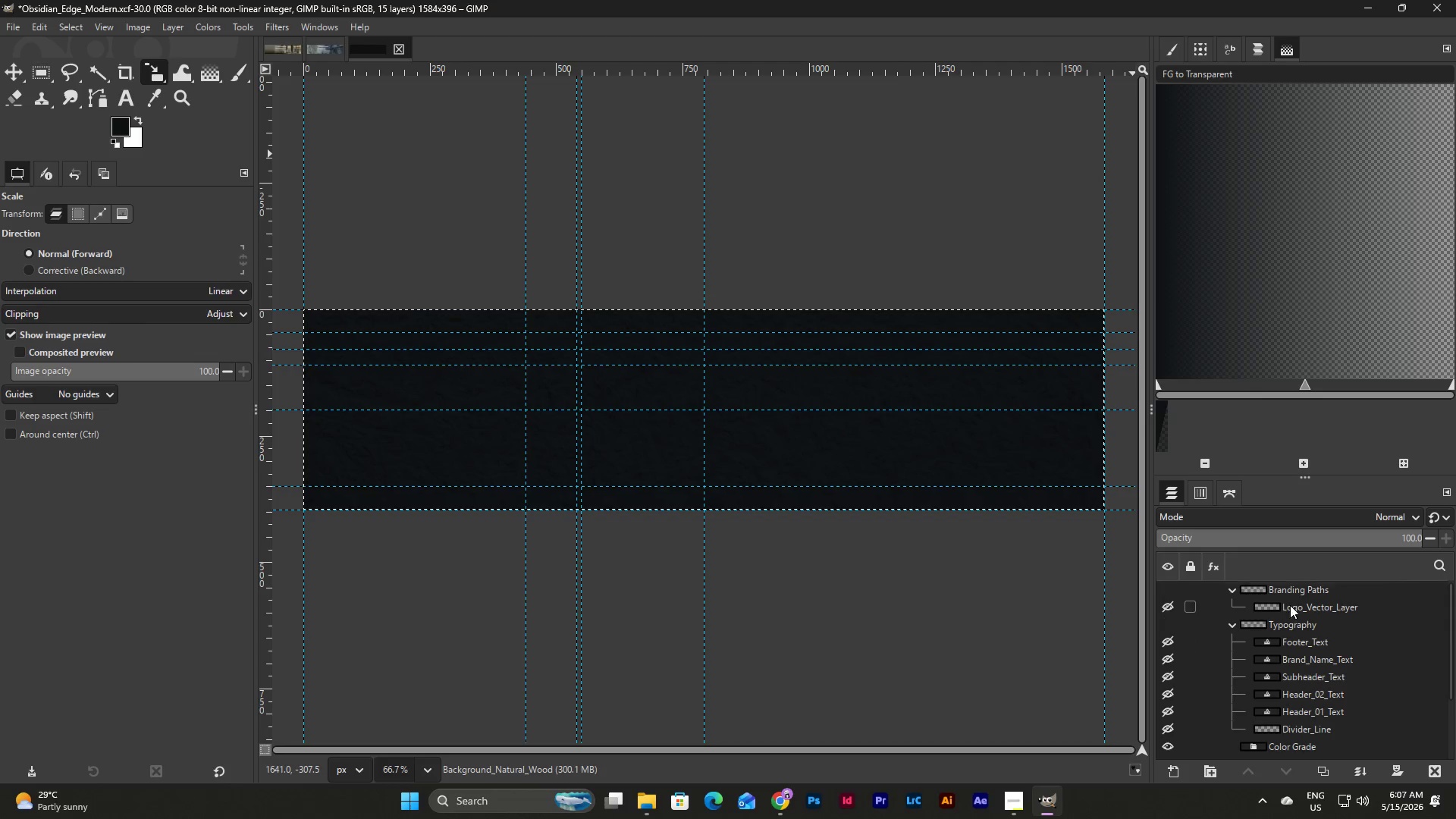 
left_click([1290, 604])
 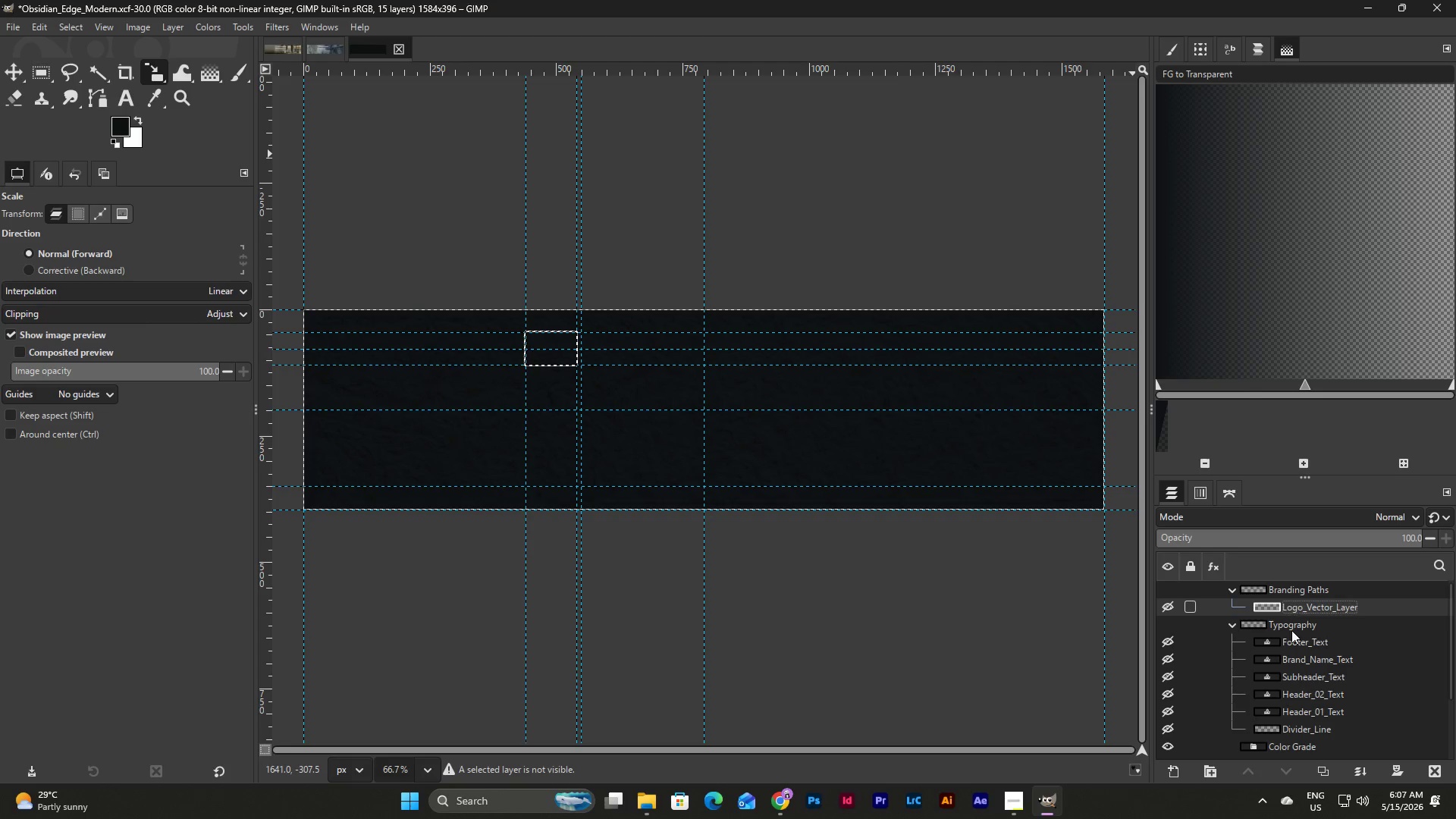 
scroll: coordinate [1304, 698], scroll_direction: down, amount: 11.0
 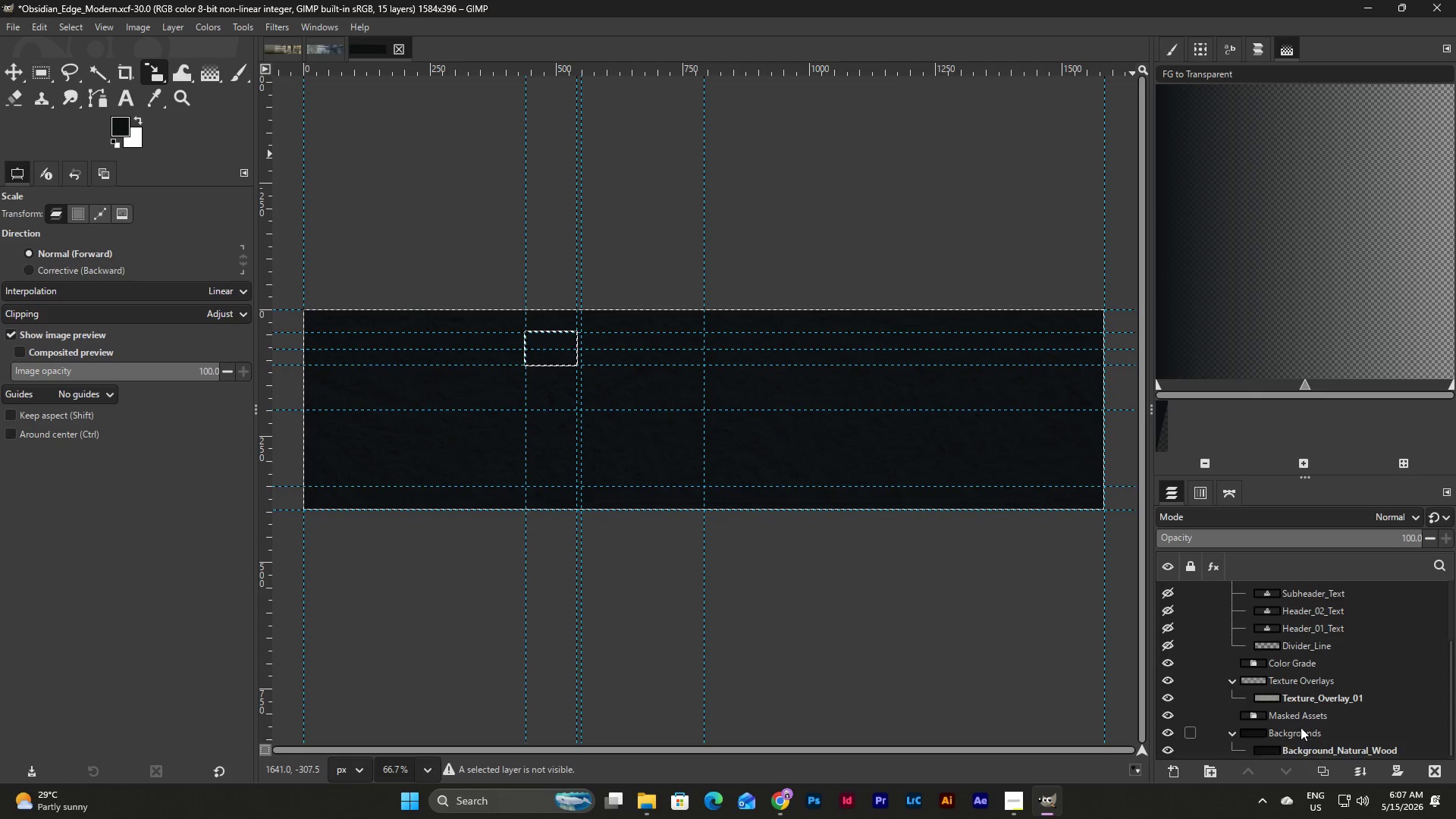 
left_click([1294, 717])
 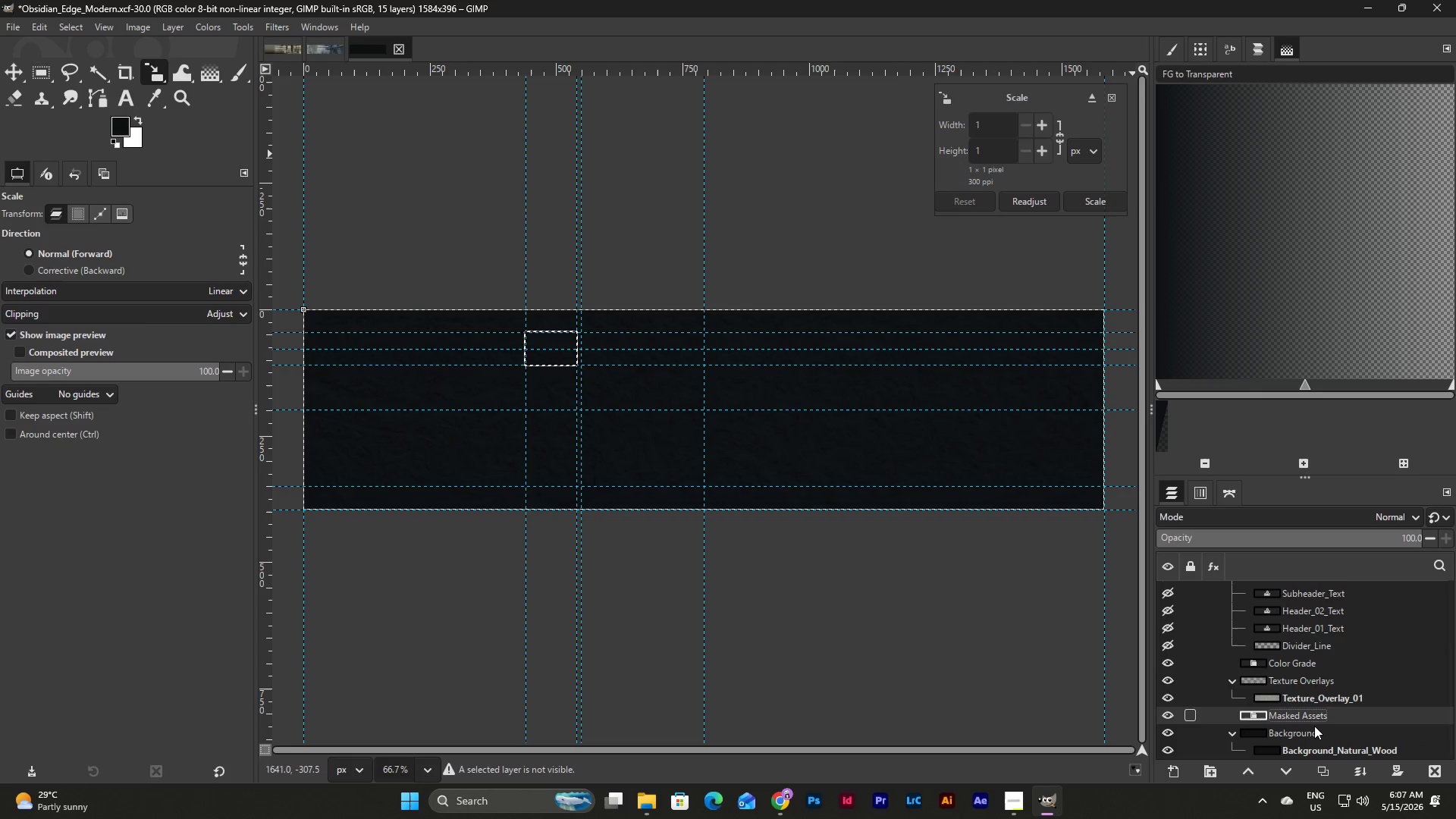 
left_click([1320, 717])
 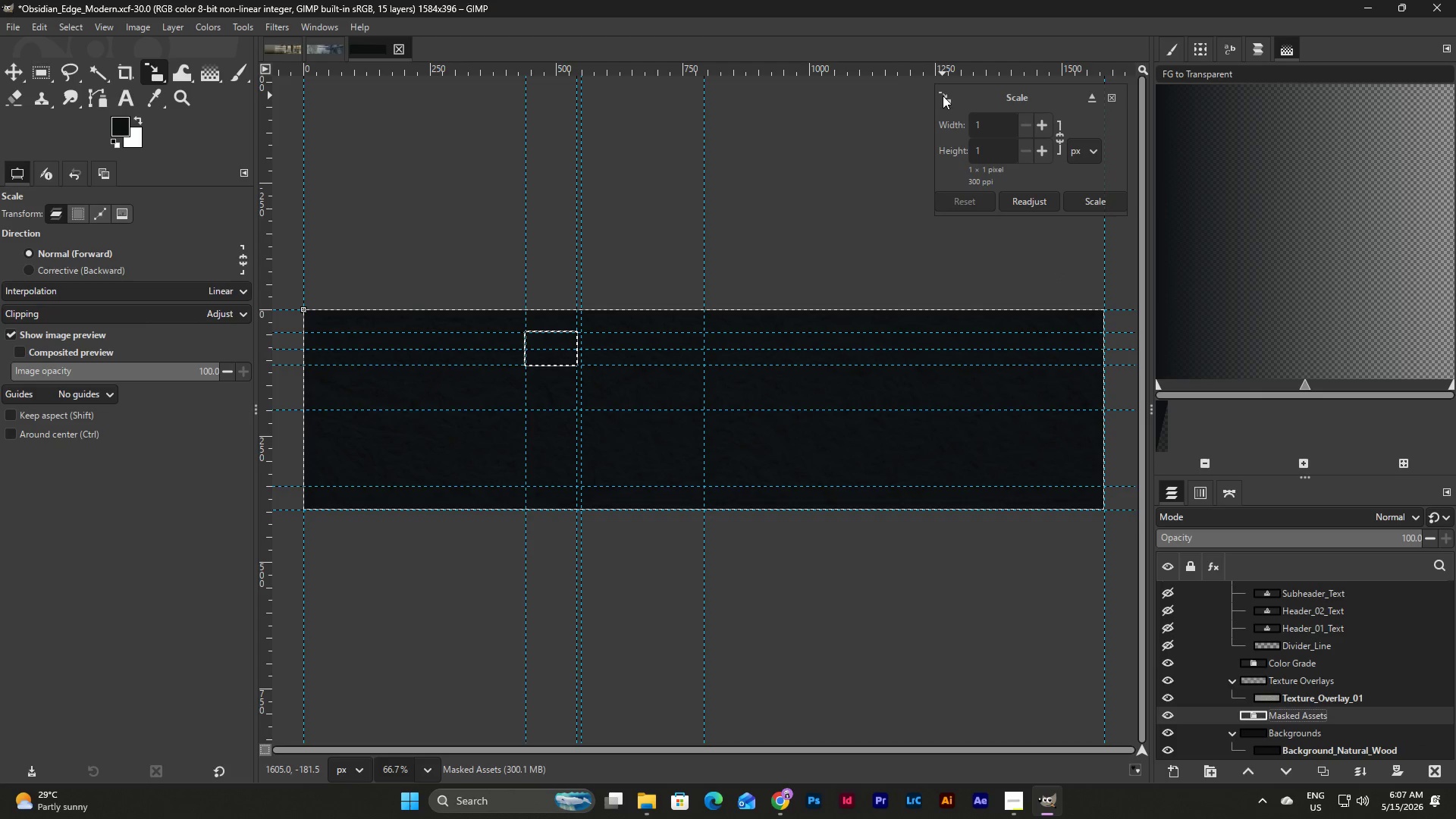 
left_click([942, 98])
 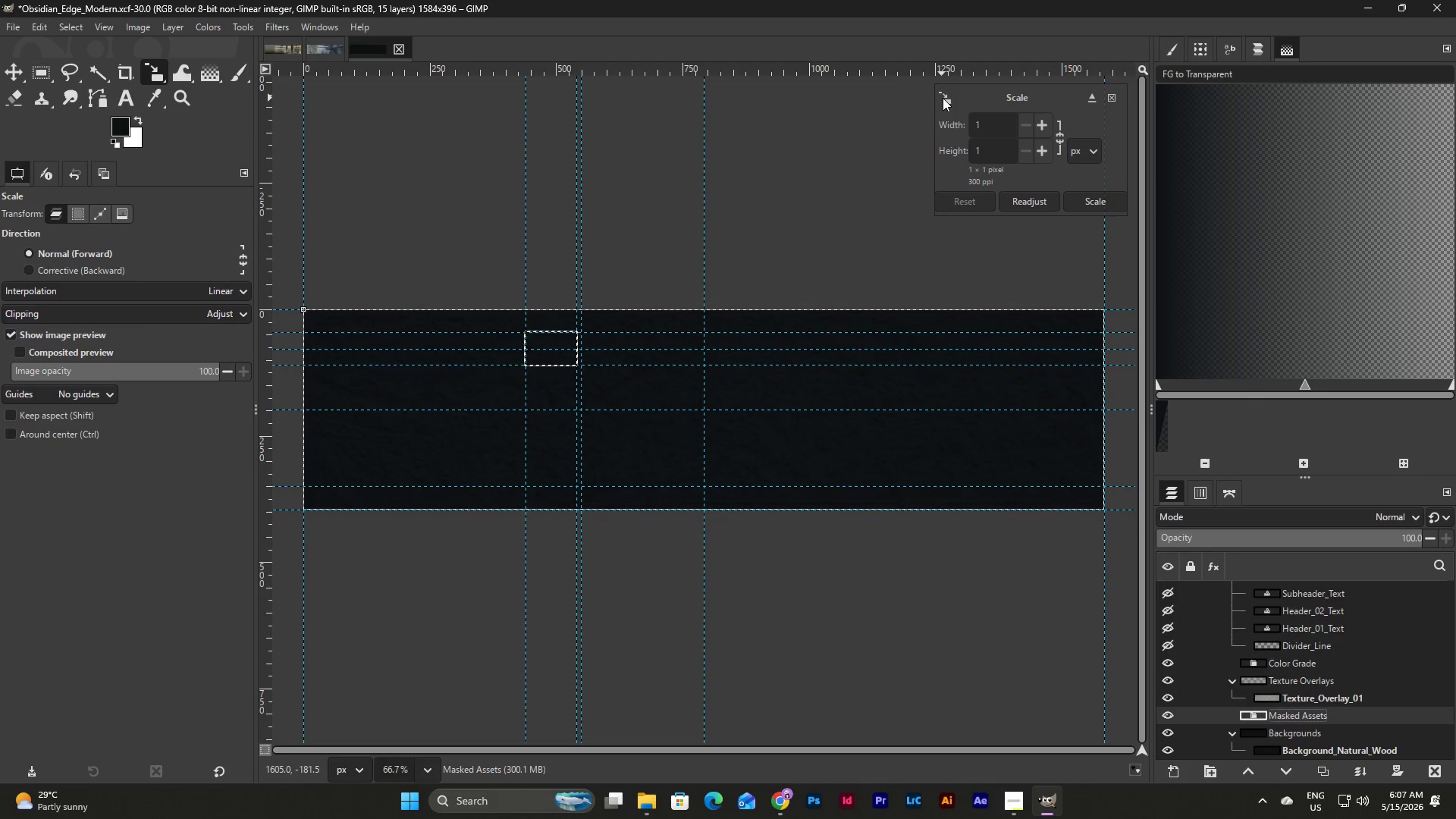 
left_click([947, 100])
 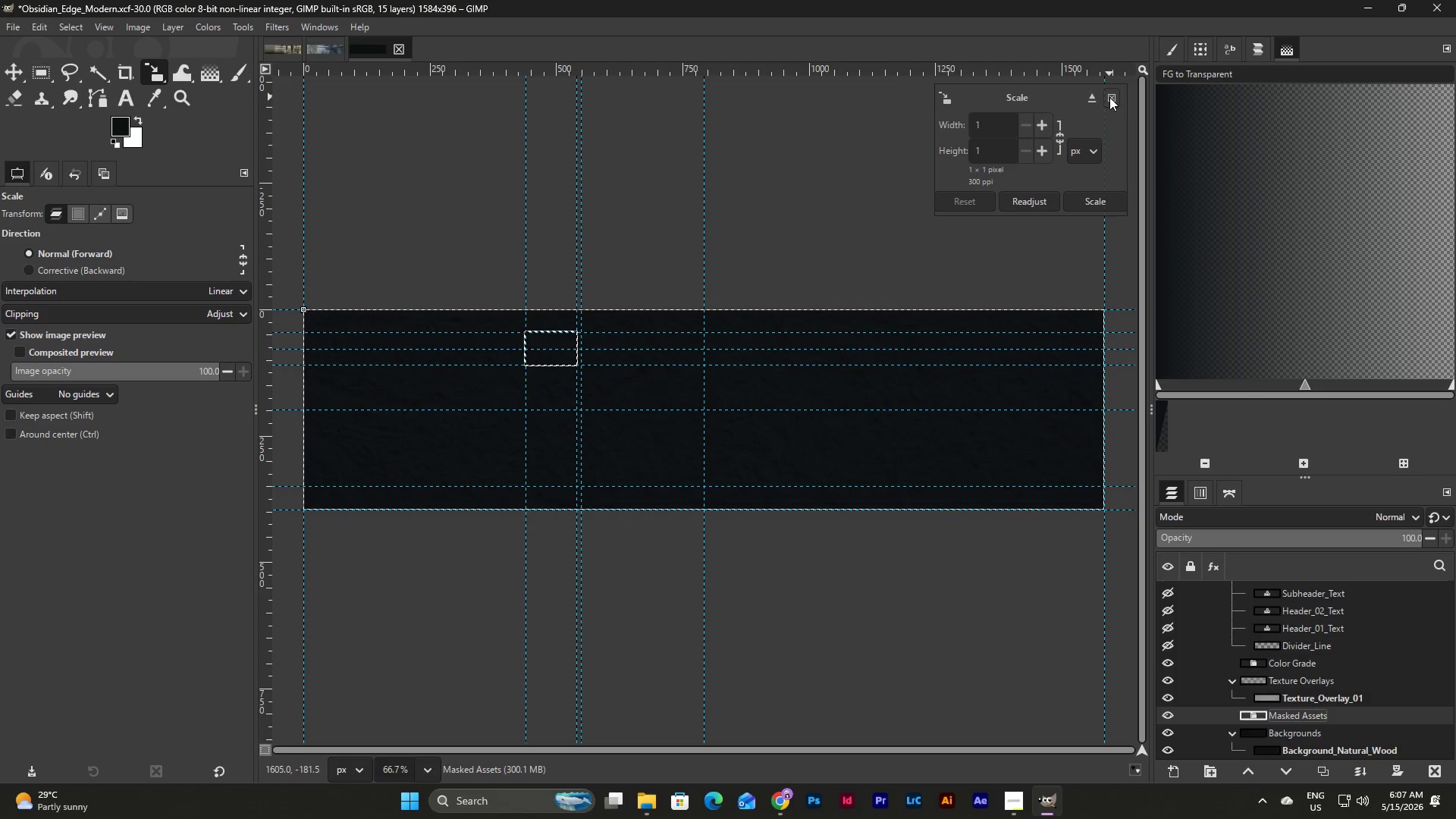 
left_click([1109, 97])
 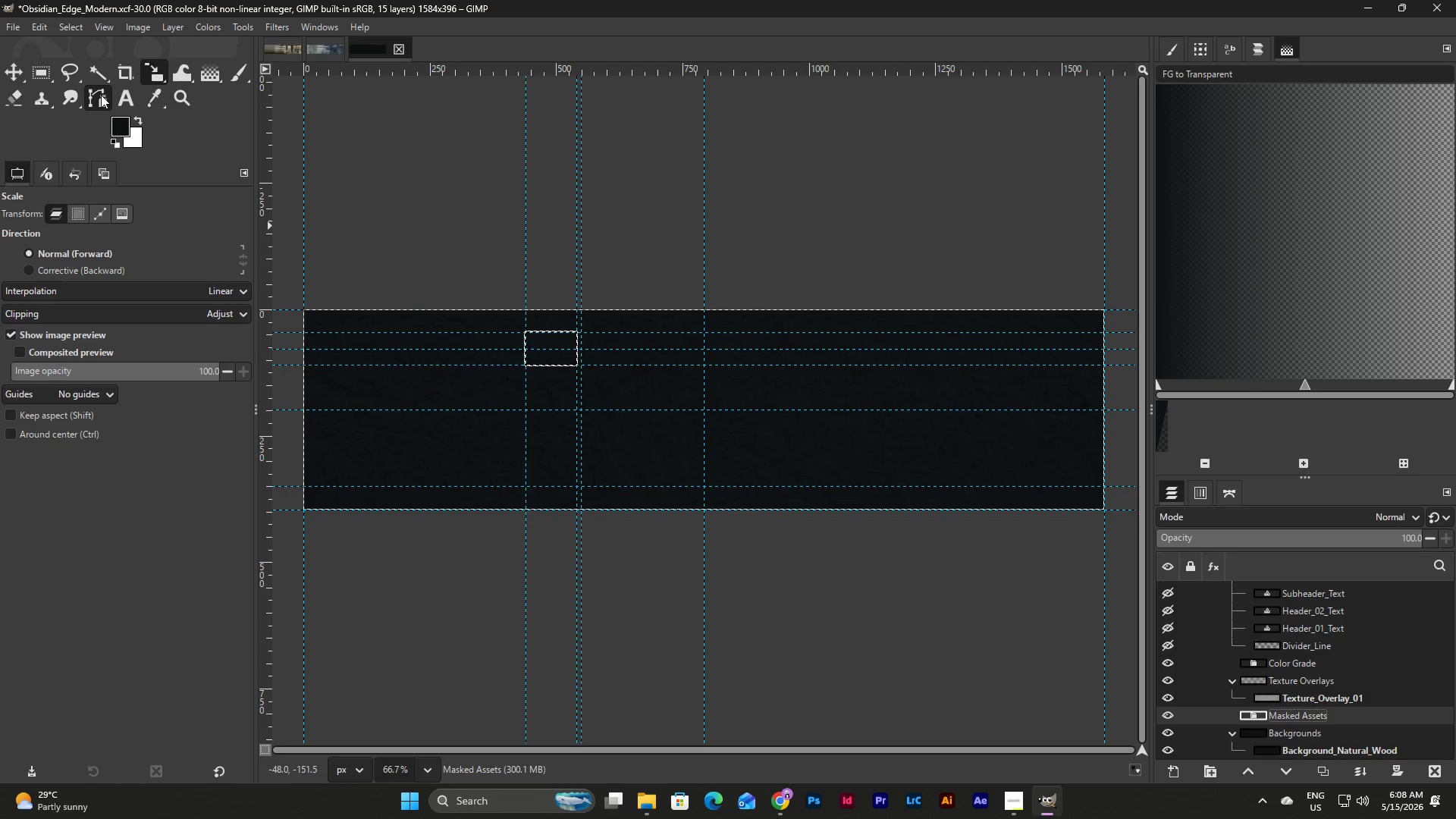 
wait(5.27)
 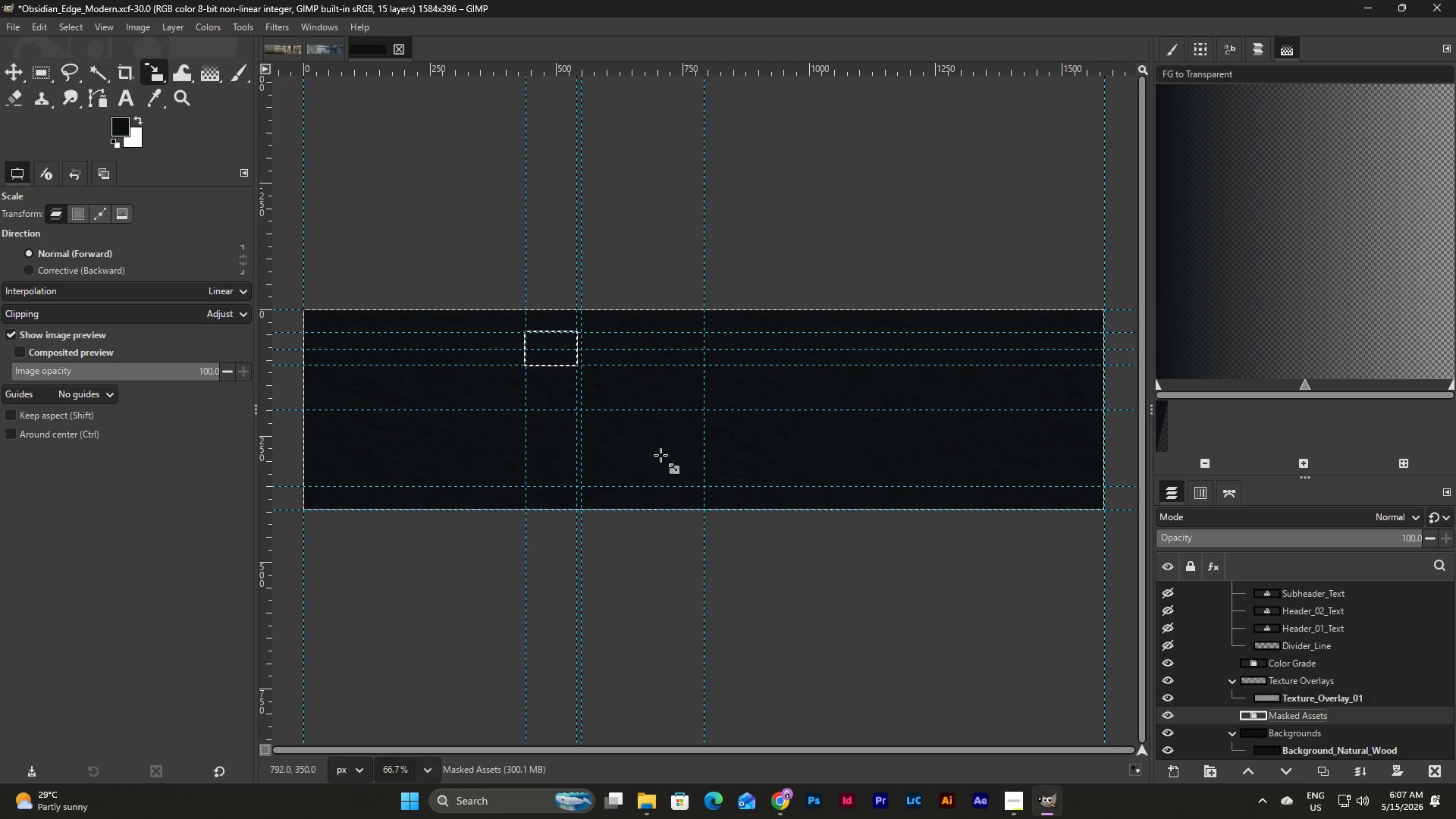 
left_click([18, 23])
 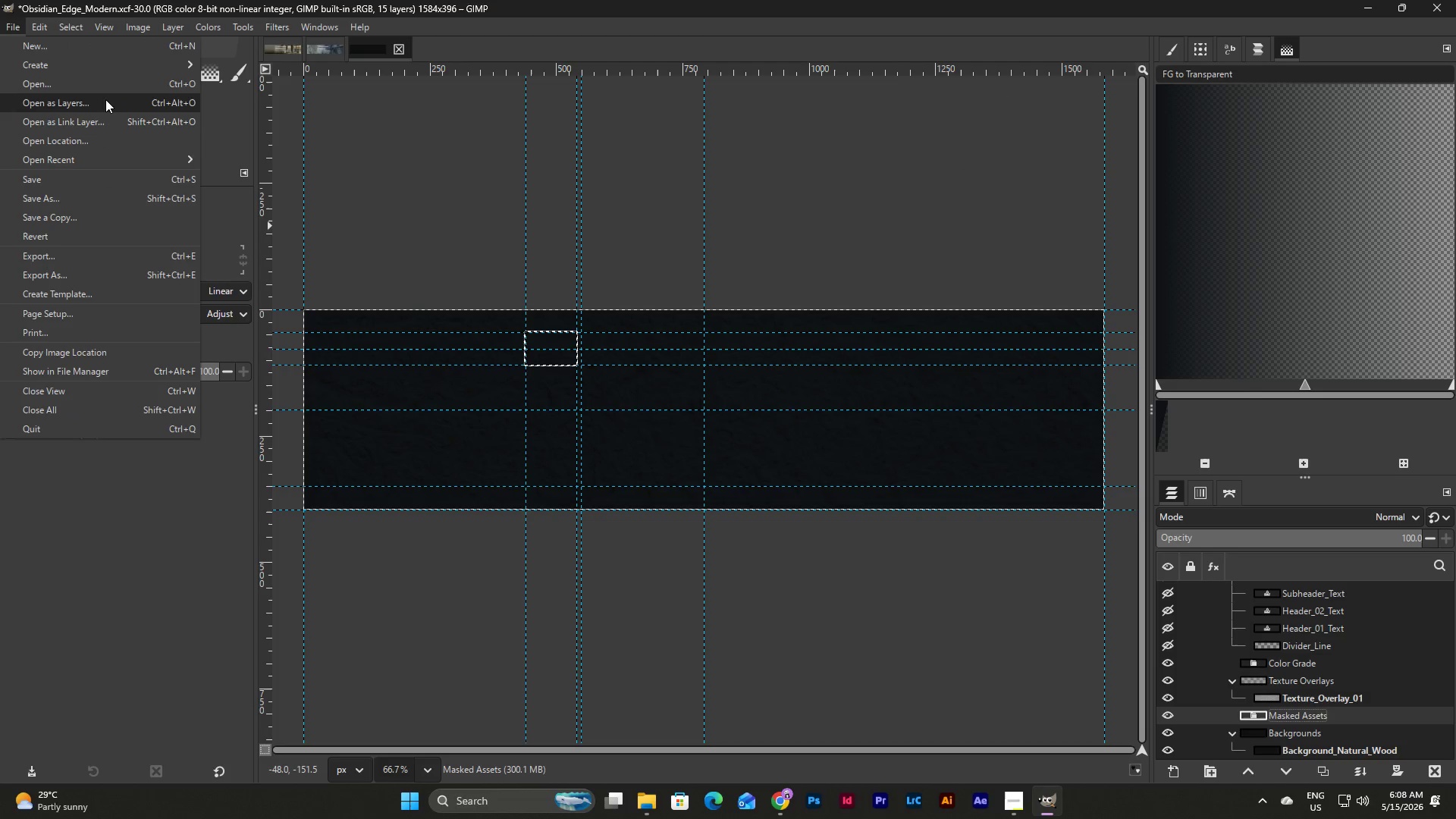 
left_click([105, 99])
 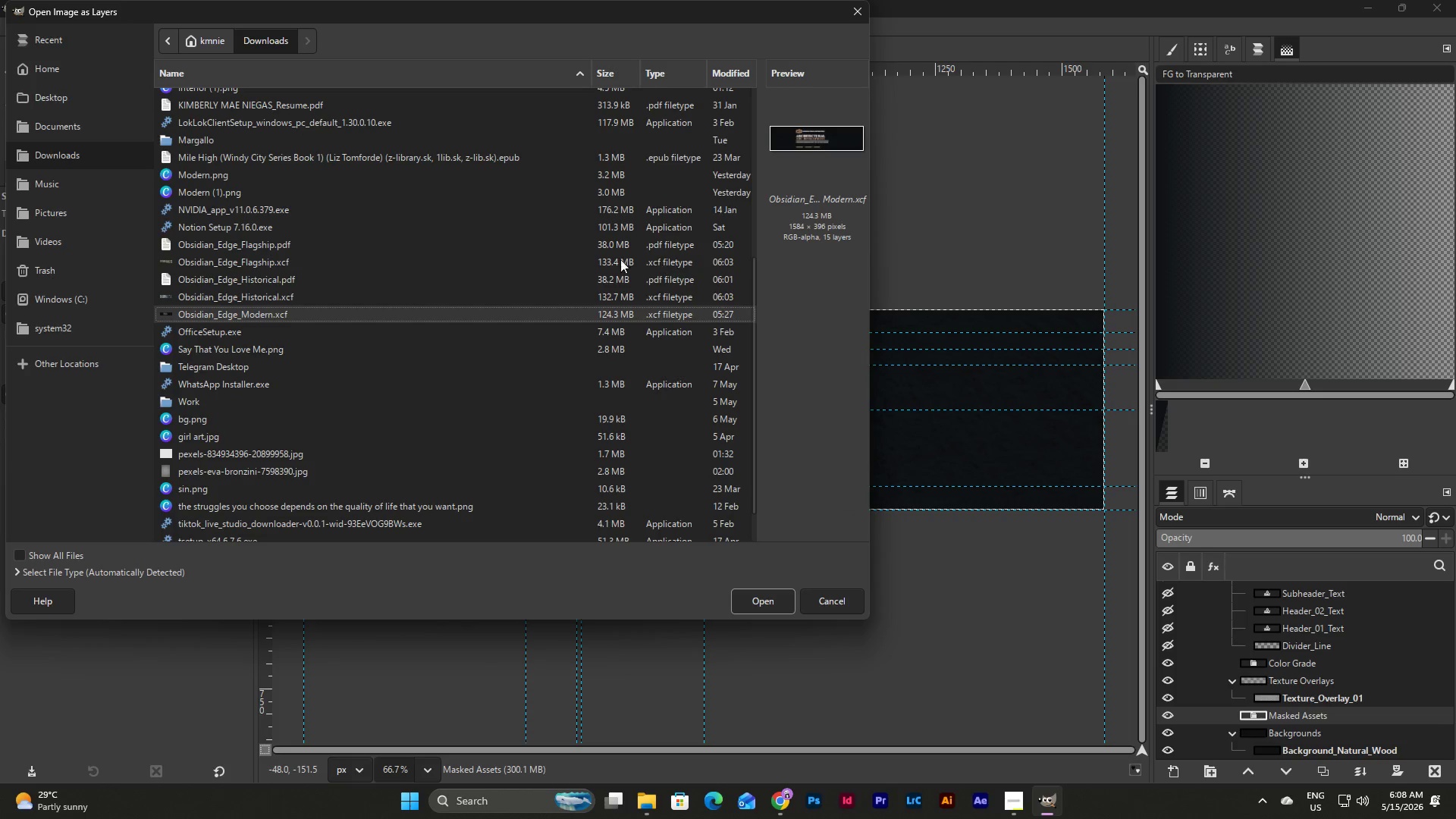 
scroll: coordinate [318, 281], scroll_direction: up, amount: 11.0
 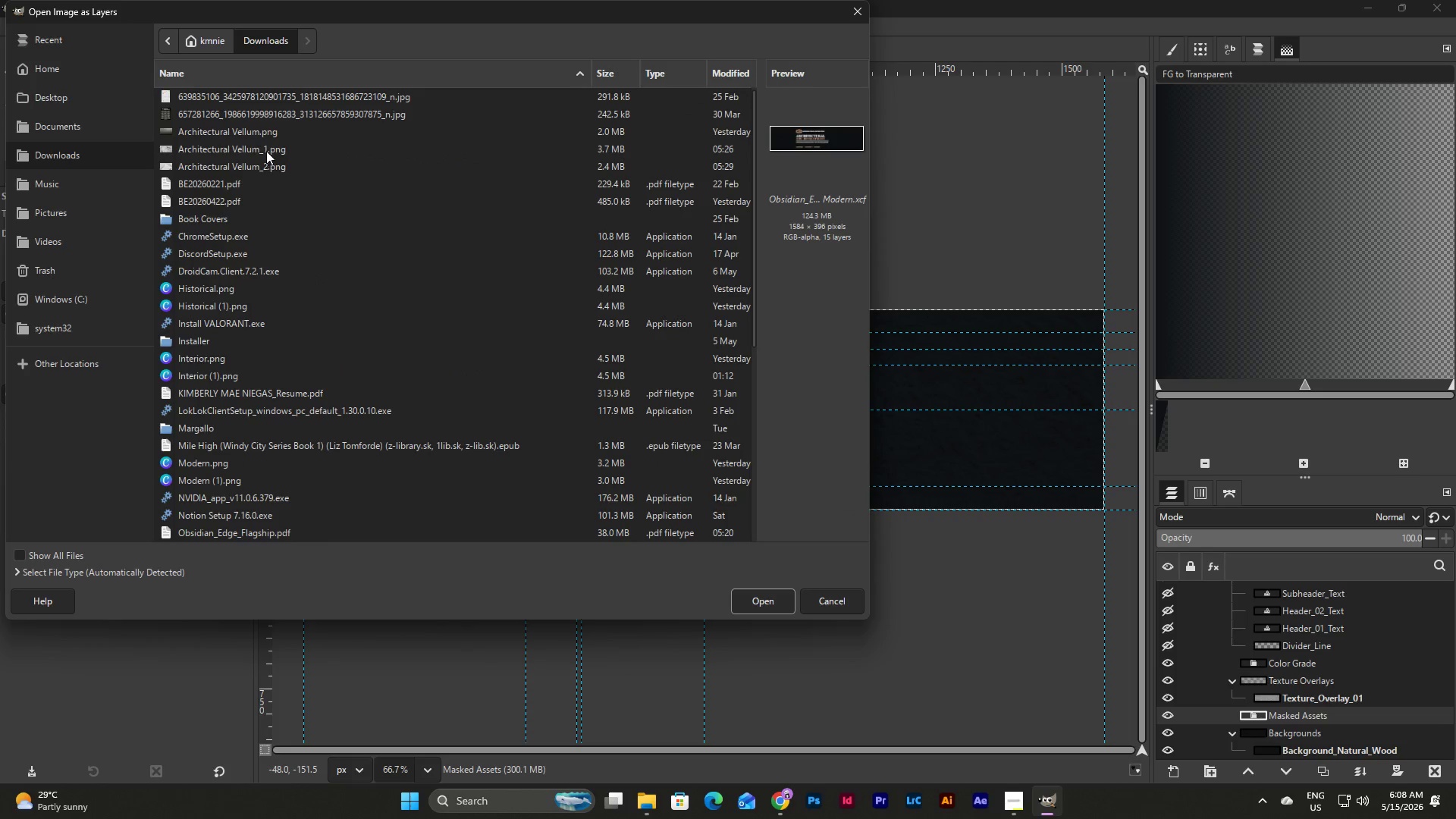 
left_click([274, 163])
 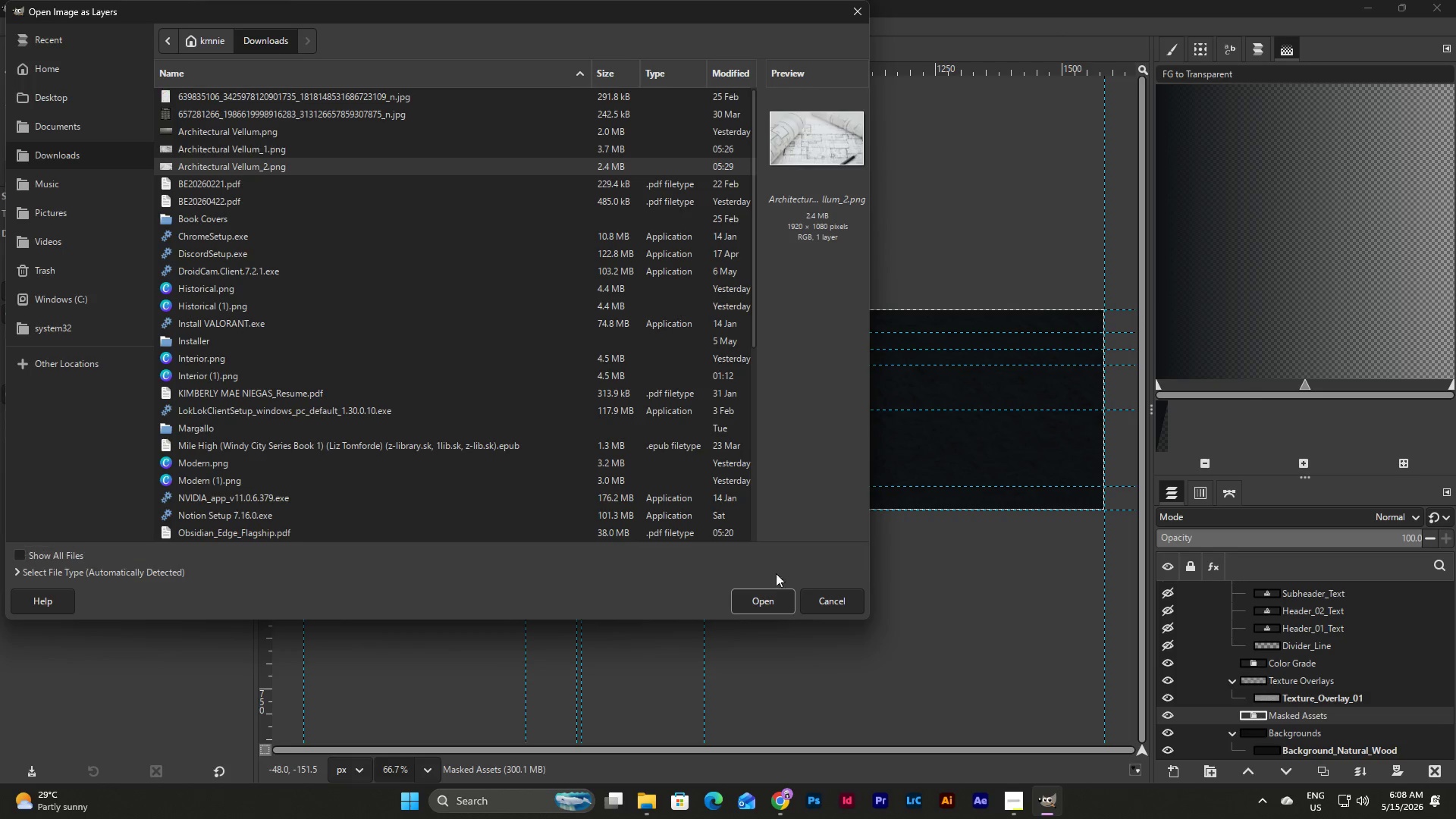 
left_click([762, 598])
 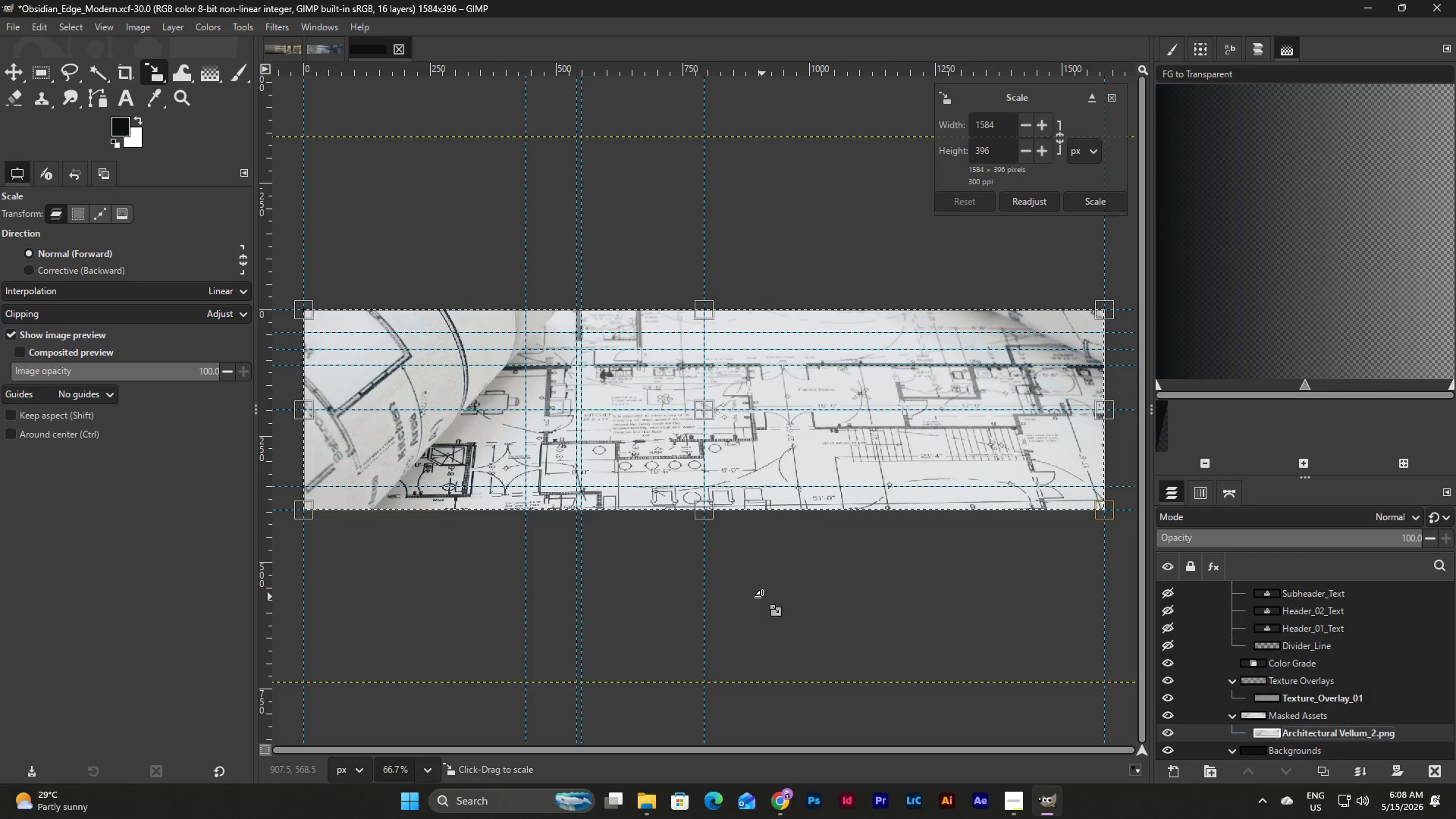 
wait(7.3)
 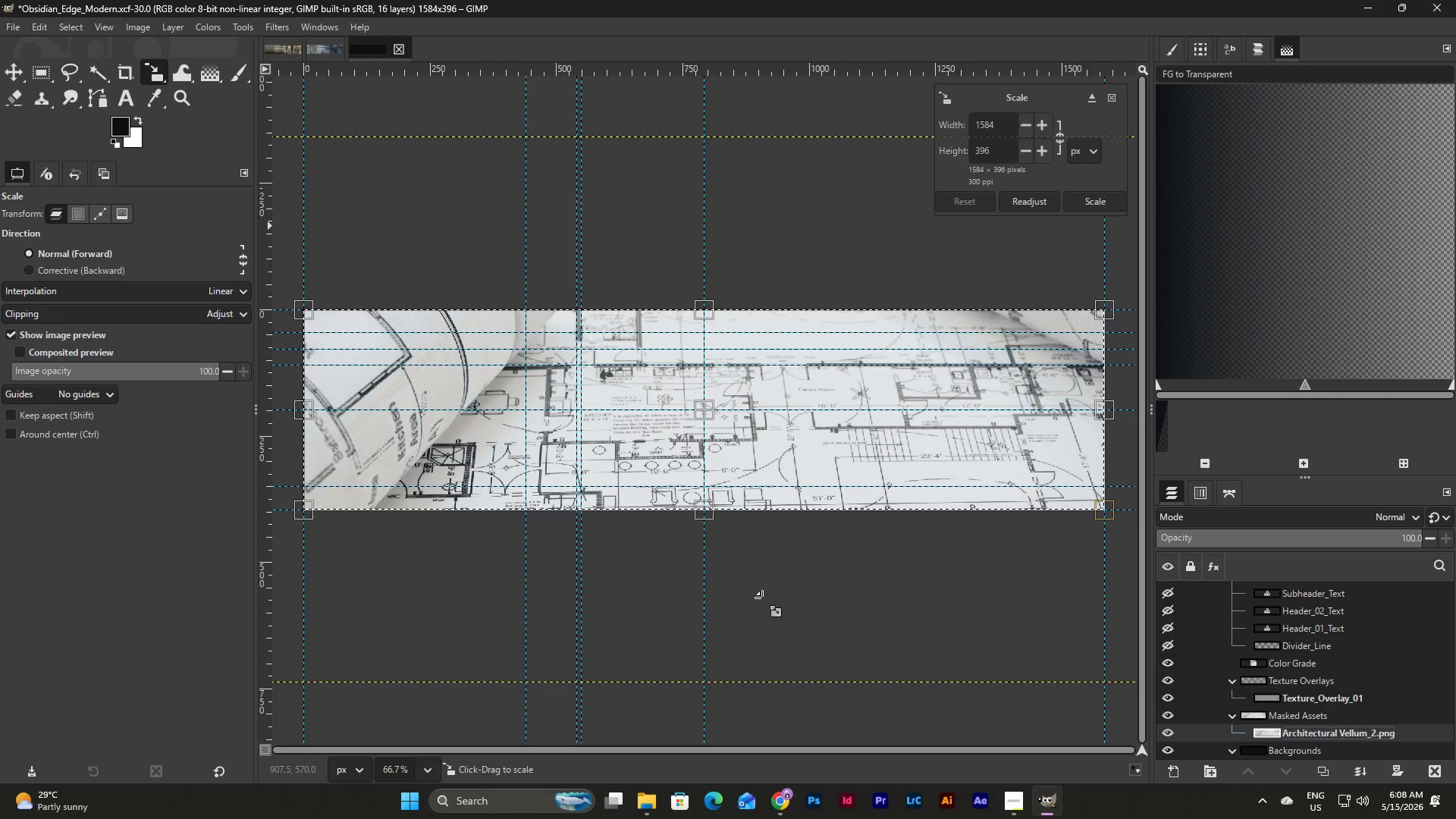 
left_click([944, 92])
 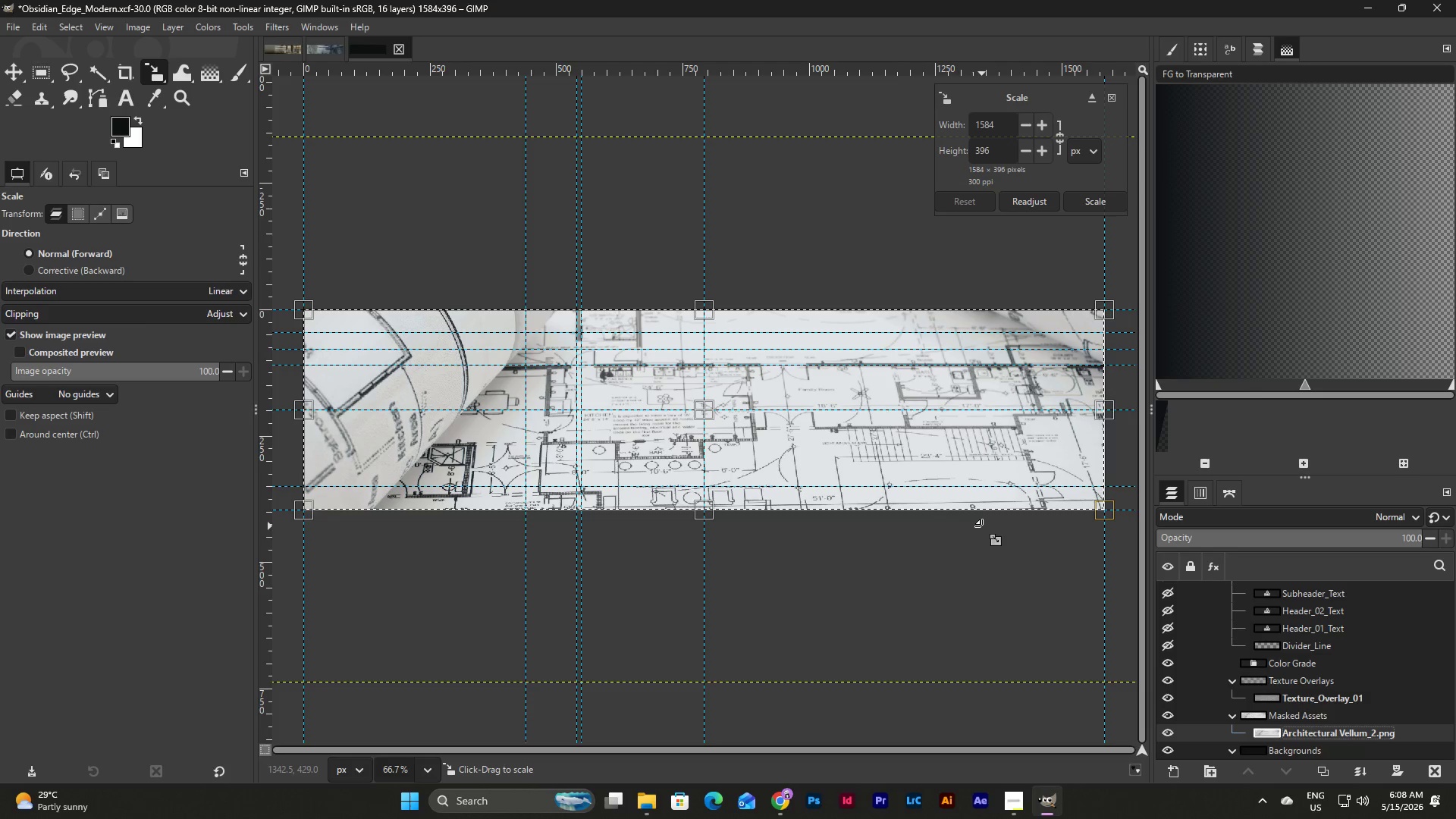 
wait(5.36)
 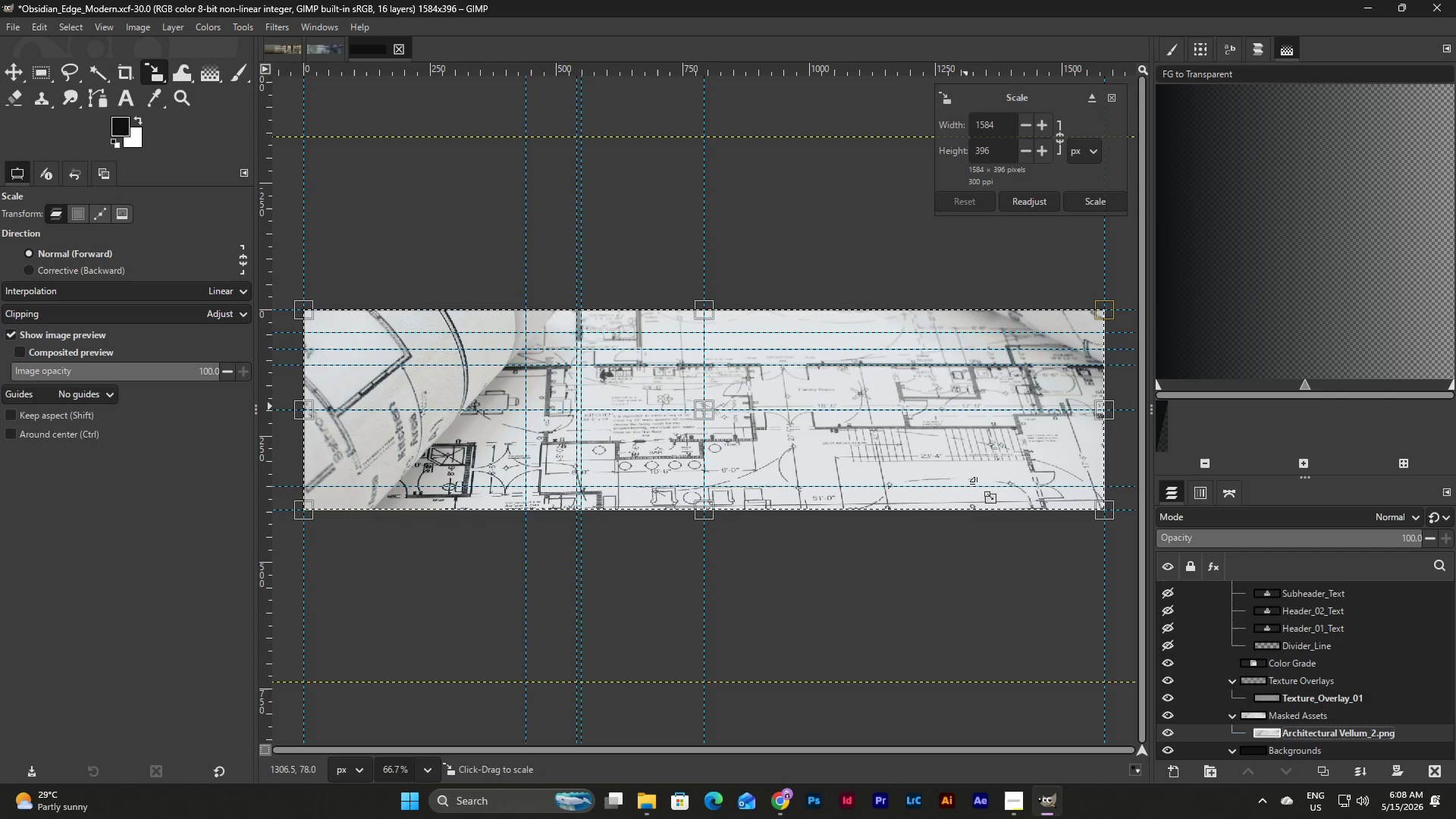 
left_click([1305, 713])
 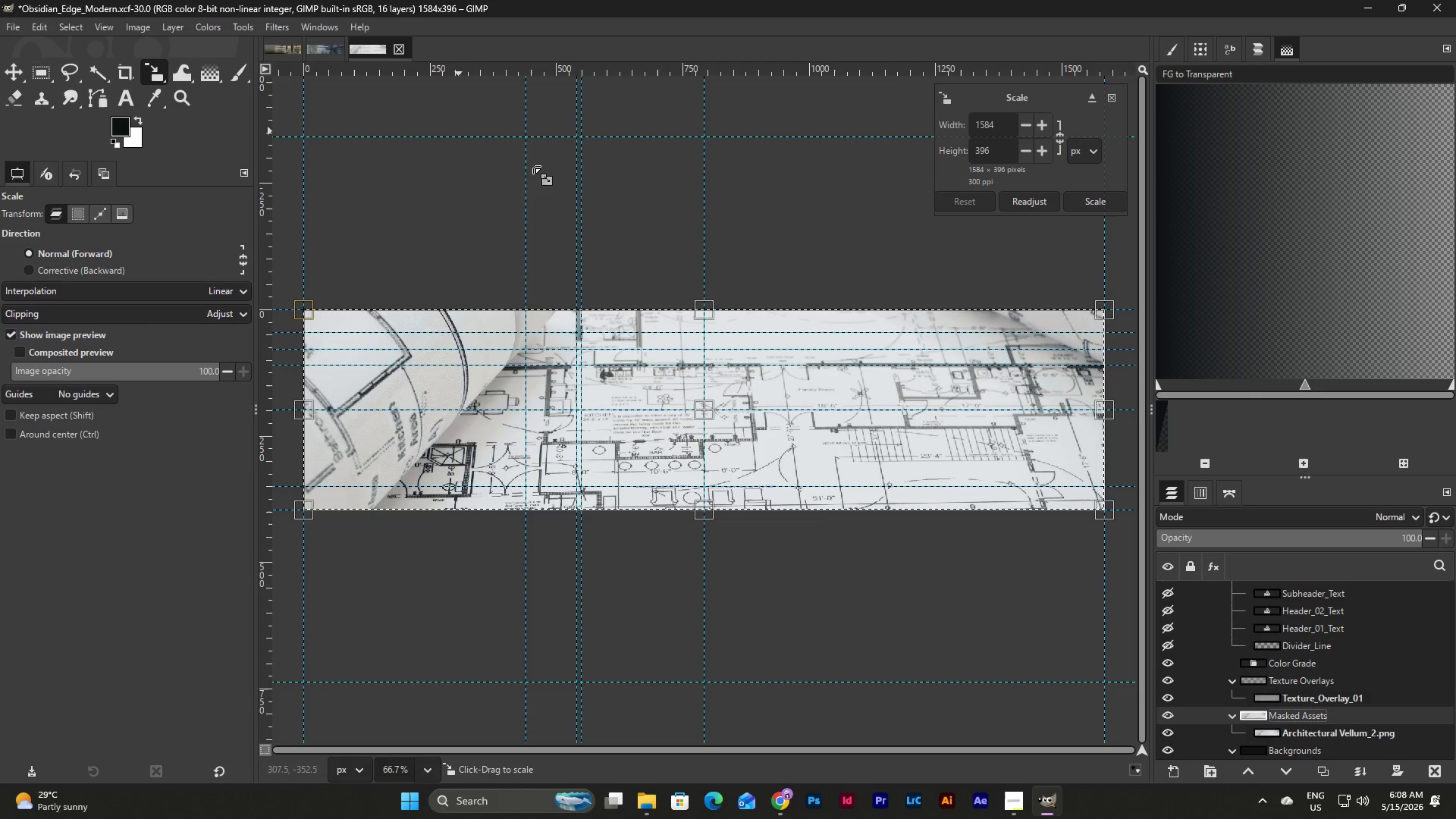 
left_click([5, 27])
 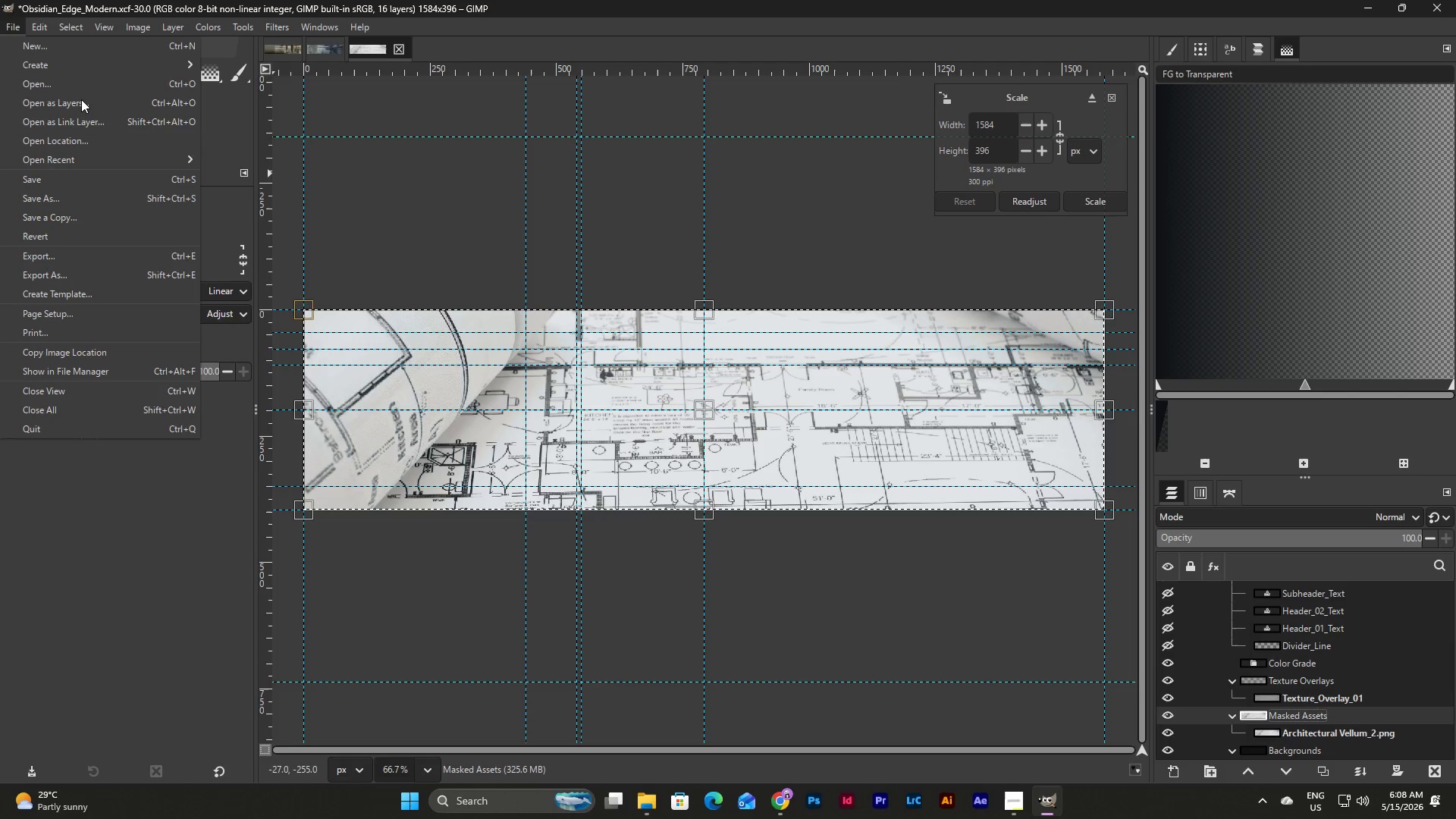 
left_click([81, 99])
 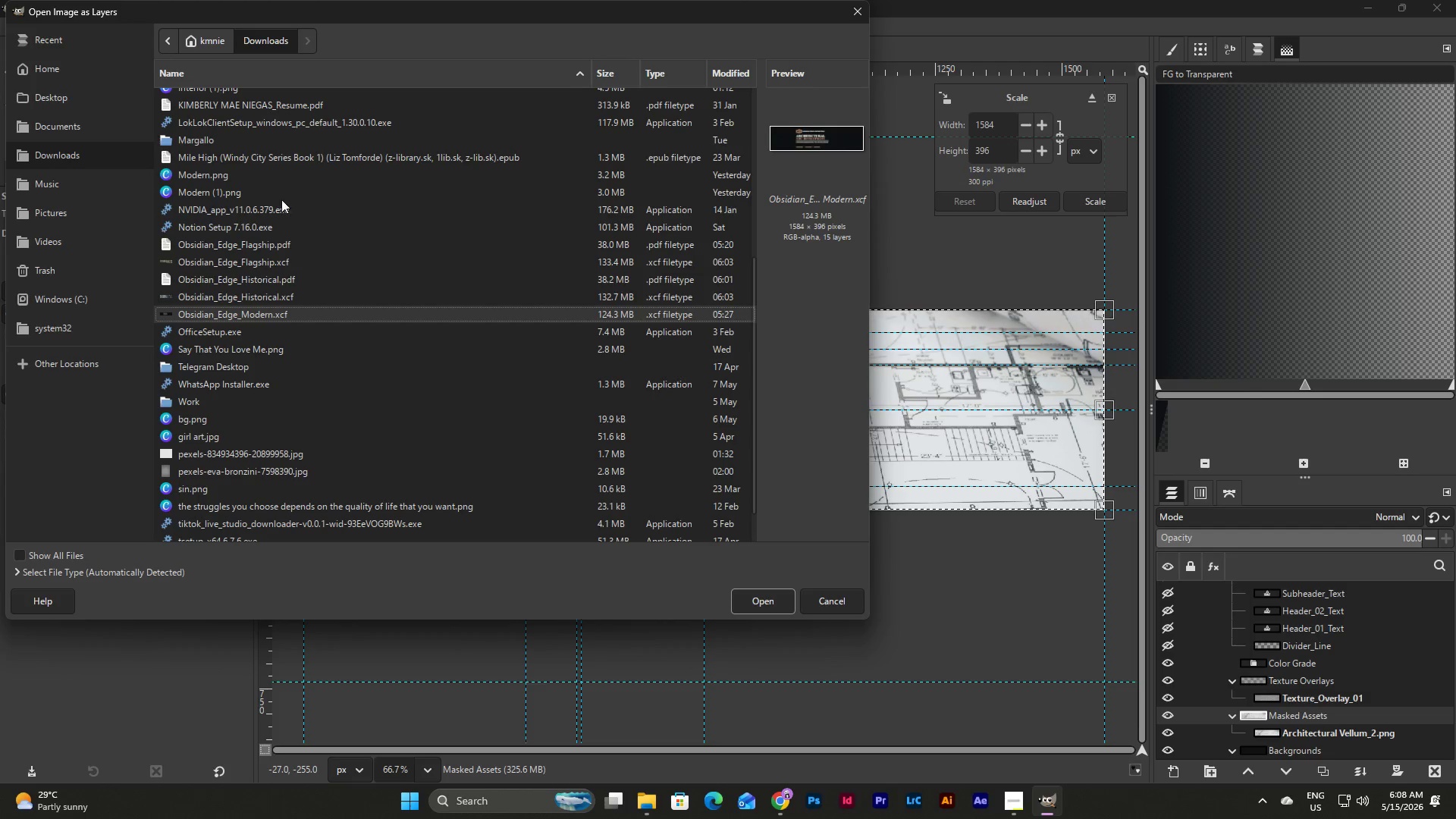 
scroll: coordinate [287, 208], scroll_direction: up, amount: 10.0
 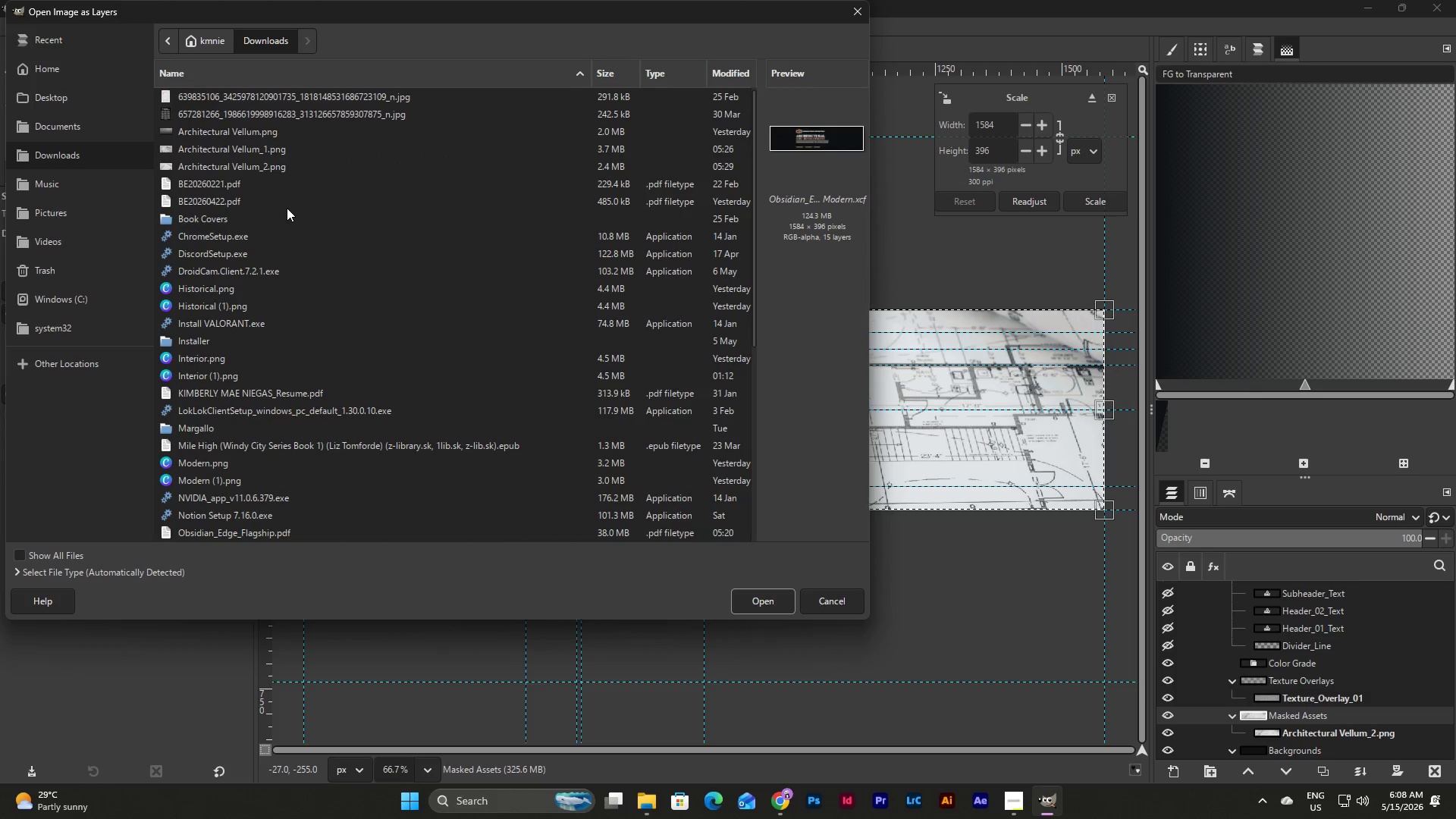 
scroll: coordinate [287, 208], scroll_direction: down, amount: 3.0
 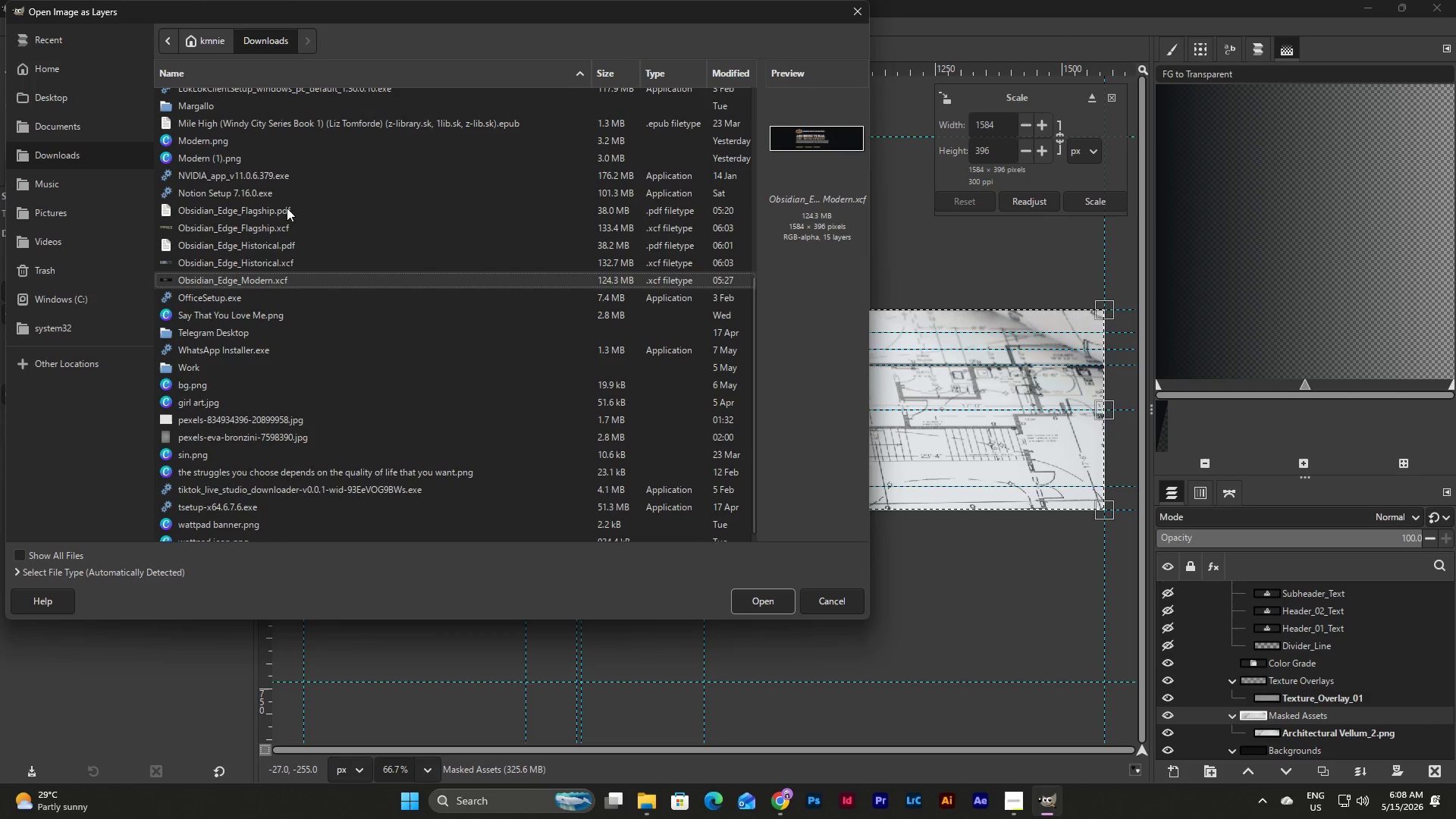 
left_click([211, 149])
 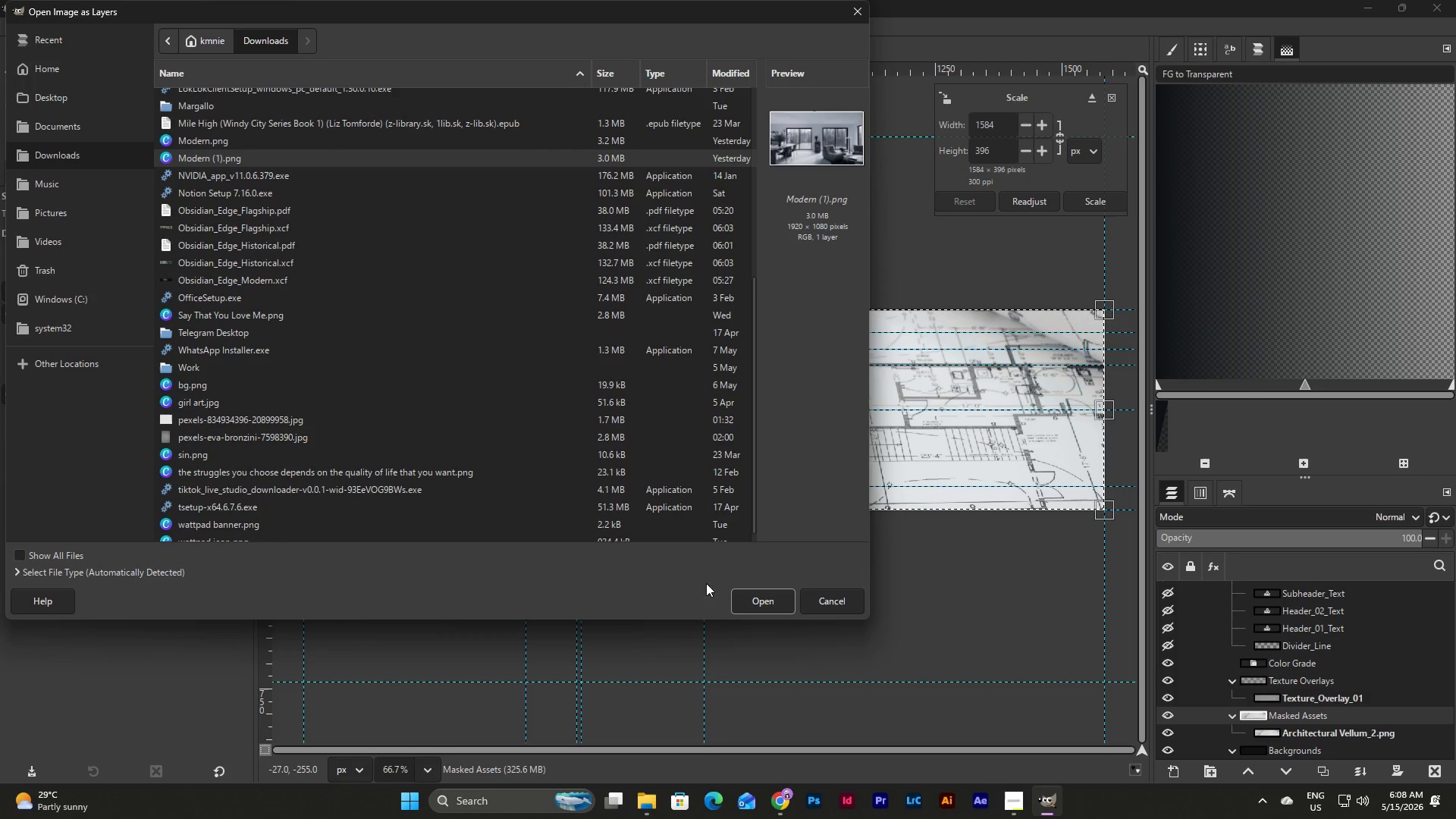 
left_click([764, 604])
 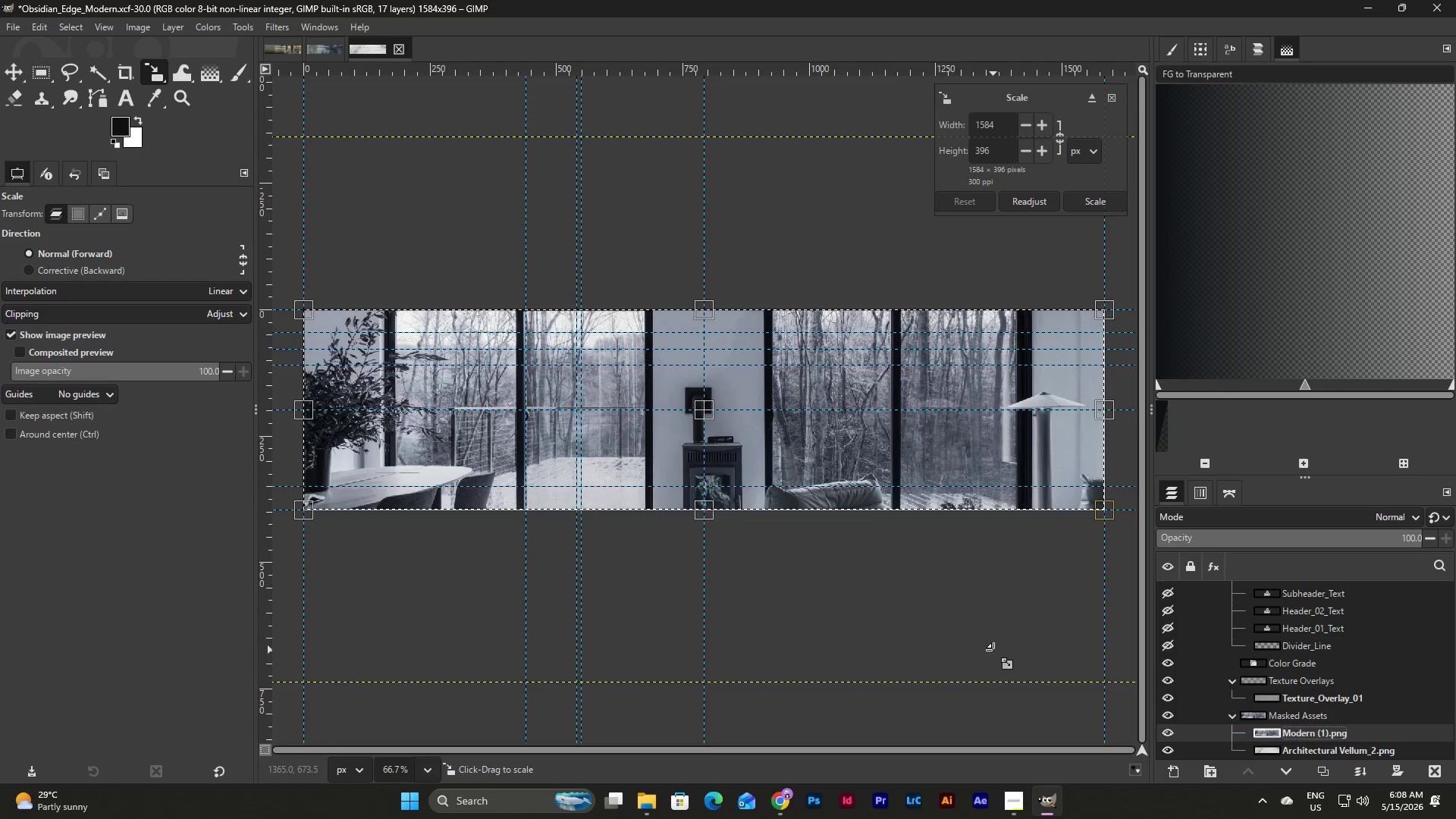 
scroll: coordinate [1341, 692], scroll_direction: down, amount: 2.0
 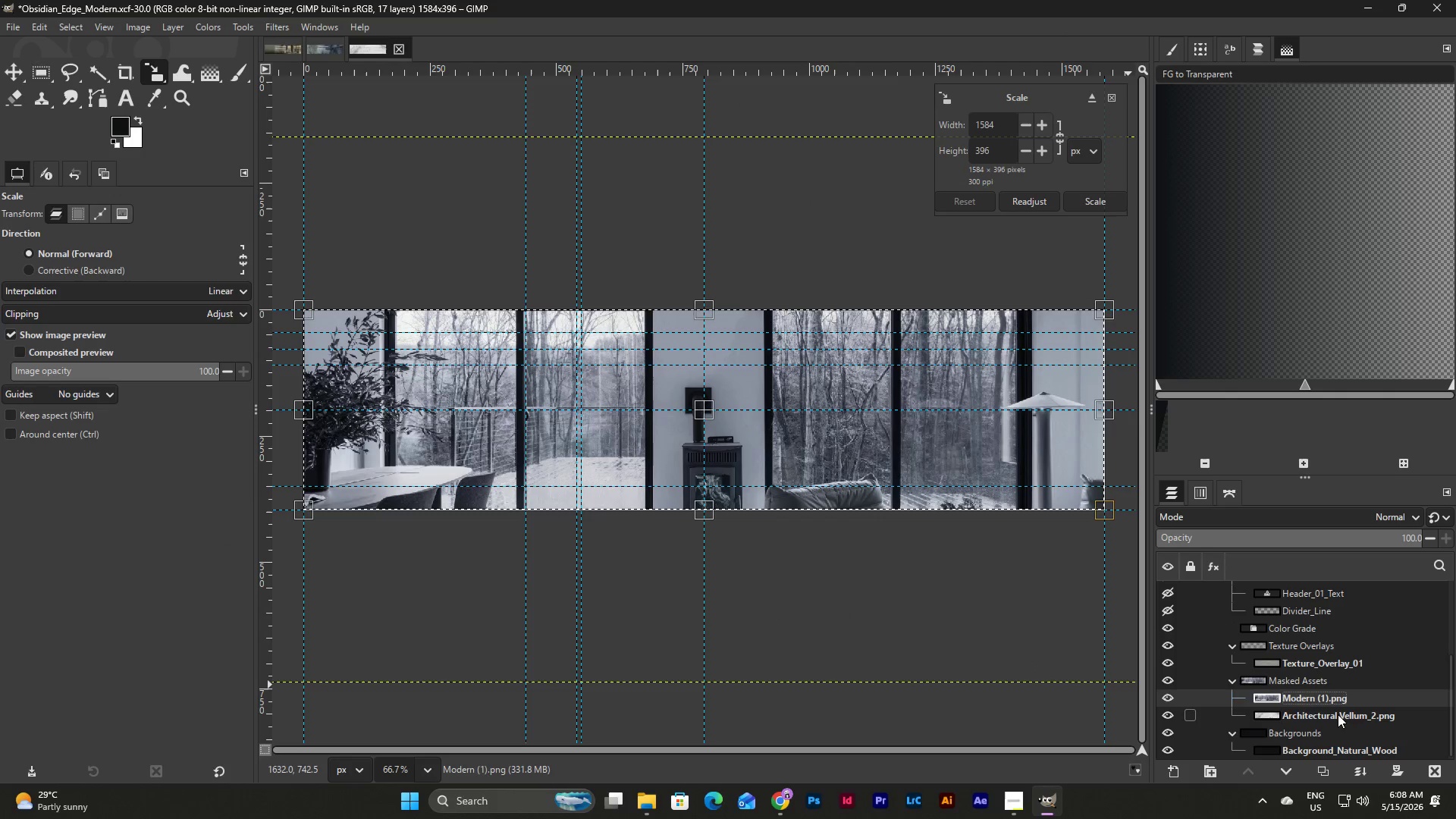 
left_click([1338, 715])
 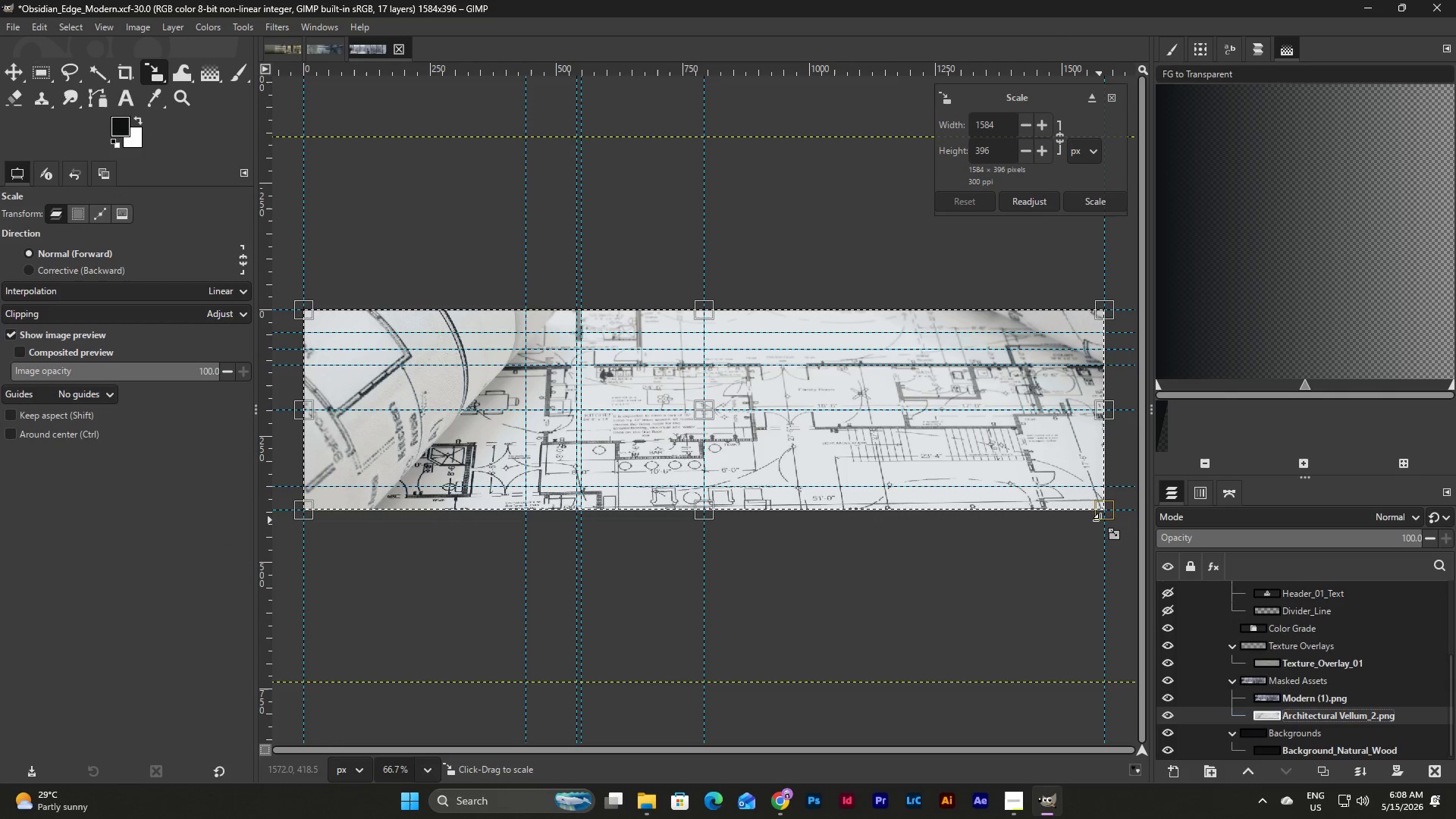 
left_click_drag(start_coordinate=[1109, 514], to_coordinate=[703, 509])
 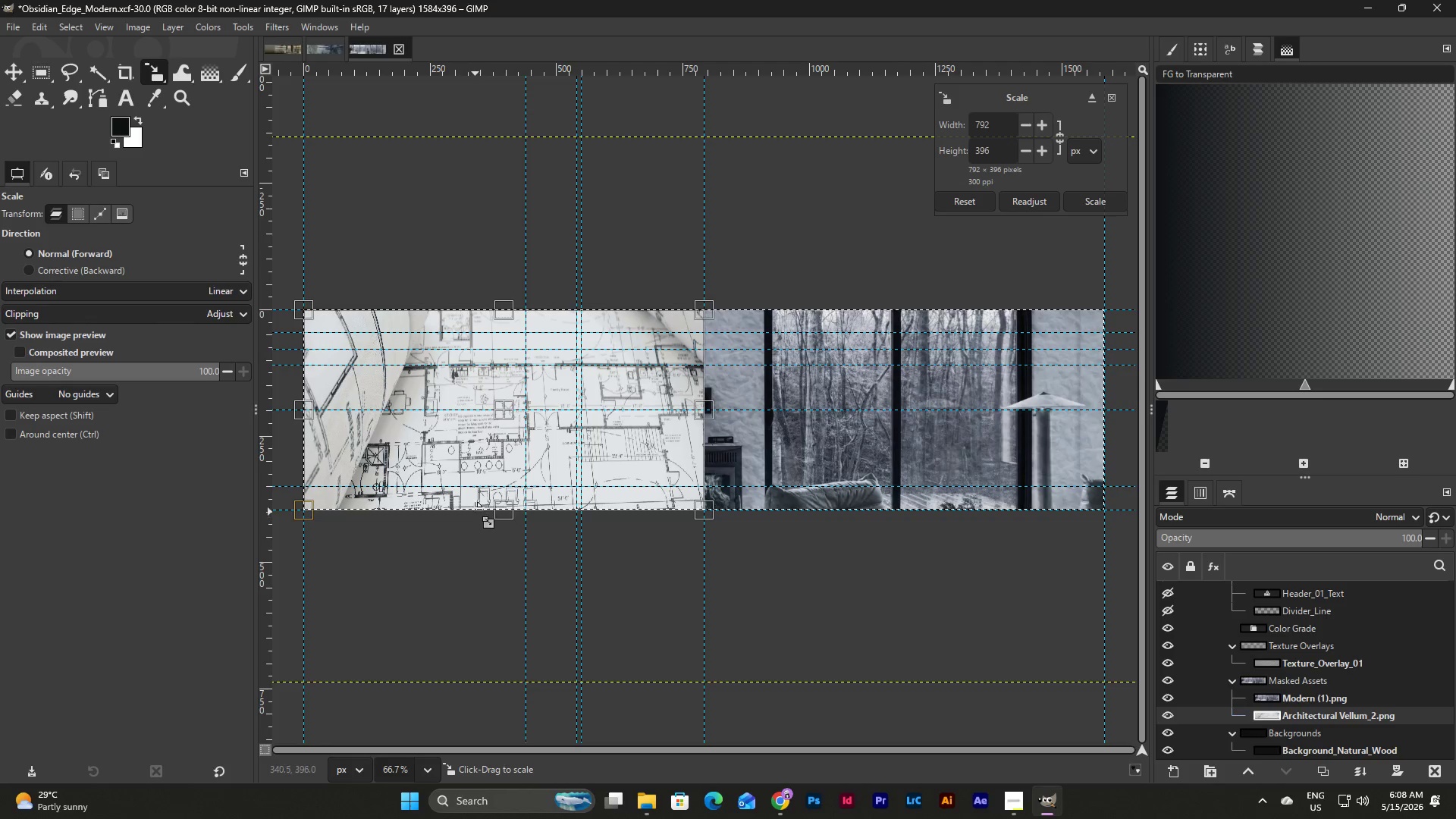 
left_click_drag(start_coordinate=[506, 512], to_coordinate=[508, 508])
 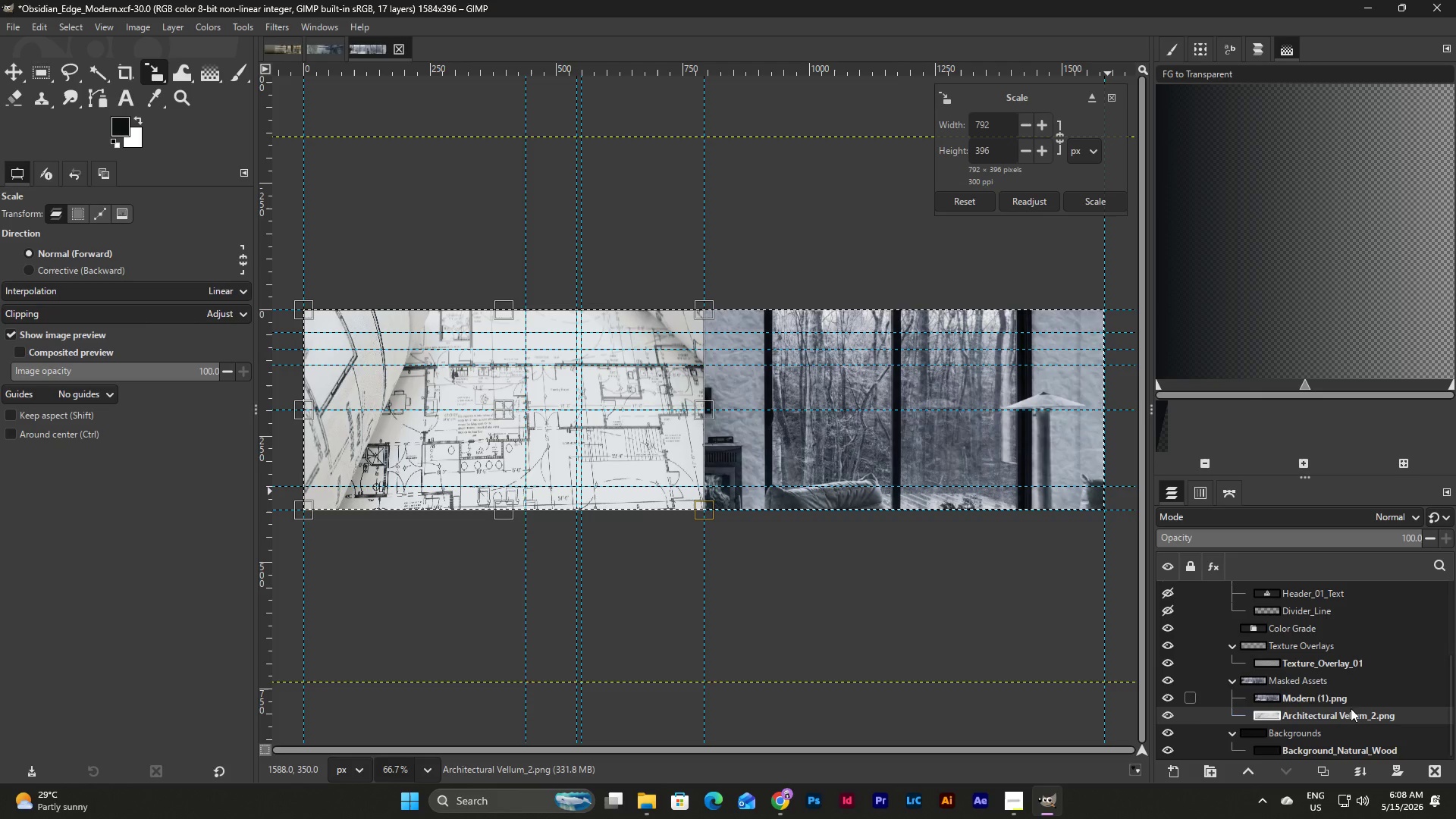 
left_click([1321, 697])
 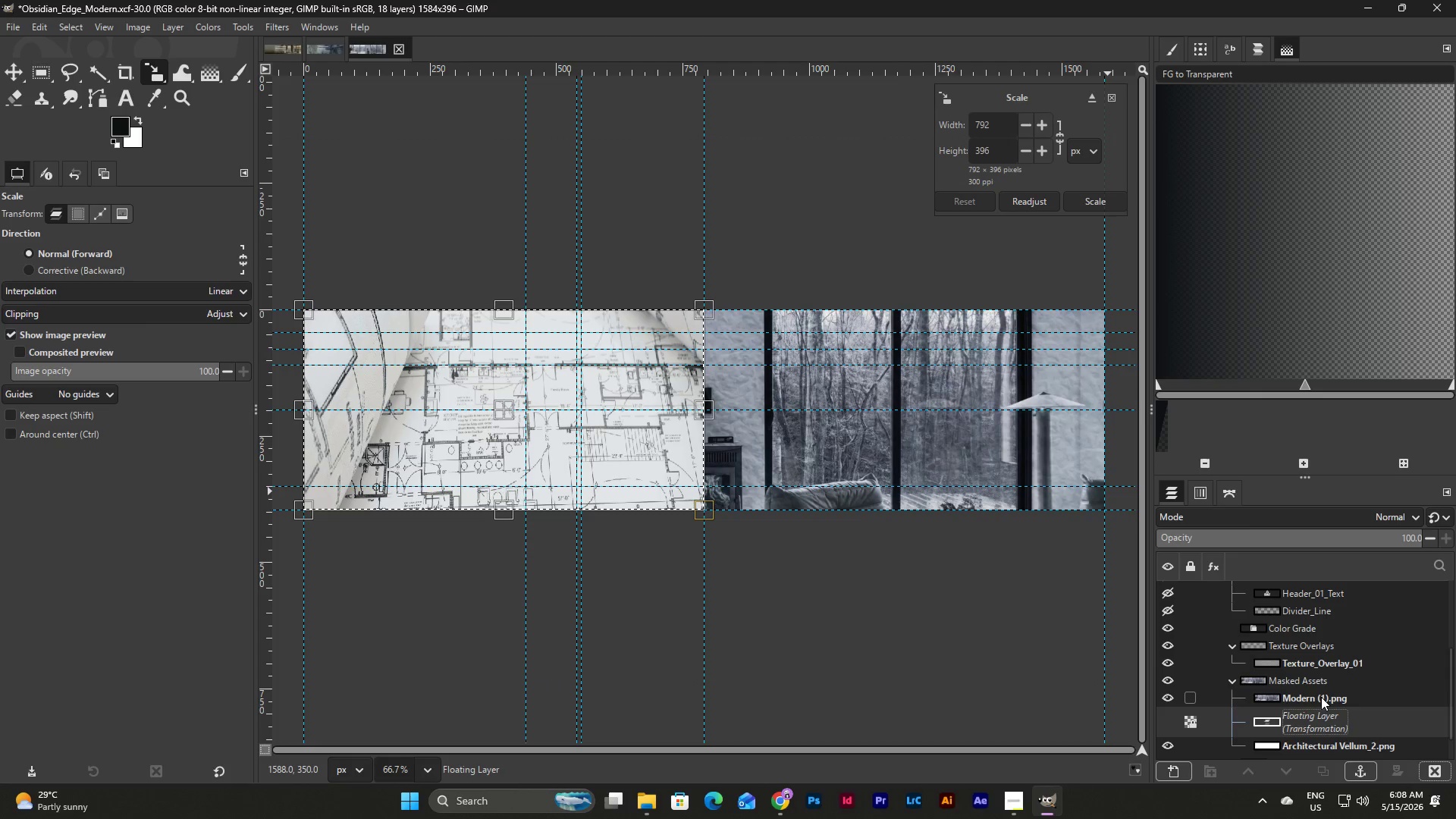 
left_click([1361, 708])
 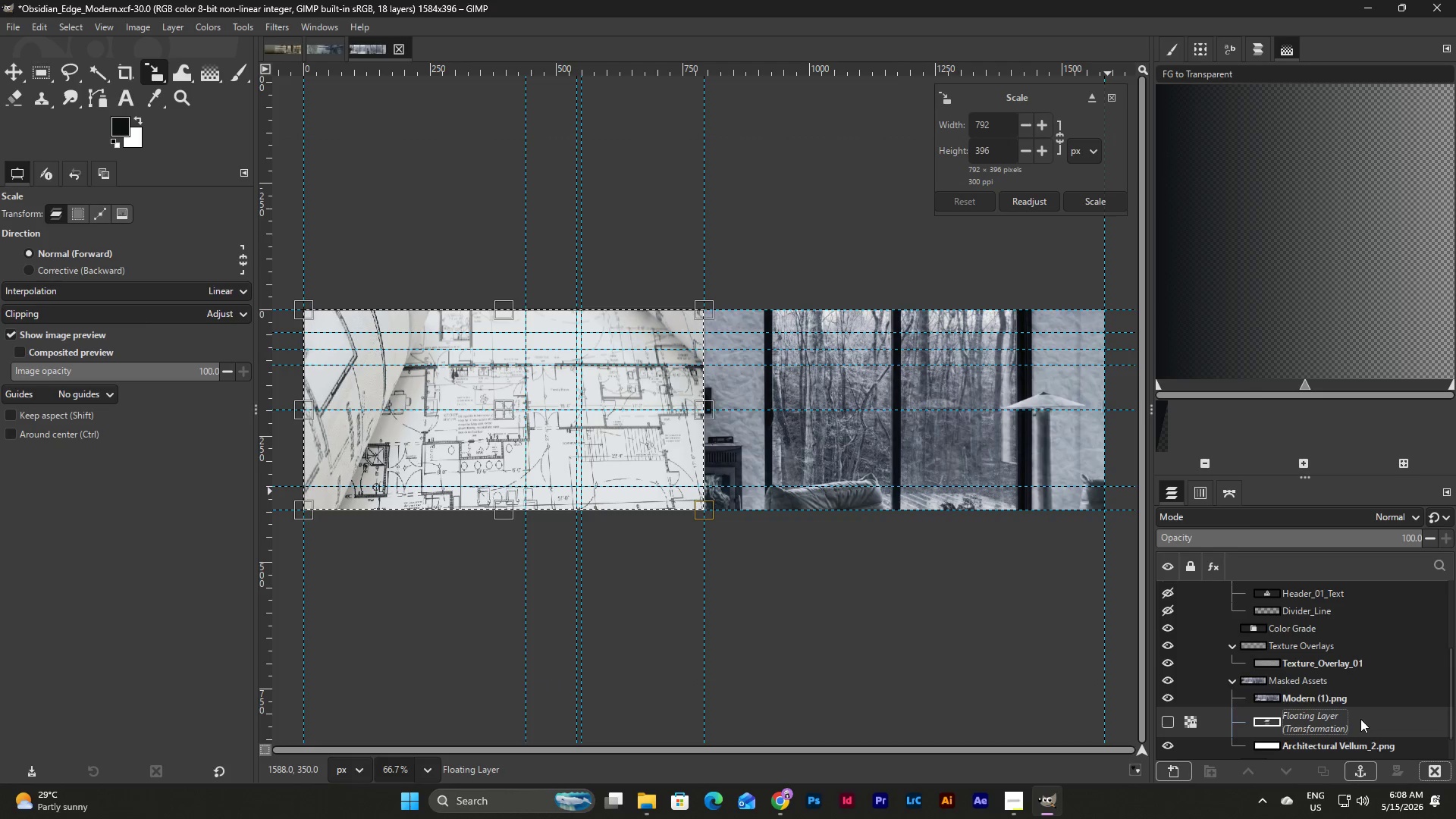 
double_click([1360, 719])
 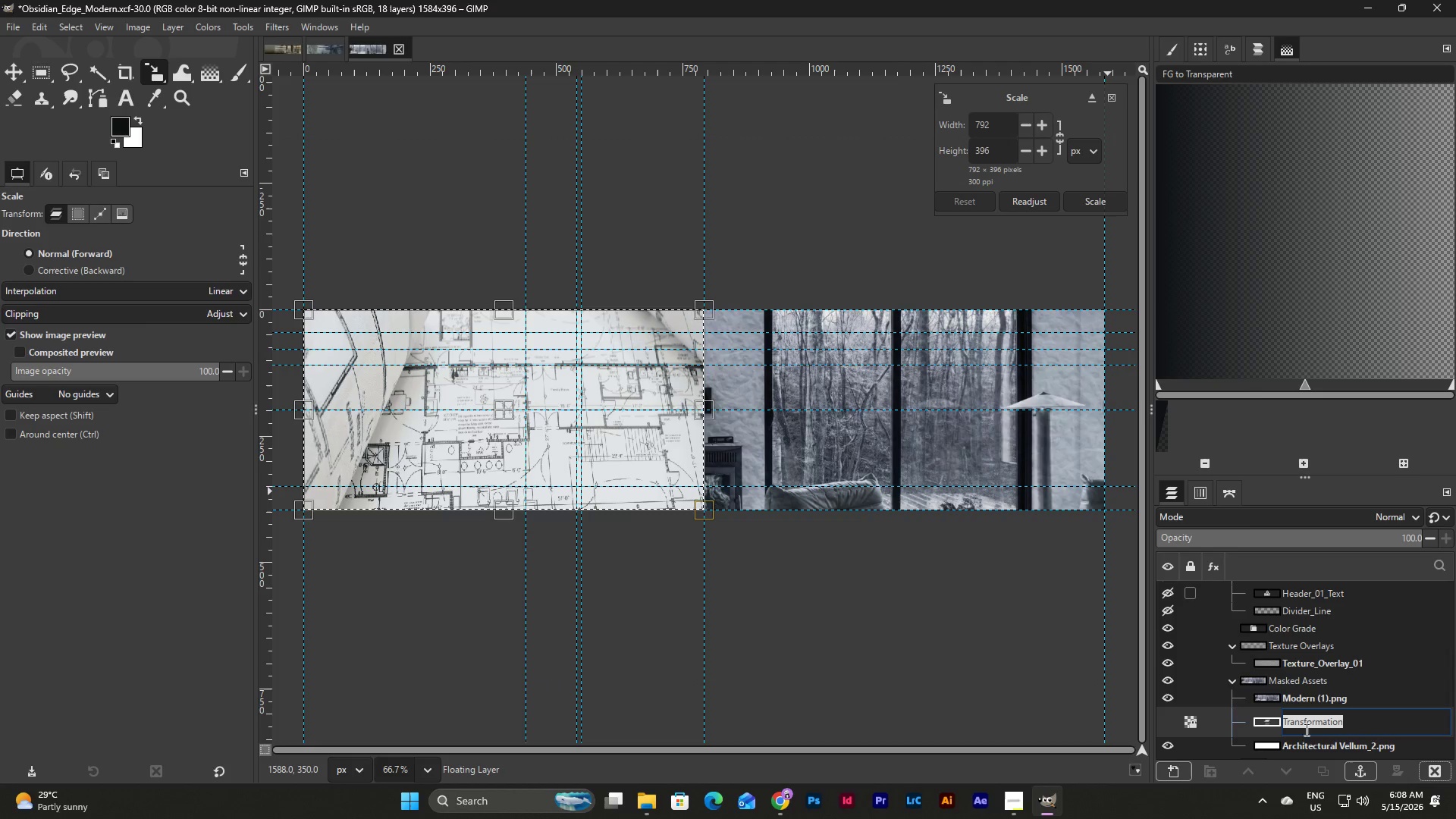 
left_click([1245, 731])
 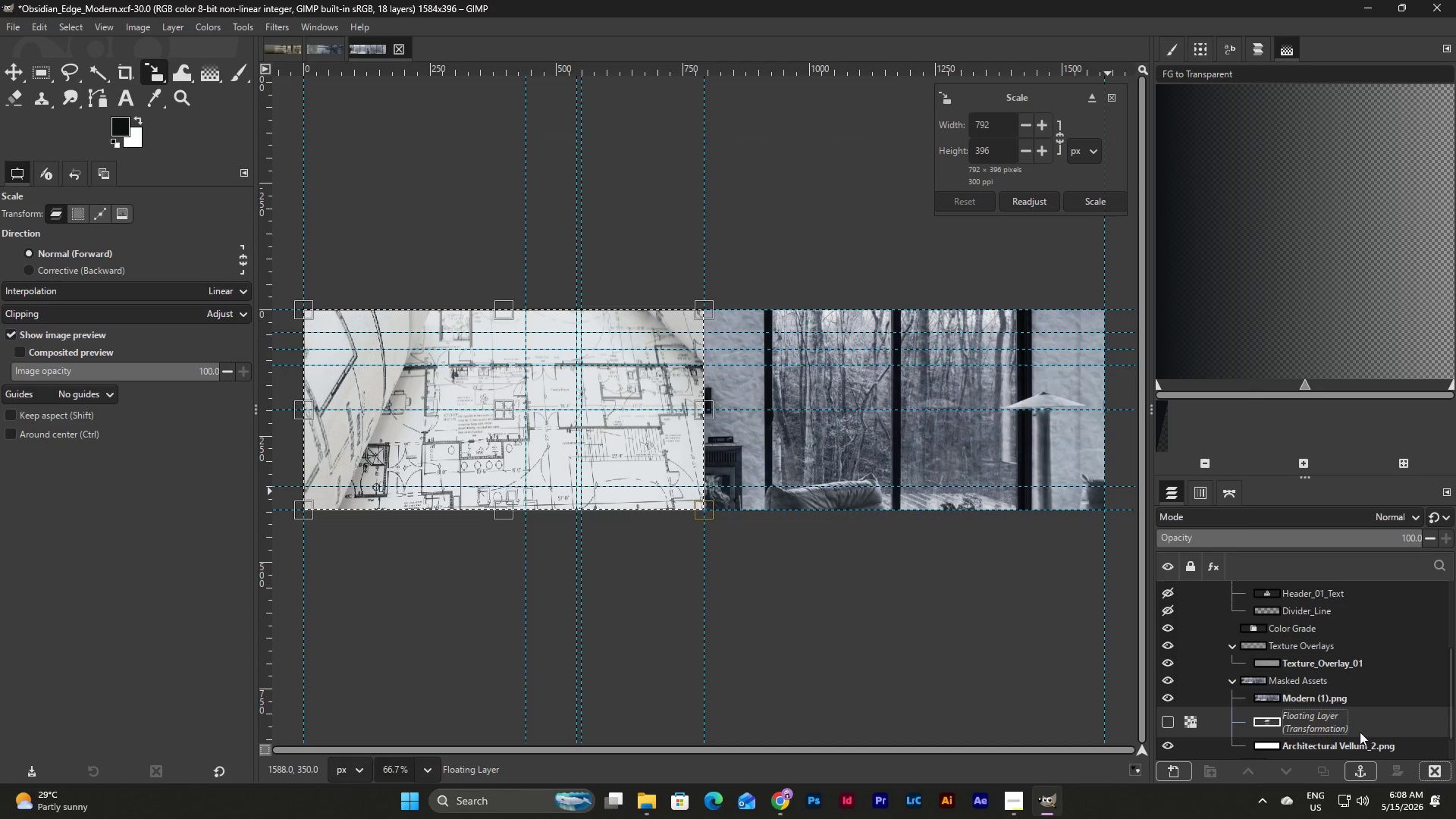 
left_click([1360, 732])
 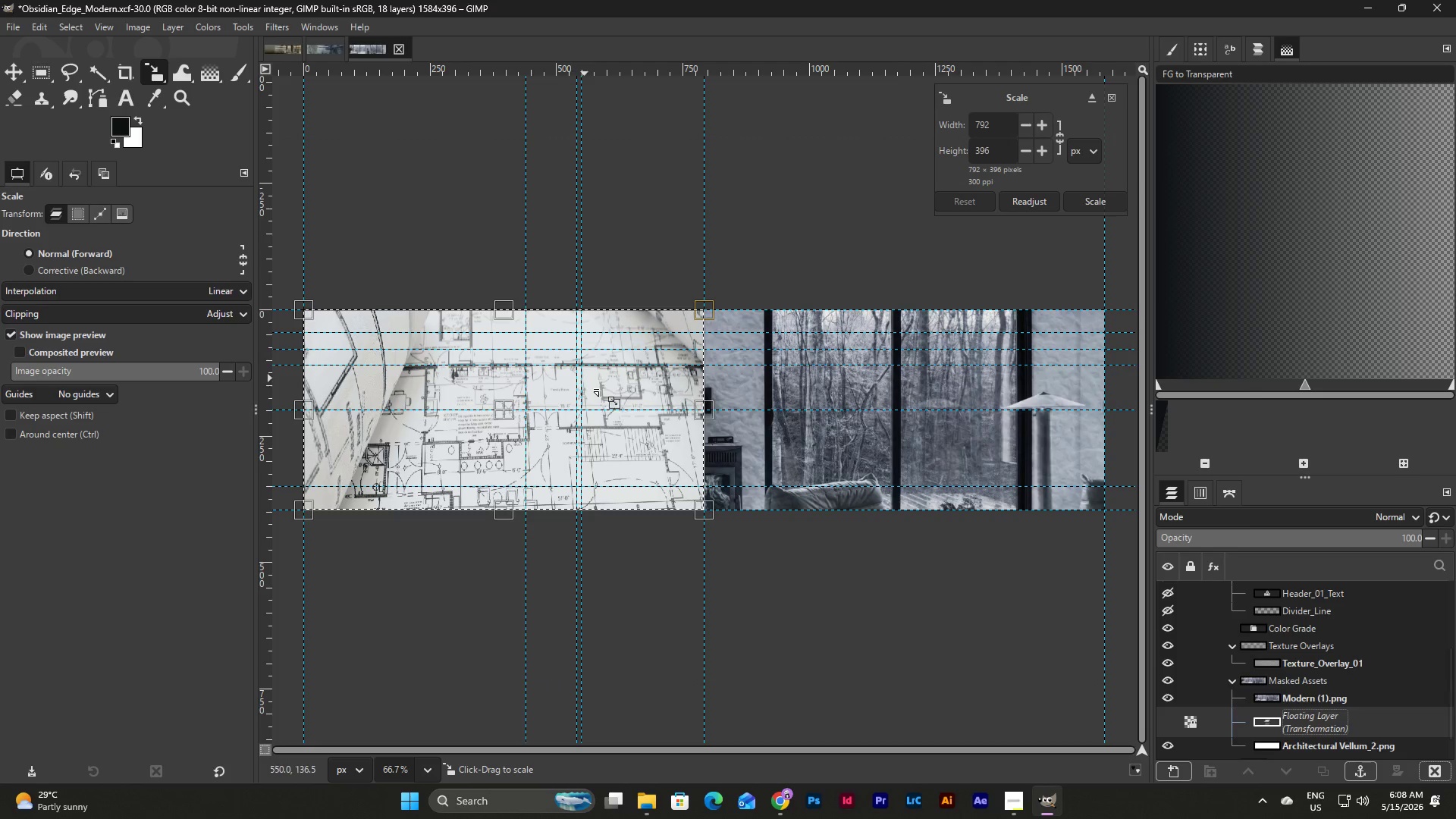 
double_click([601, 389])
 